 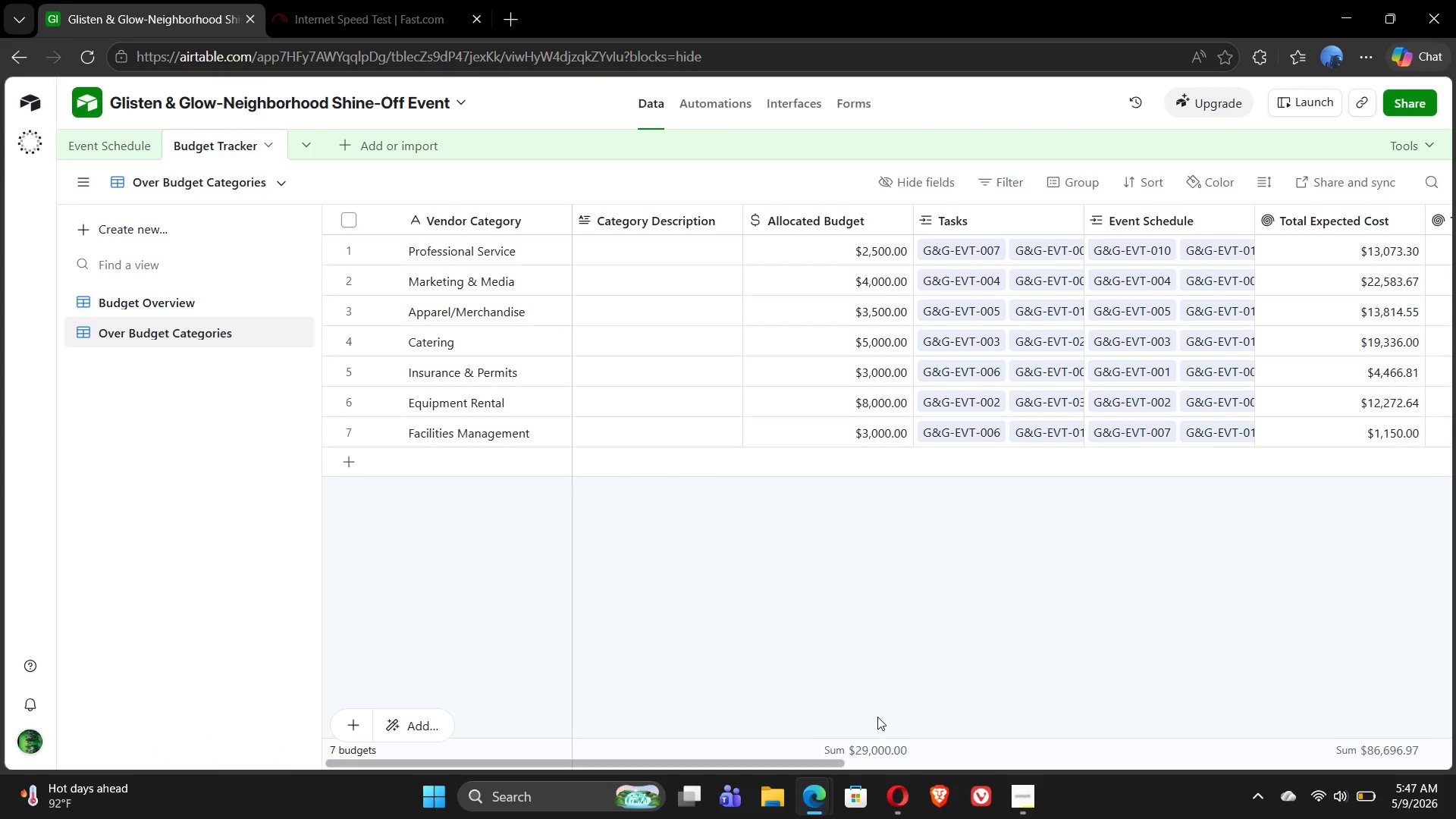 
left_click([100, 146])
 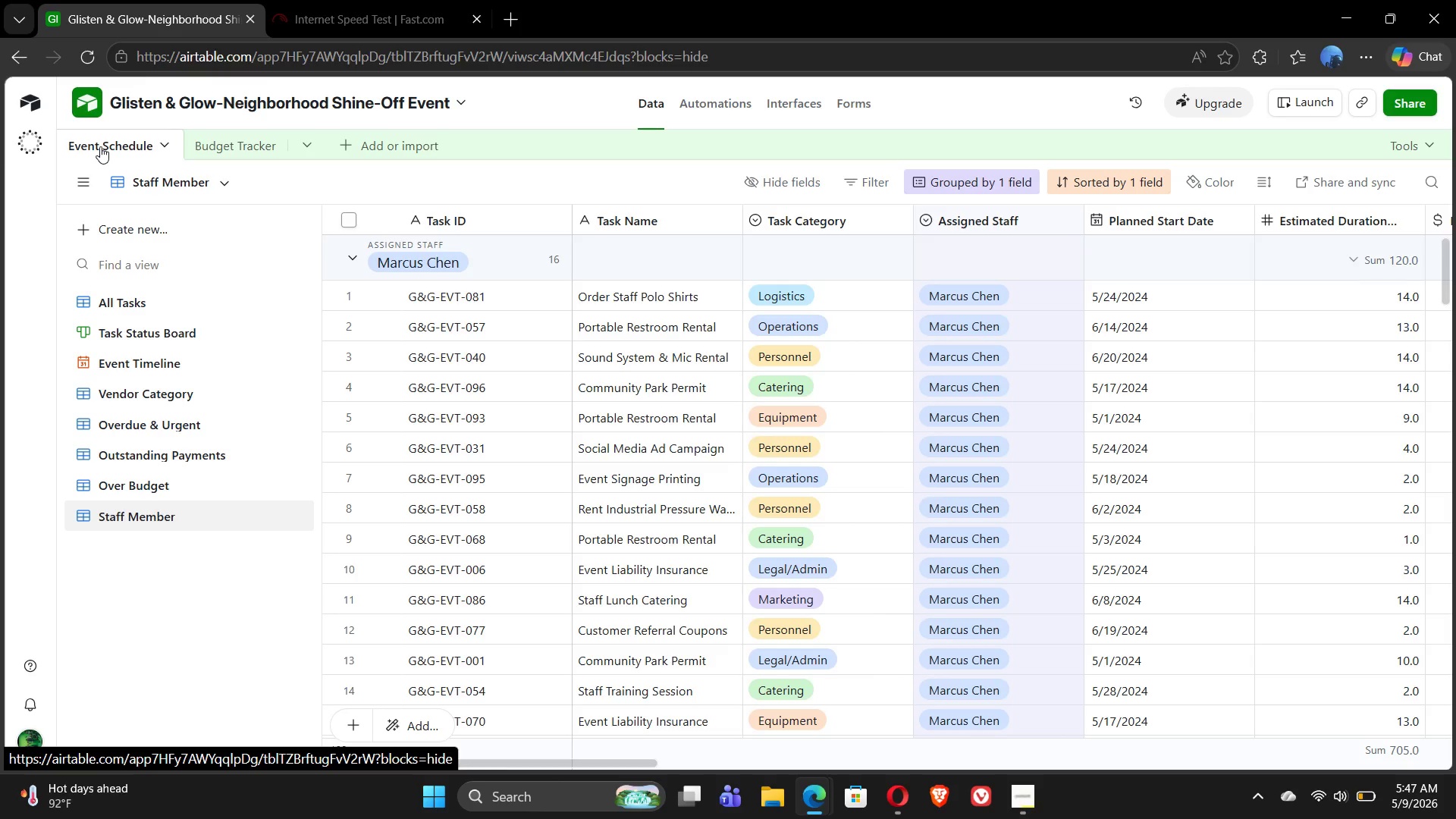 
wait(43.93)
 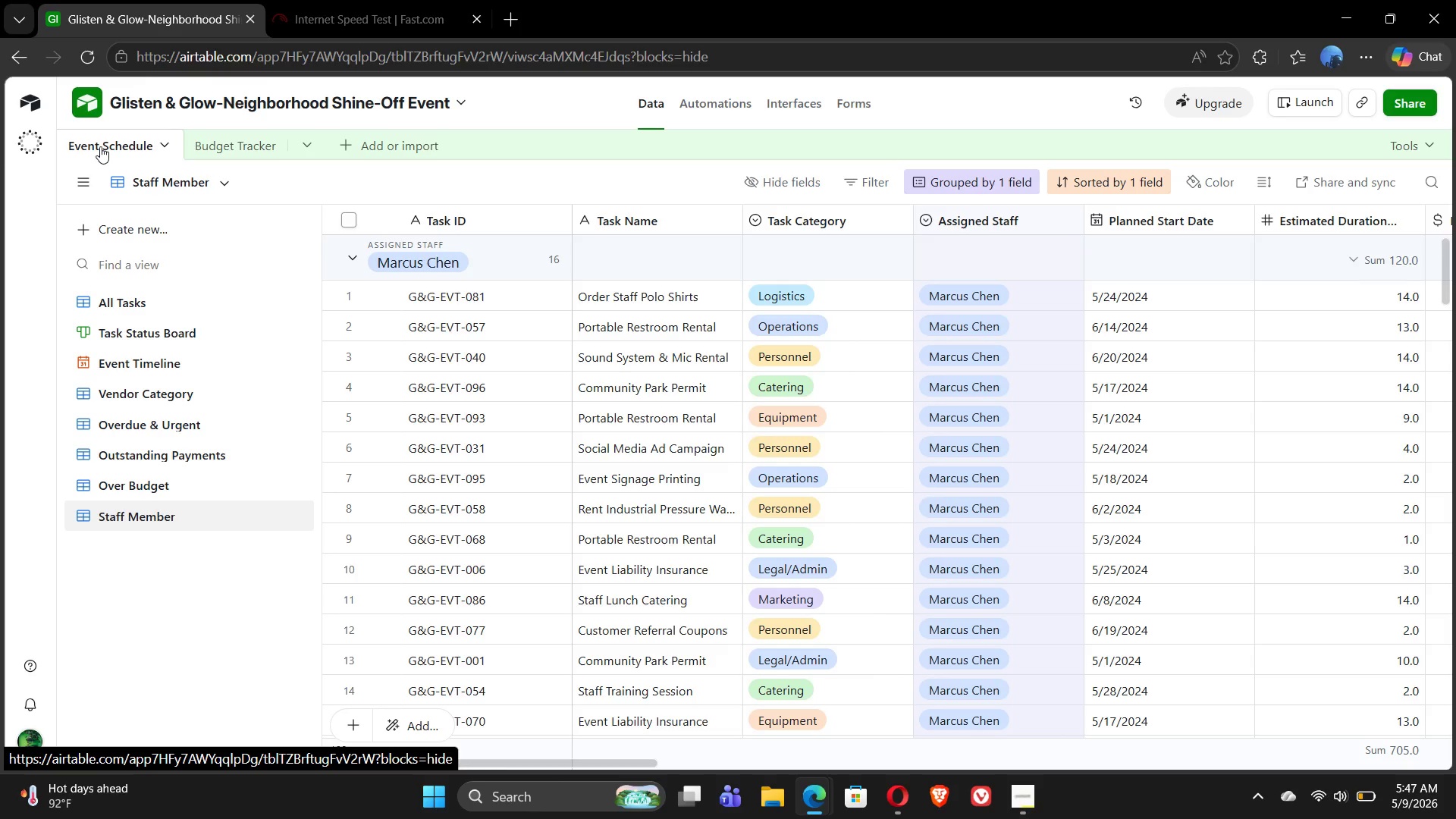 
mouse_move([218, 195])
 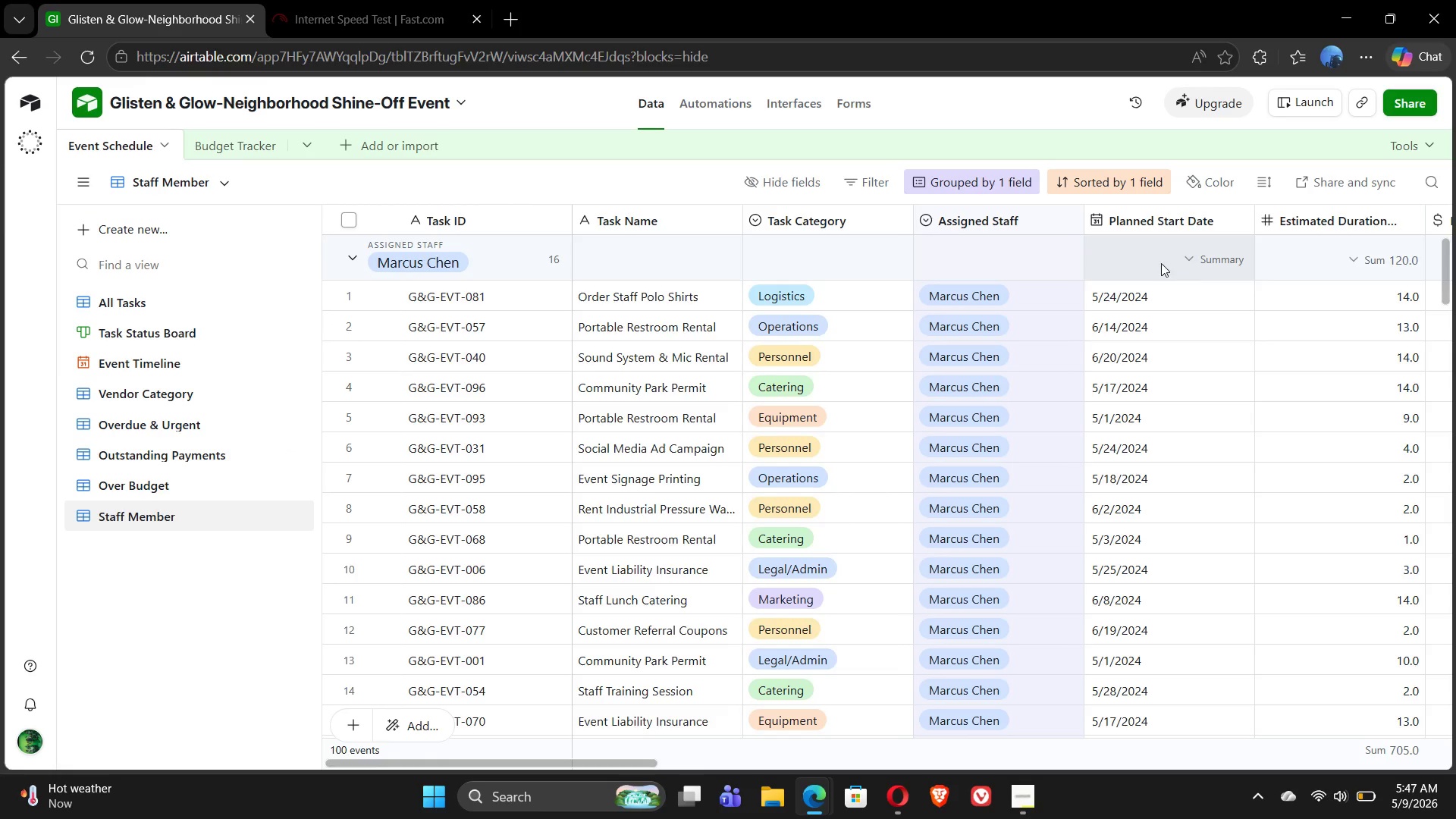 
wait(9.66)
 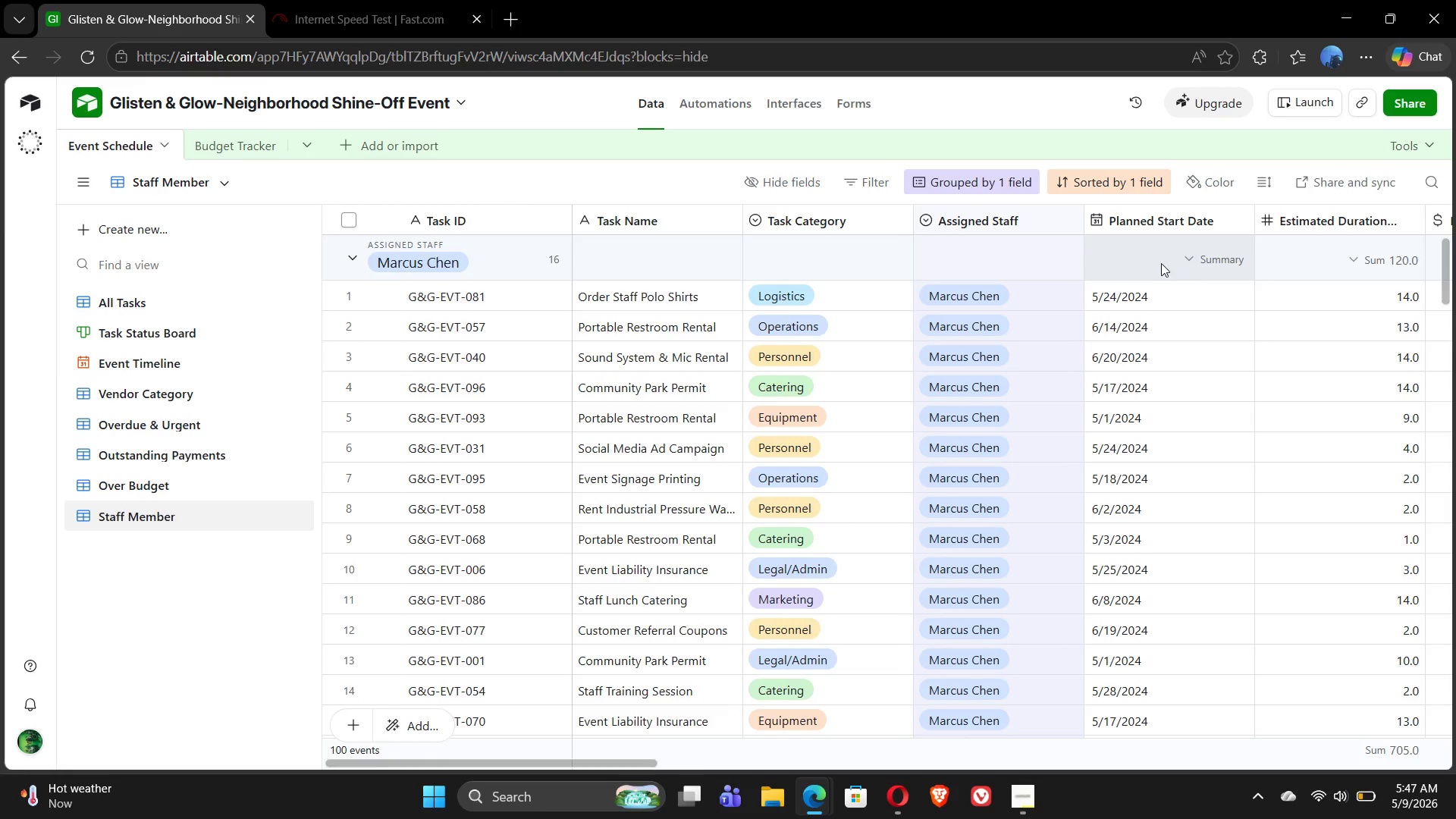 
left_click([901, 216])
 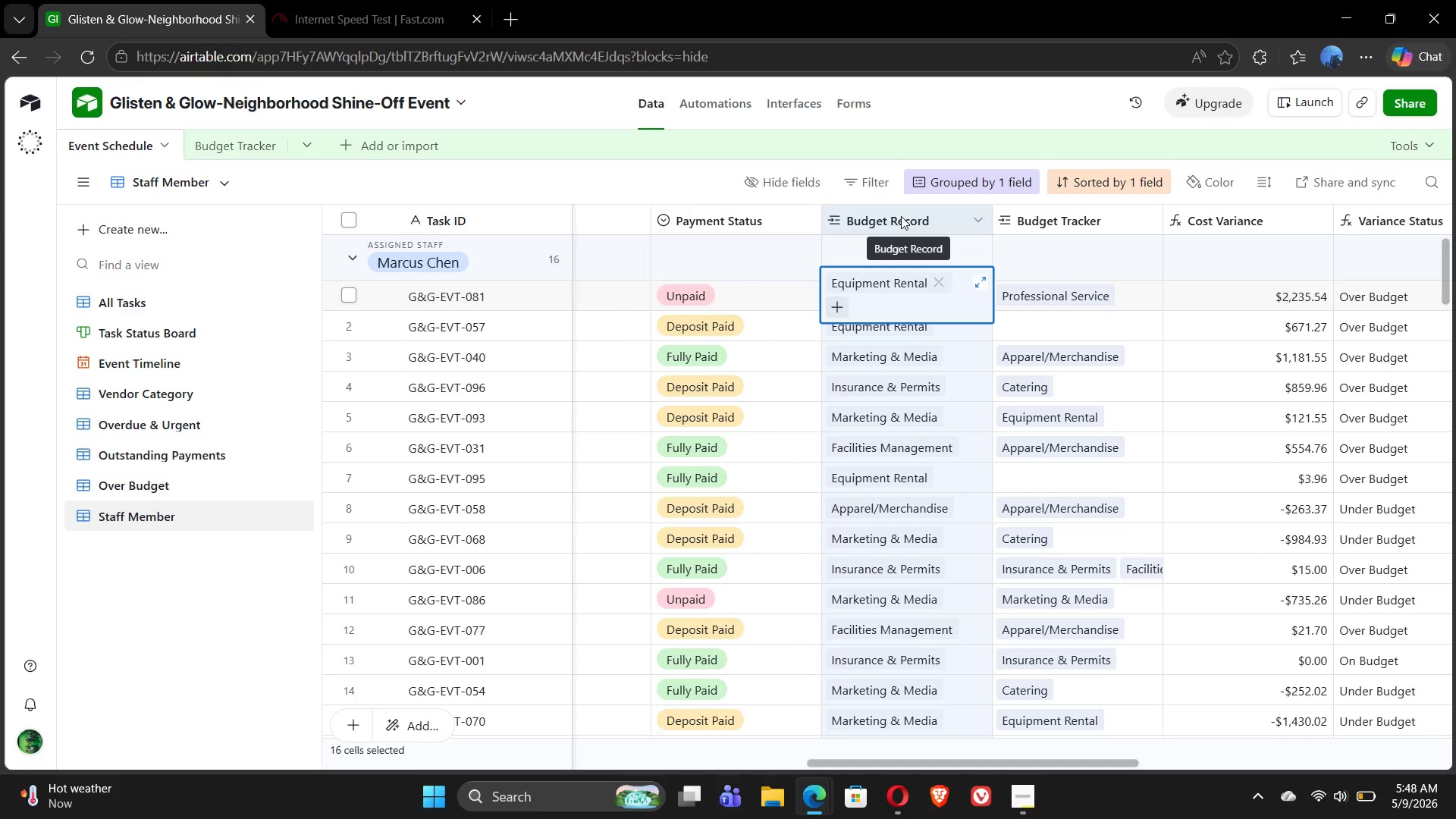 
wait(16.19)
 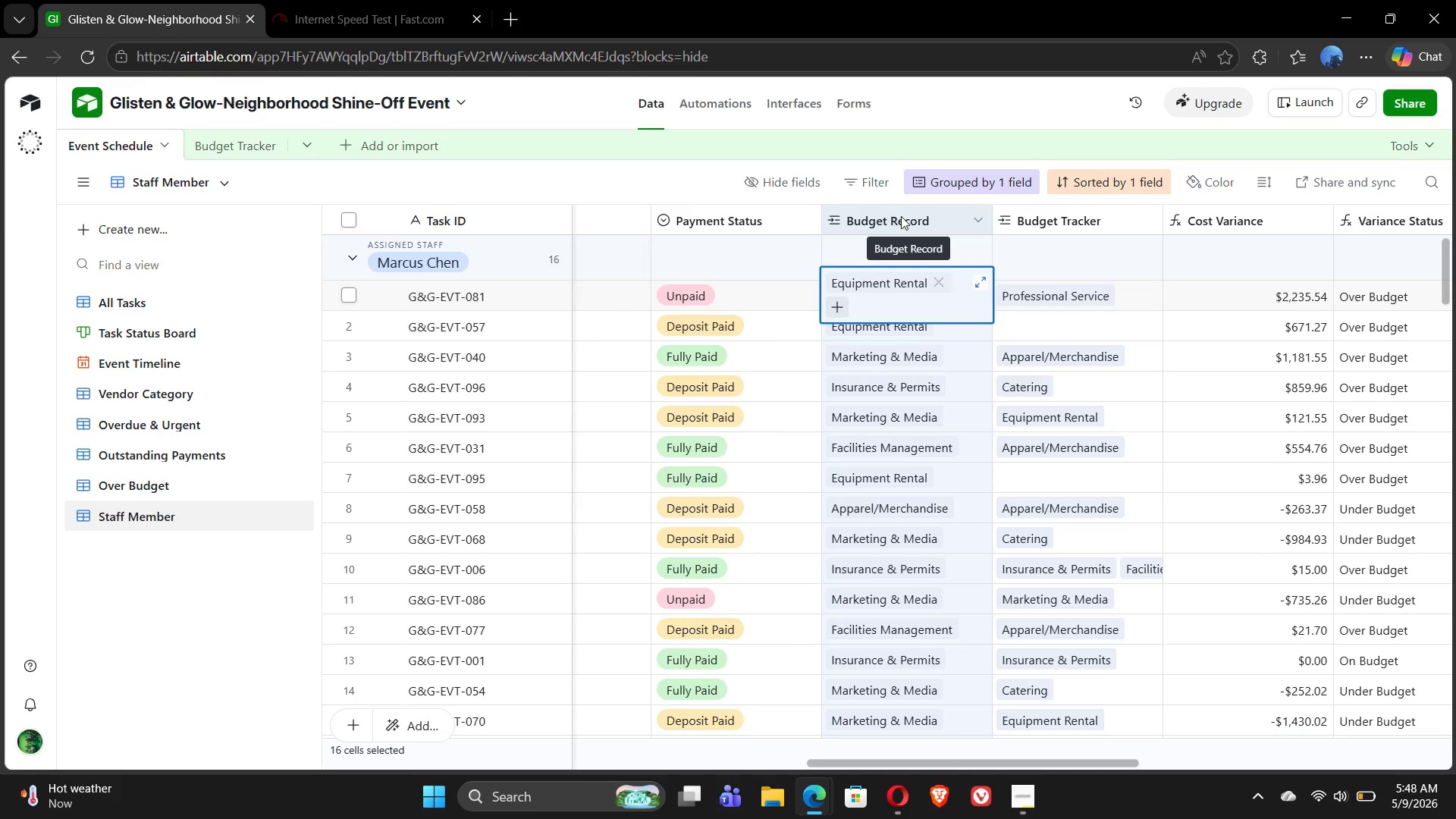 
double_click([901, 216])
 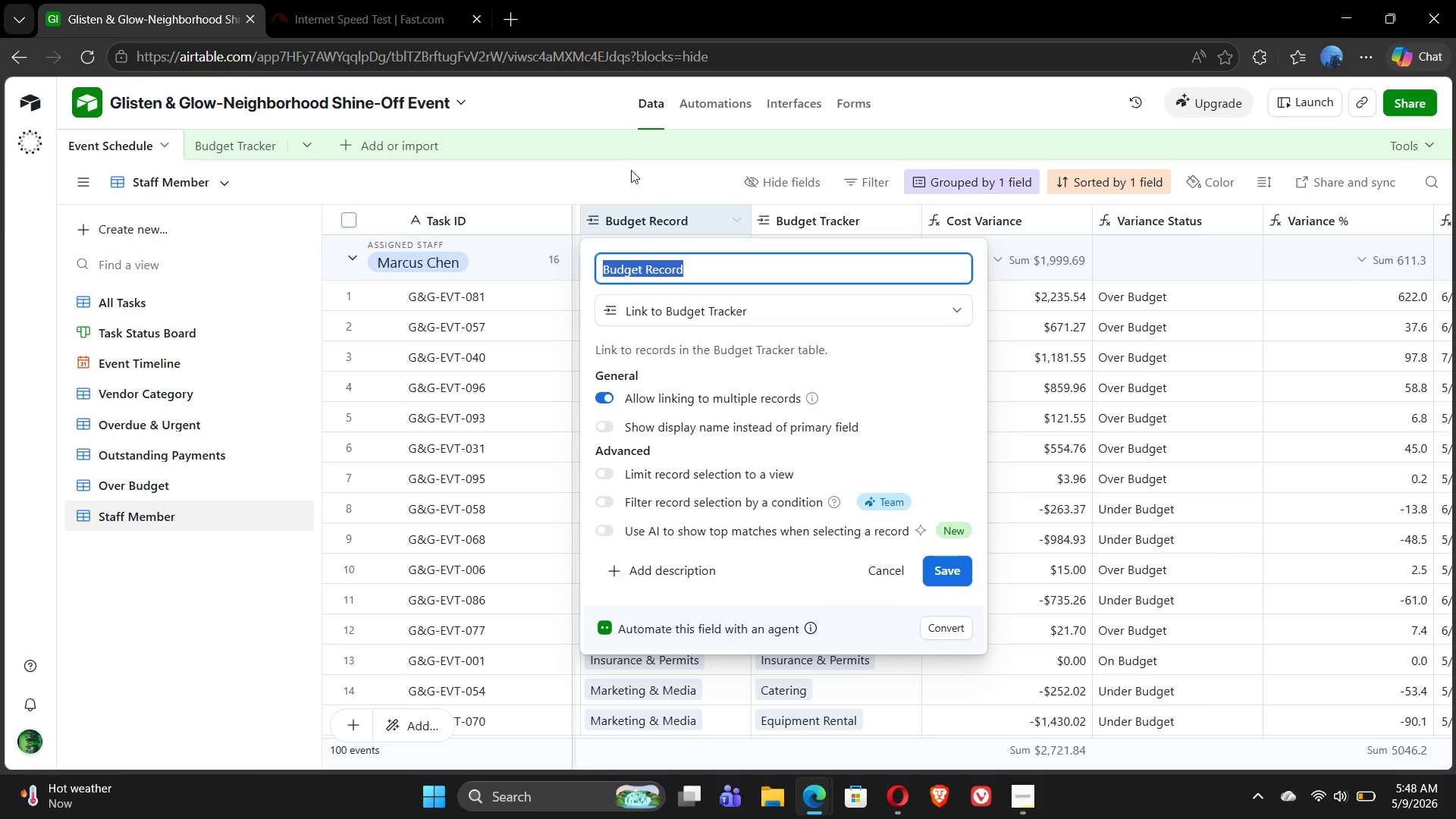 
wait(6.09)
 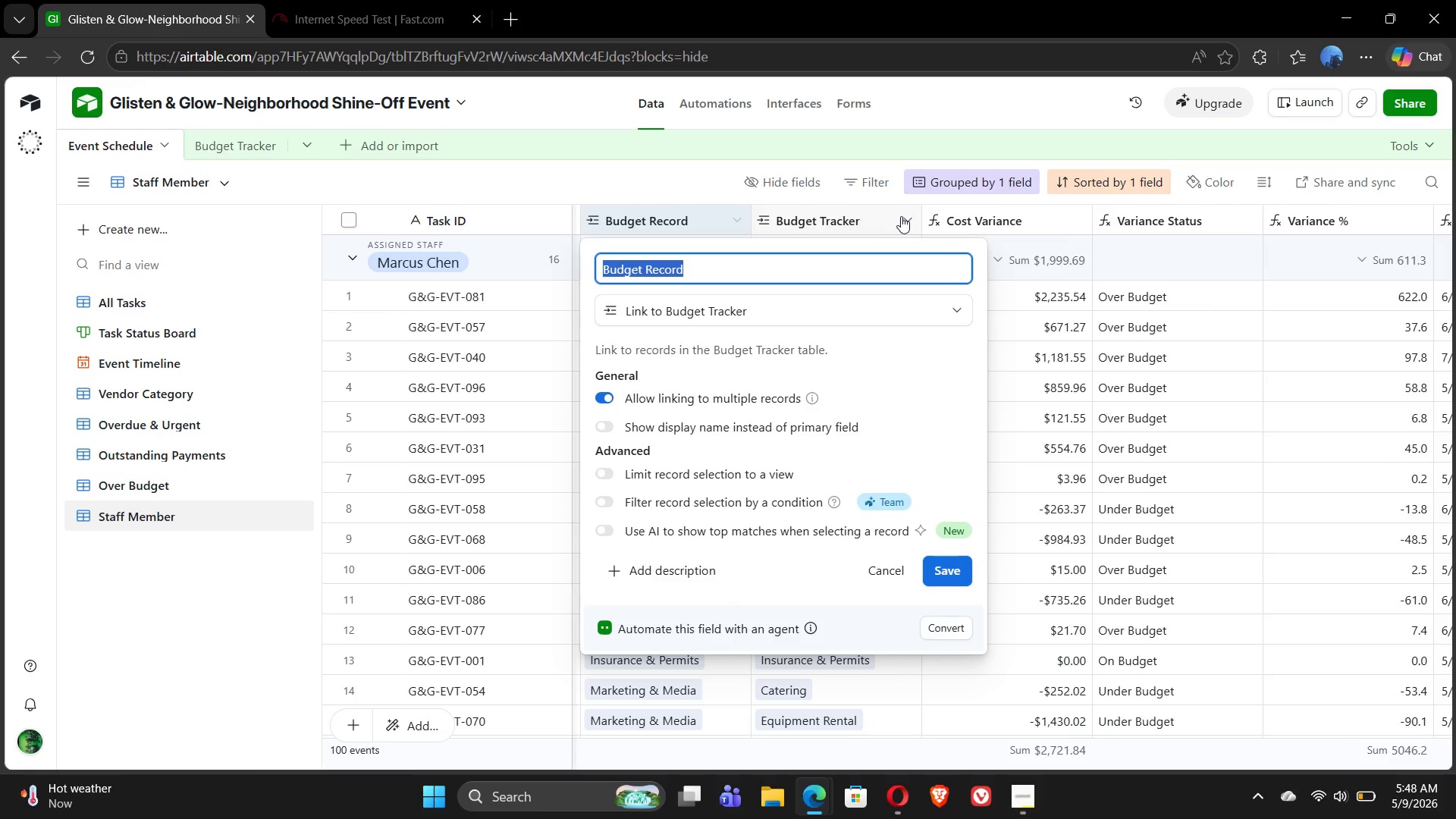 
hold_key(key=MetaLeft, duration=1.8)
 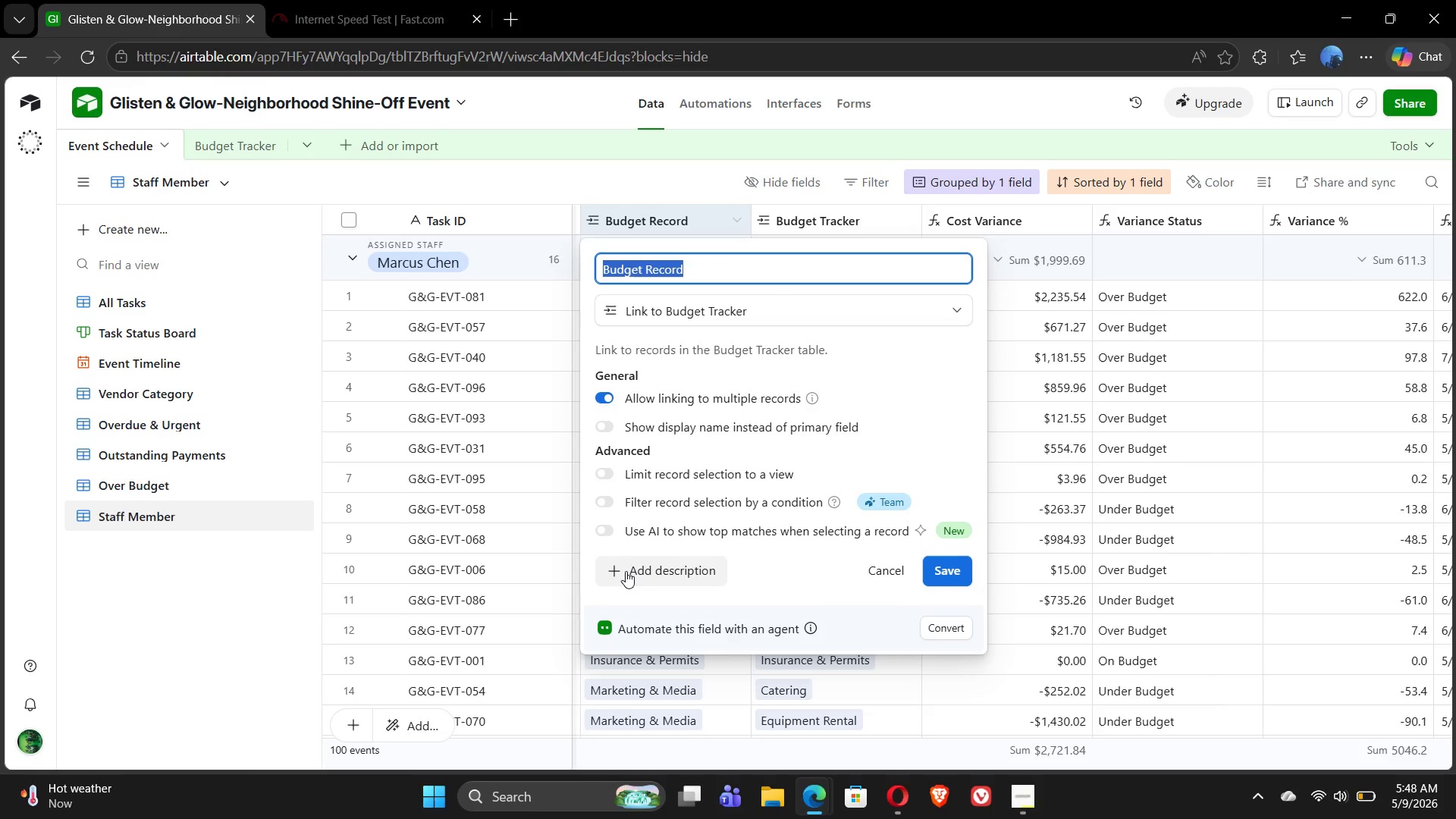 
hold_key(key=ShiftLeft, duration=1.41)
 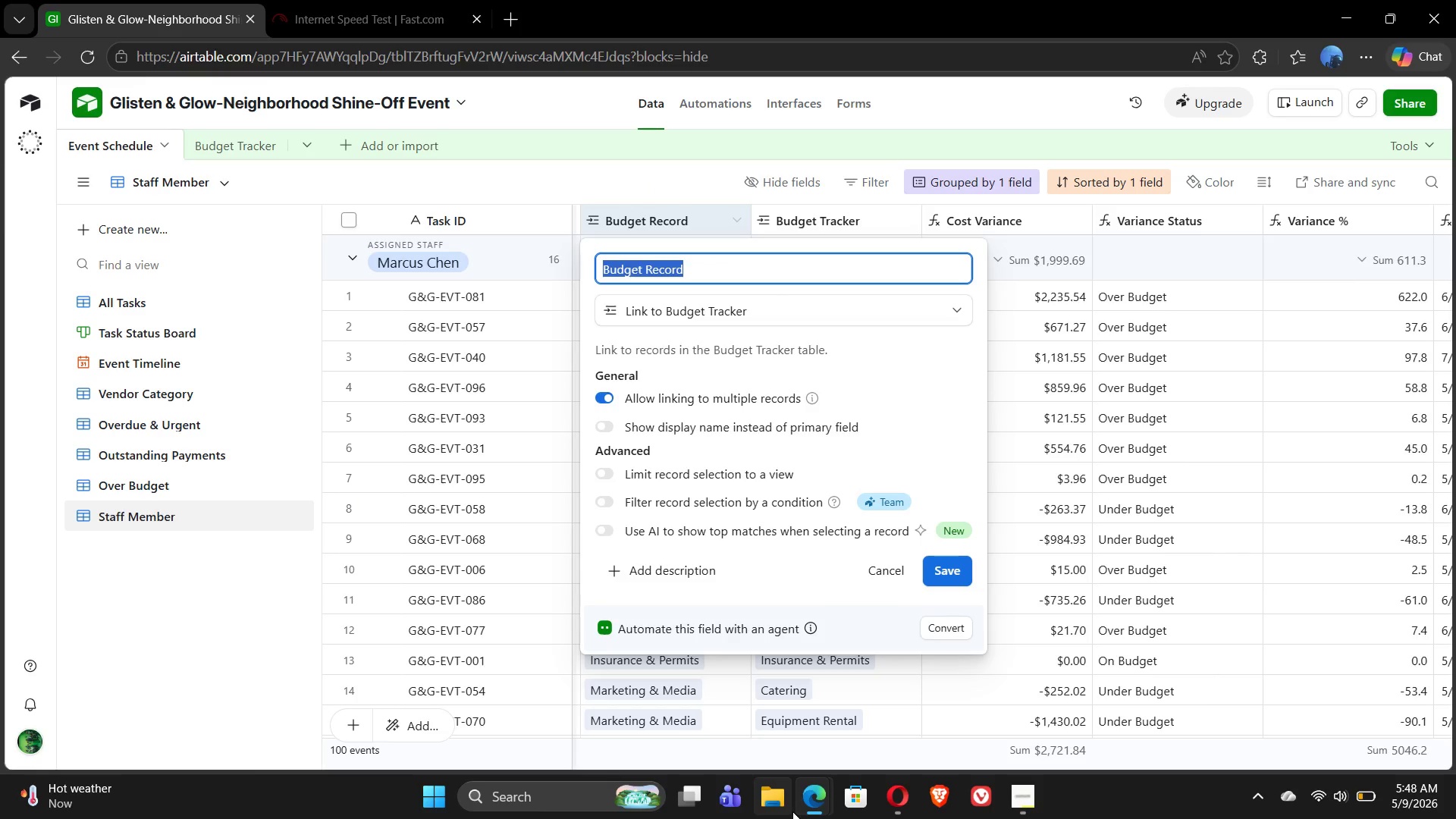 
left_click([779, 804])
 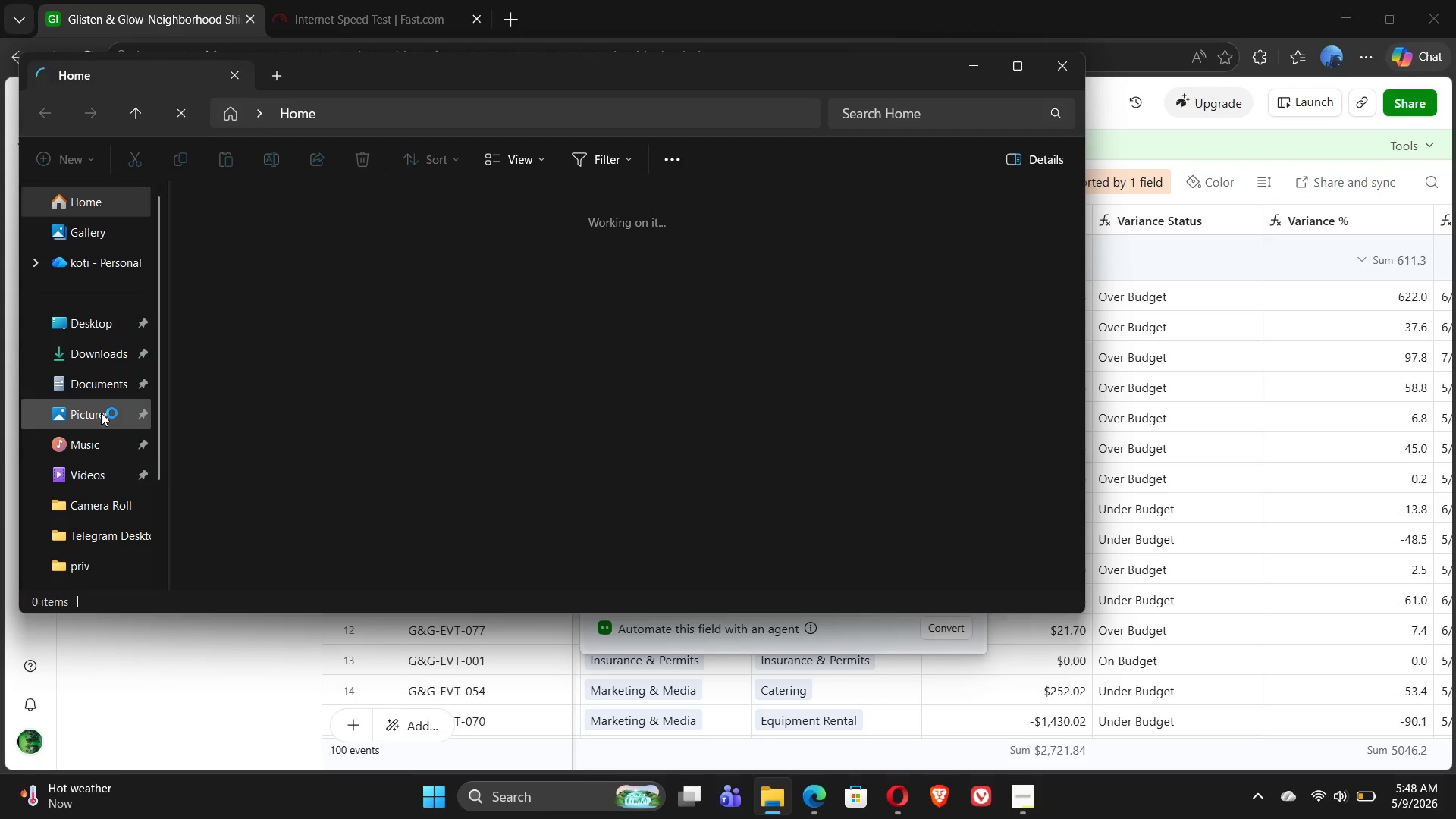 
wait(16.88)
 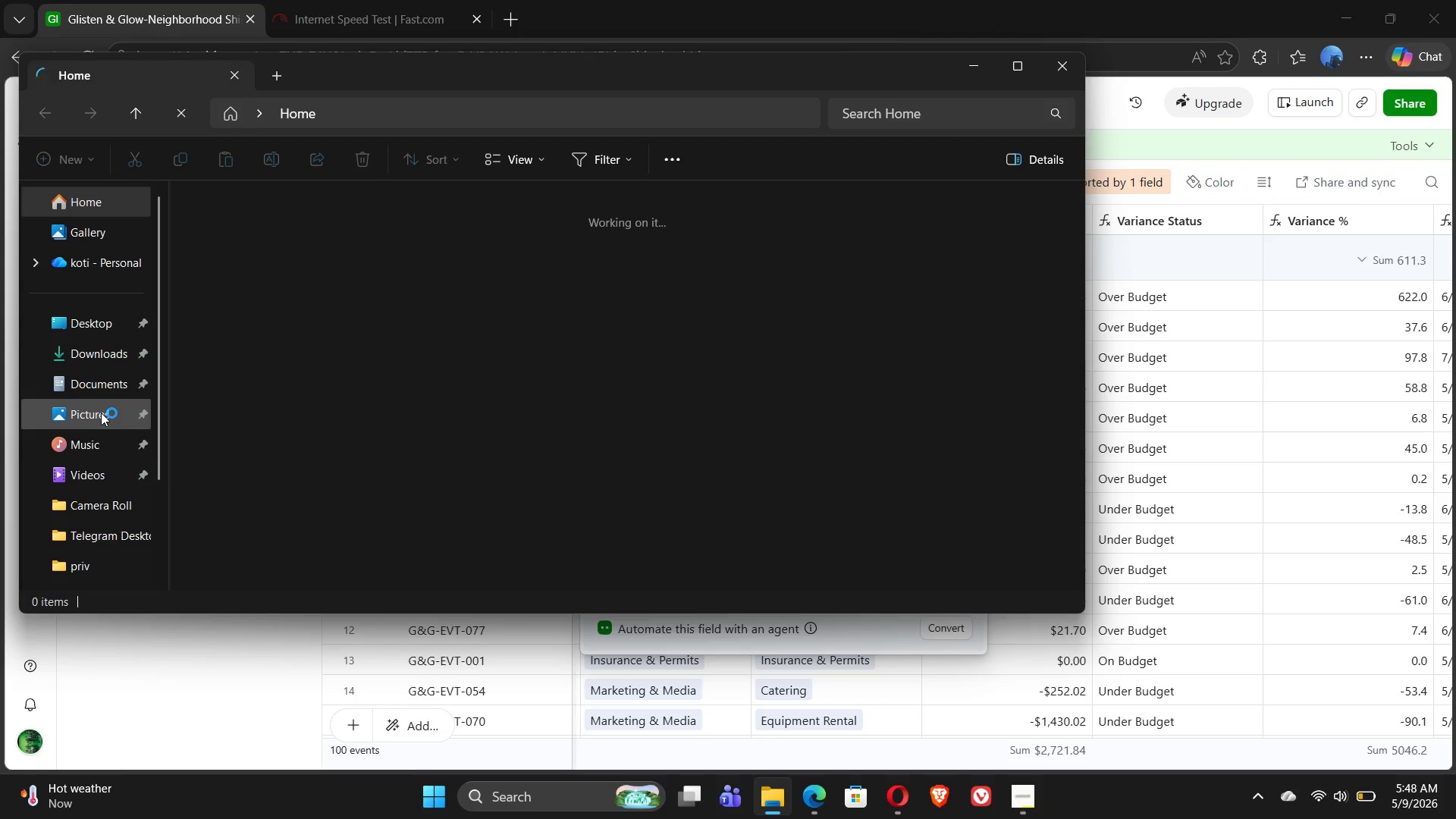 
left_click([101, 413])
 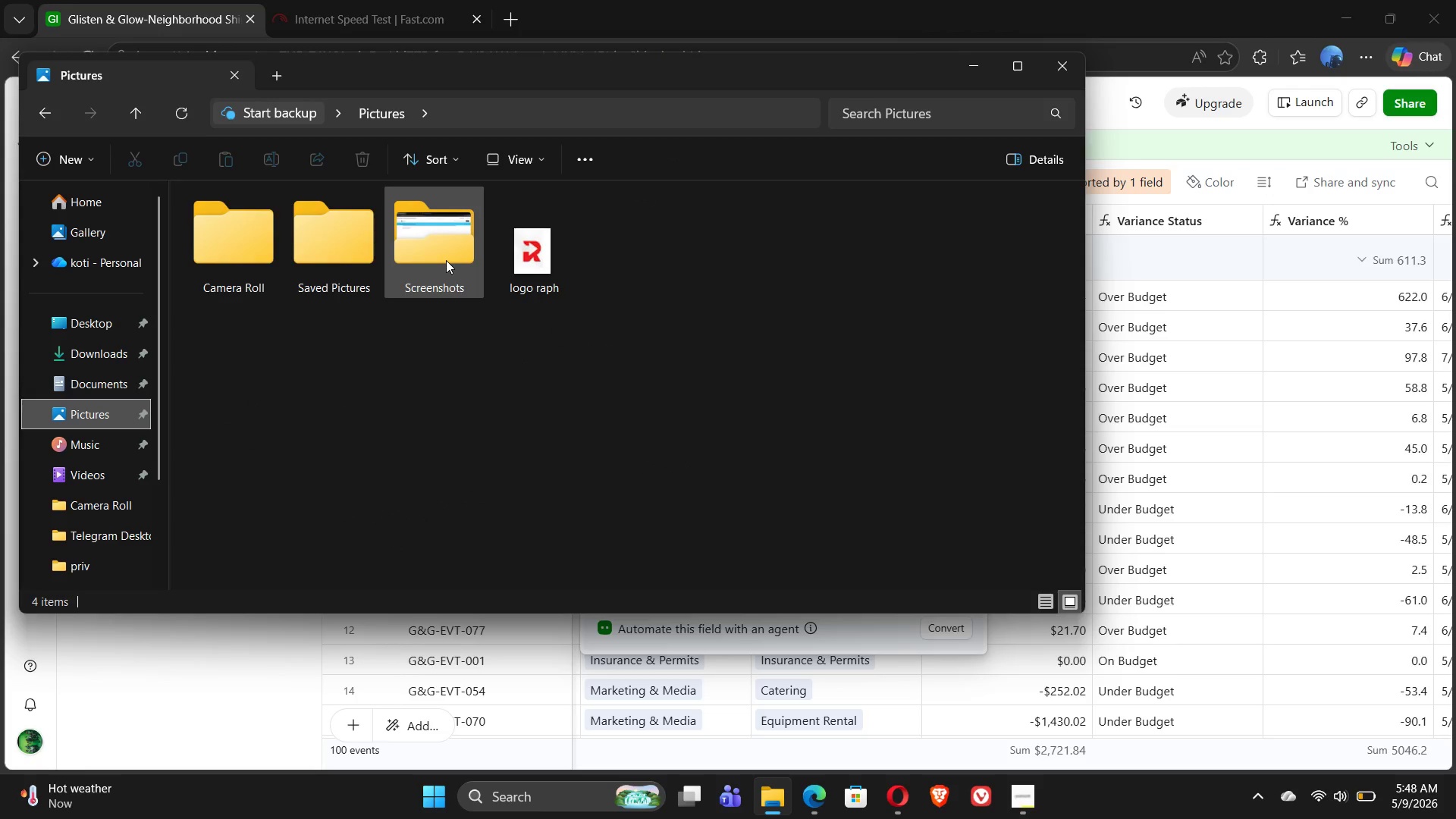 
double_click([446, 260])
 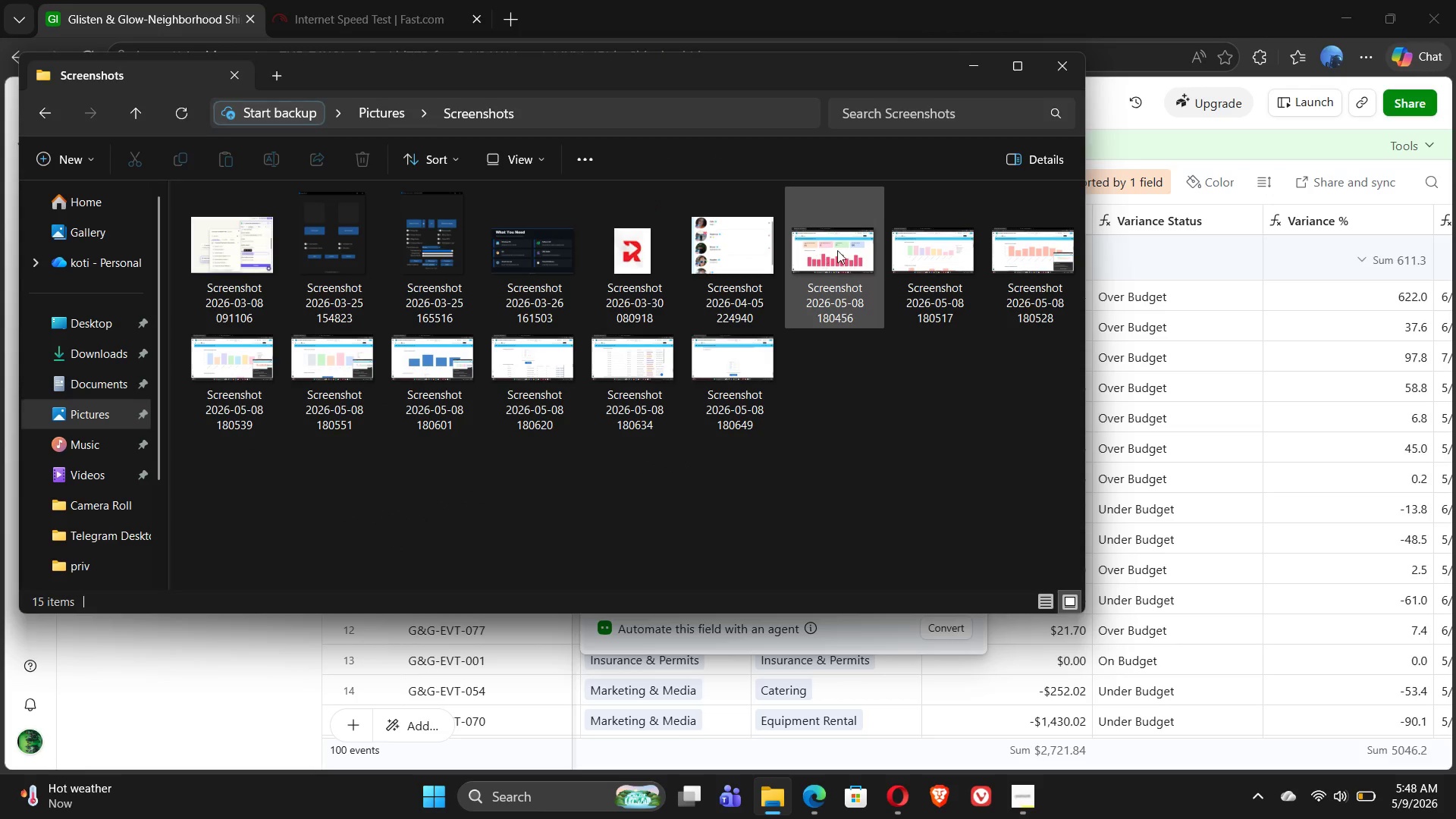 
left_click([843, 249])
 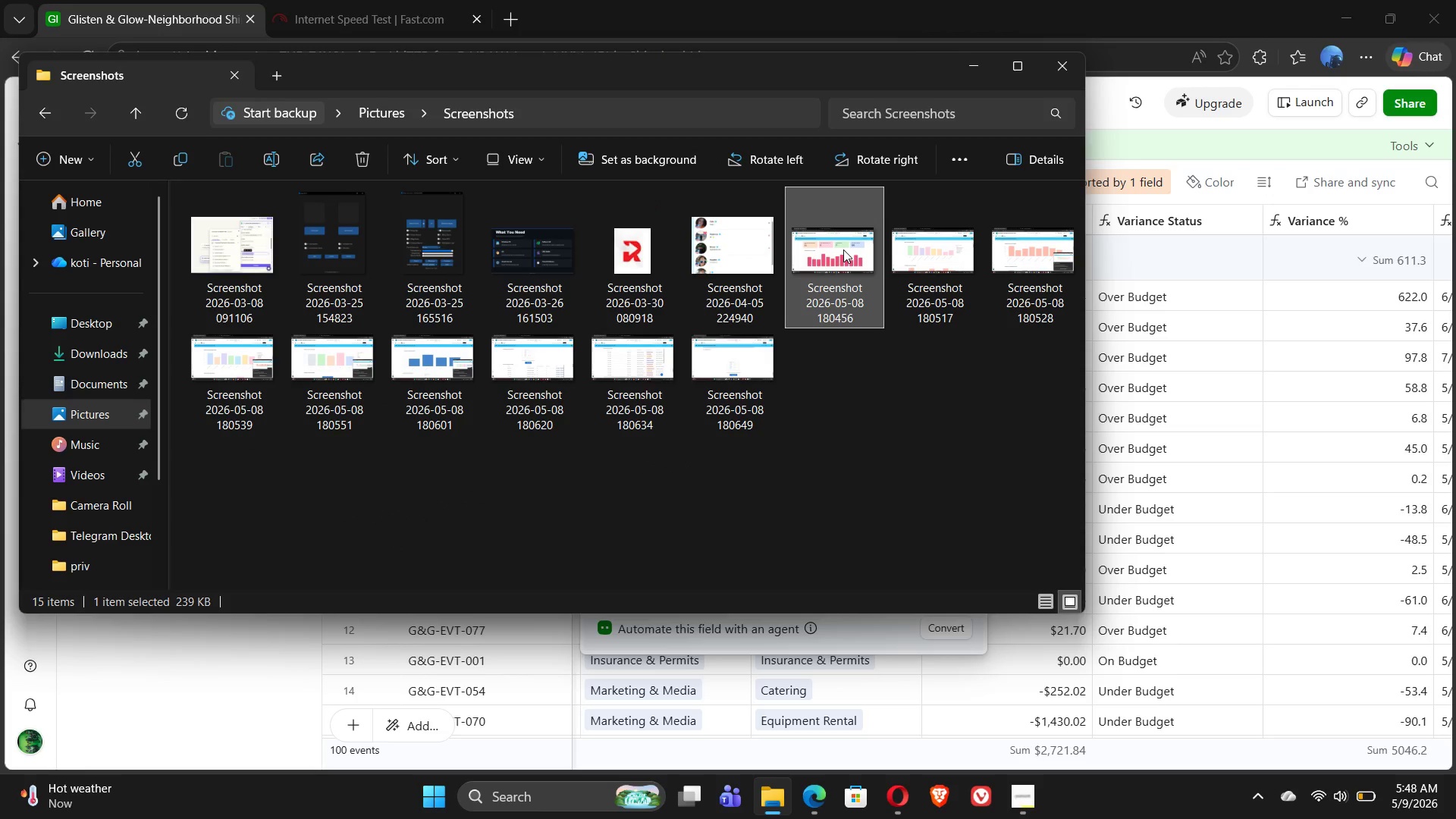 
key(Shift+ArrowDown)
 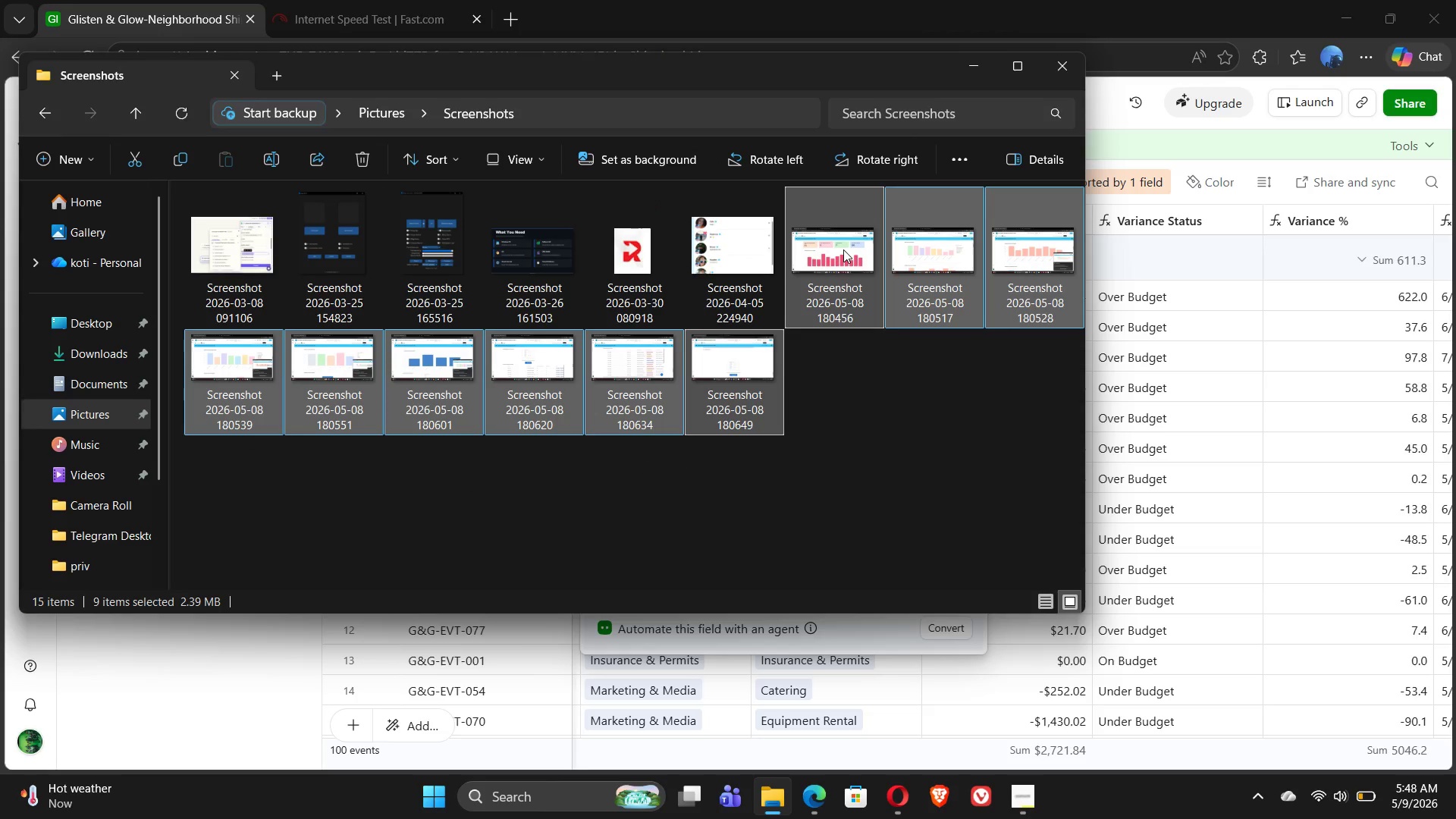 
key(Delete)
 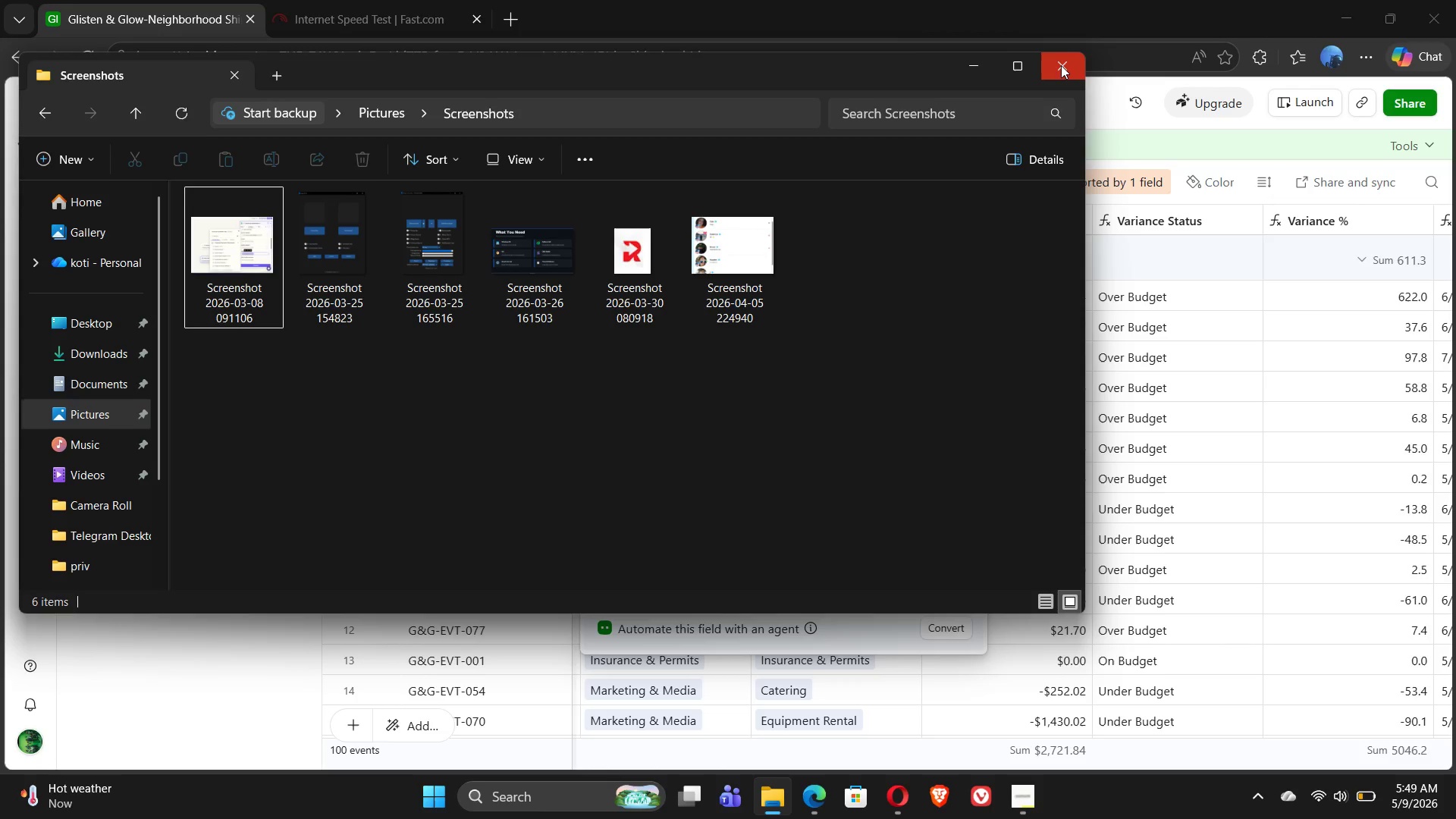 
wait(45.06)
 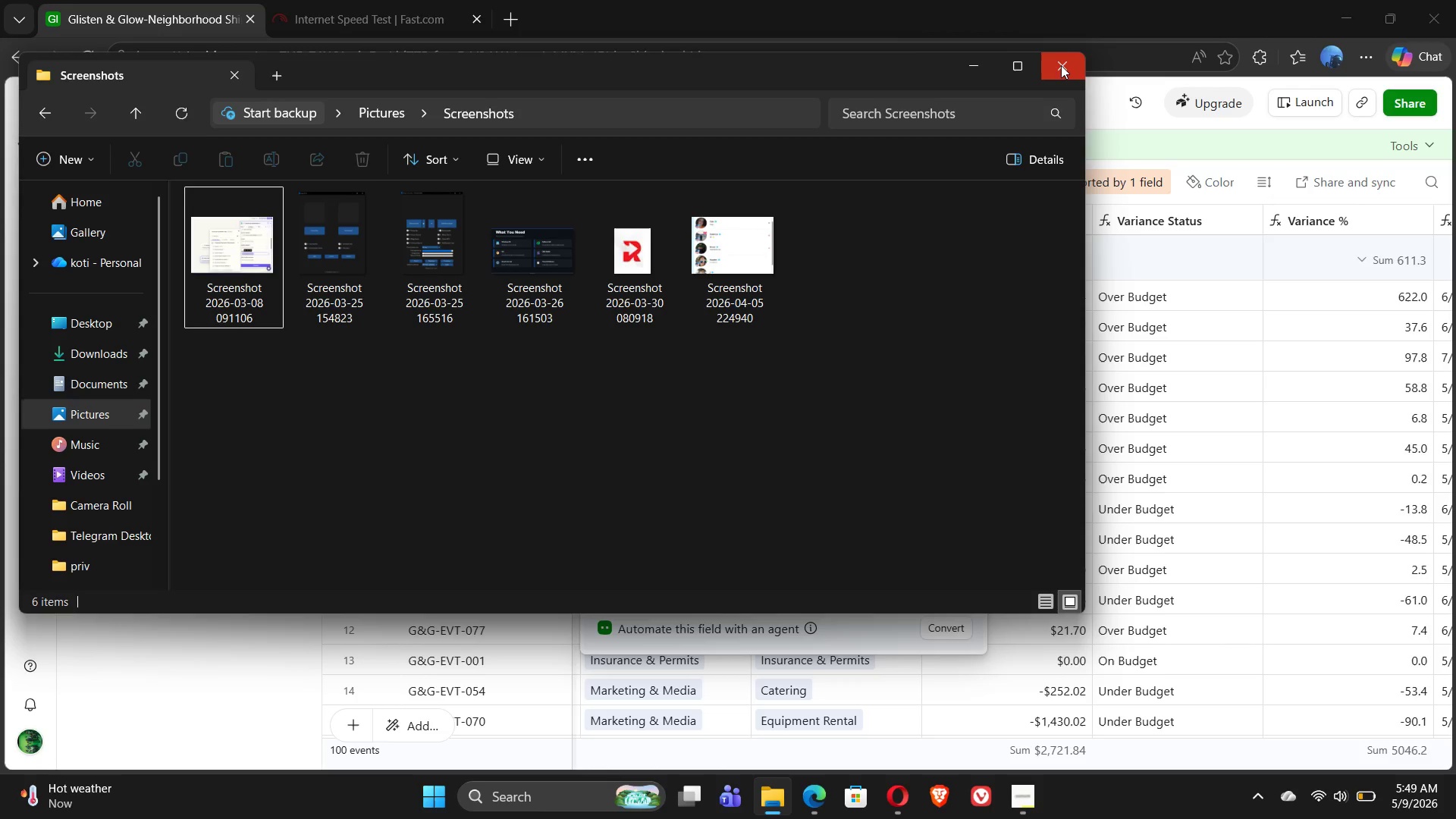 
left_click([986, 61])
 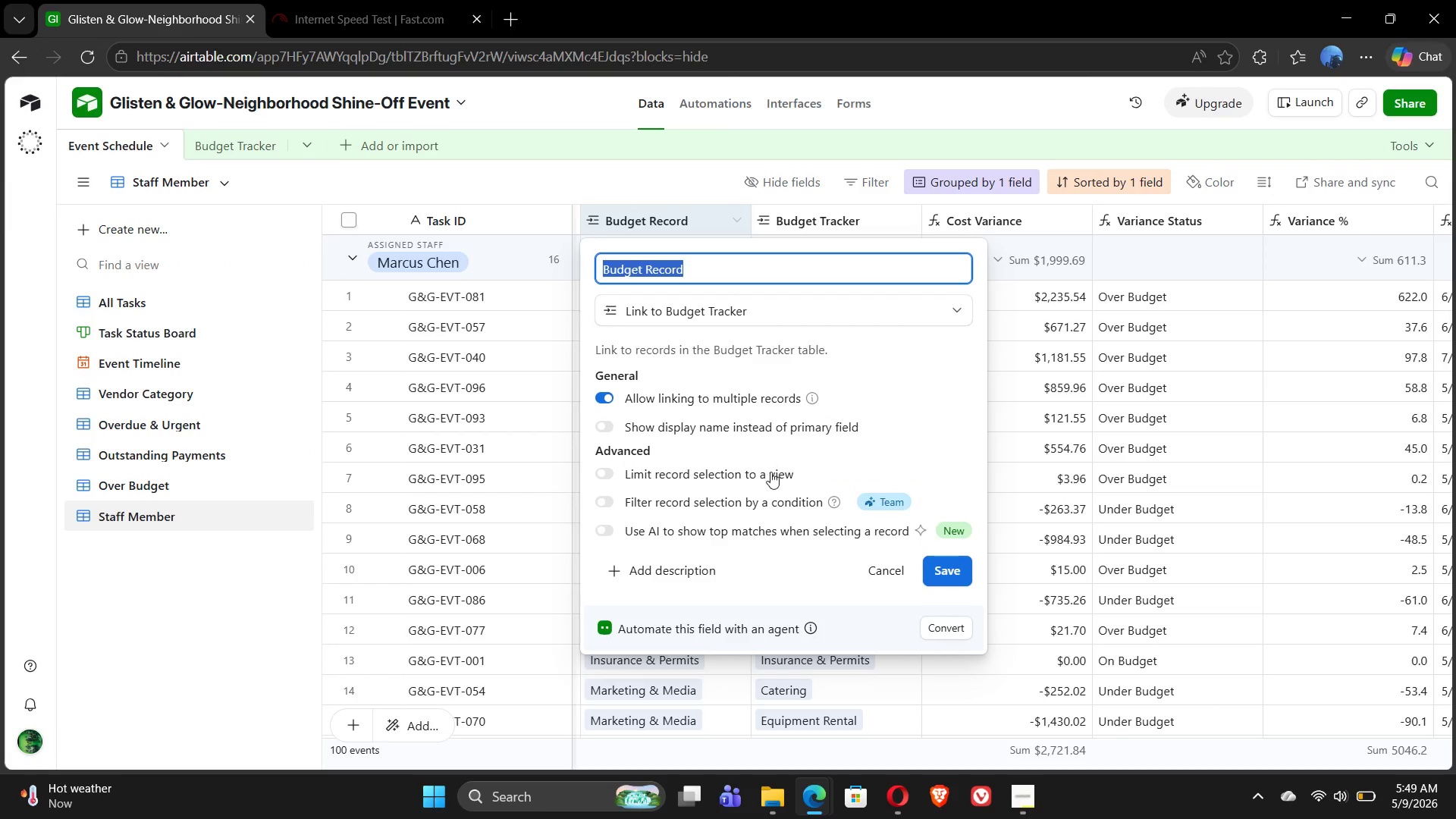 
key(Meta+Shift+S)
 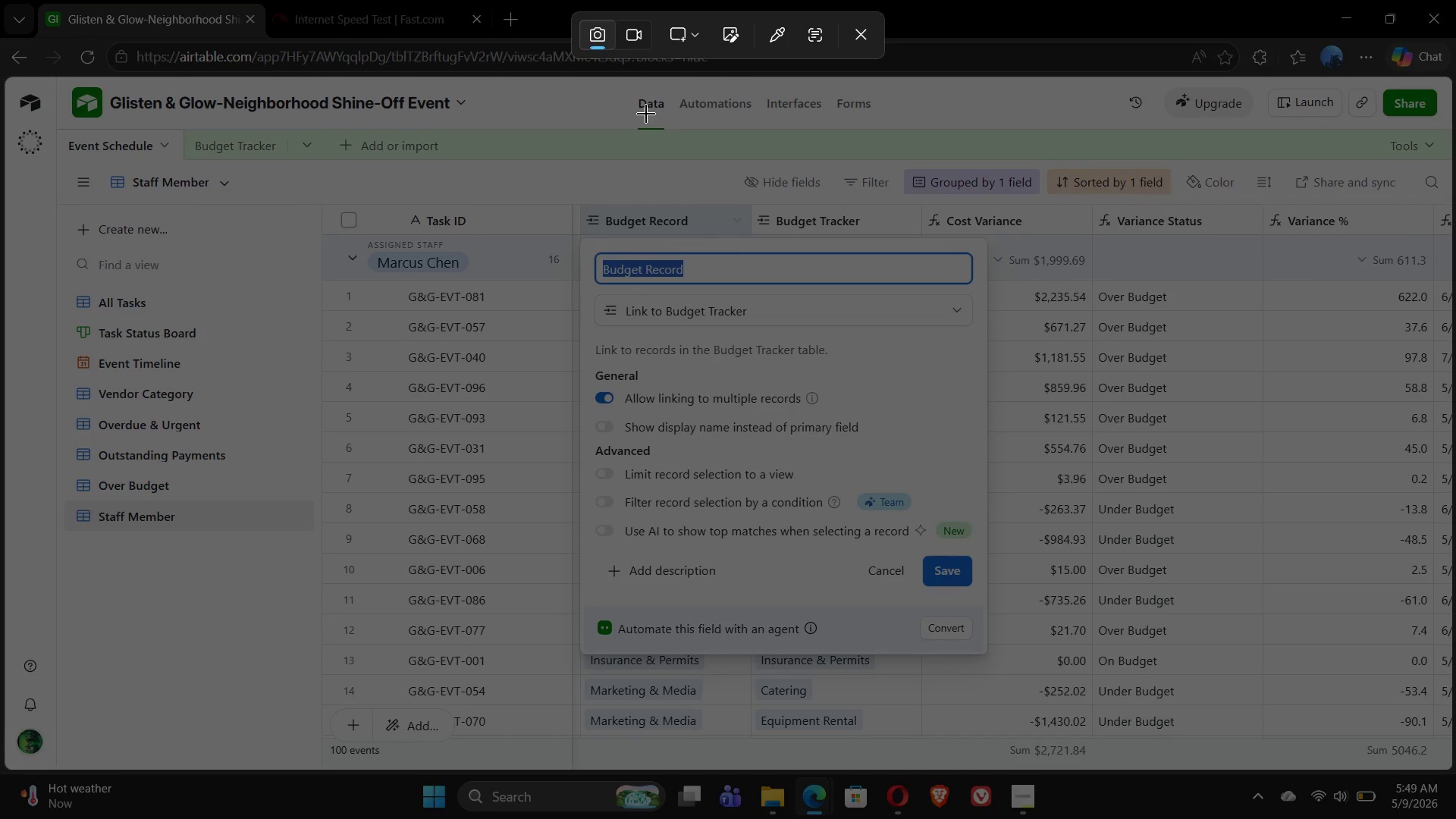 
left_click([684, 41])
 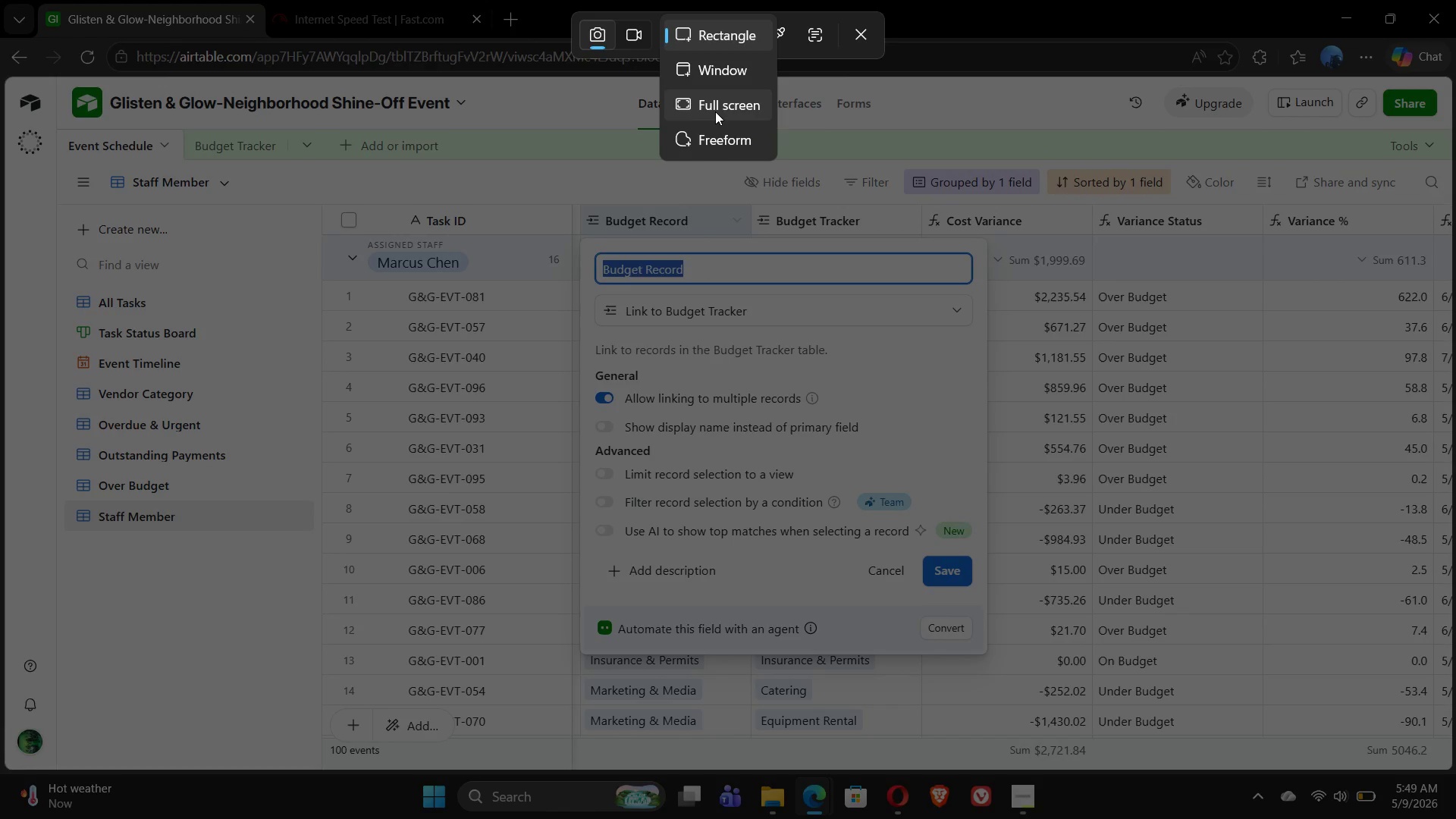 
left_click([716, 111])
 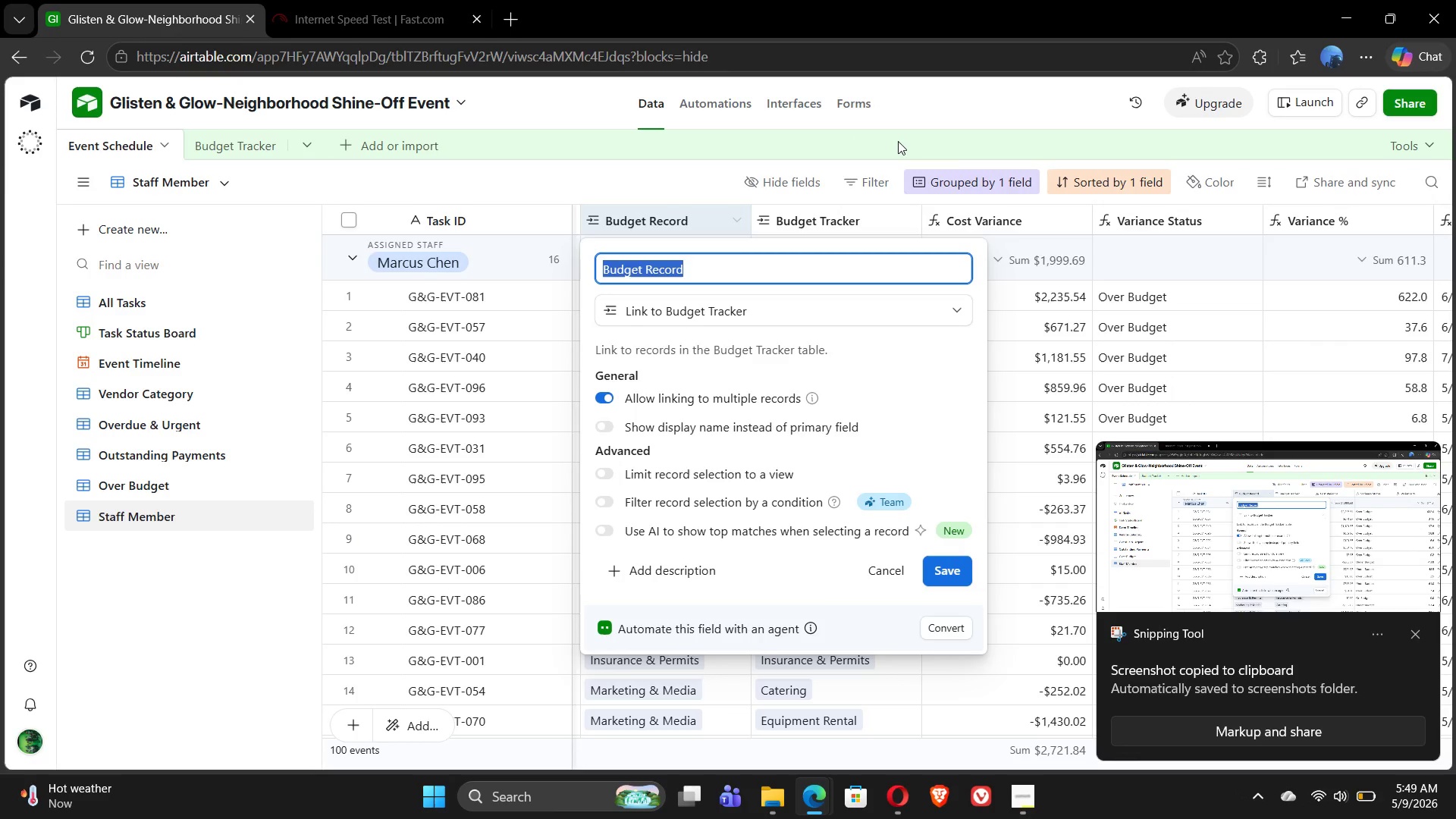 
wait(9.25)
 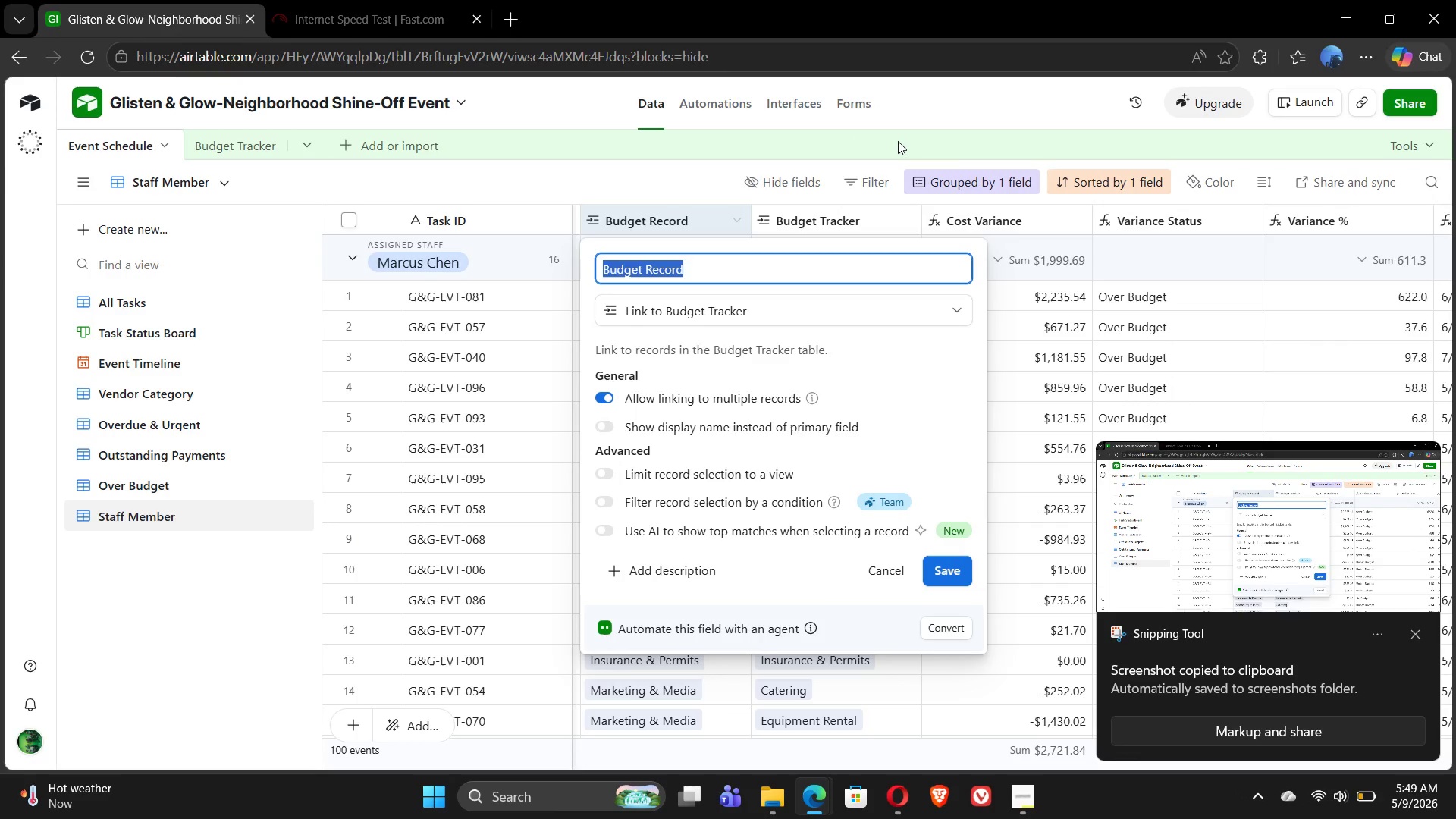 
left_click([879, 570])
 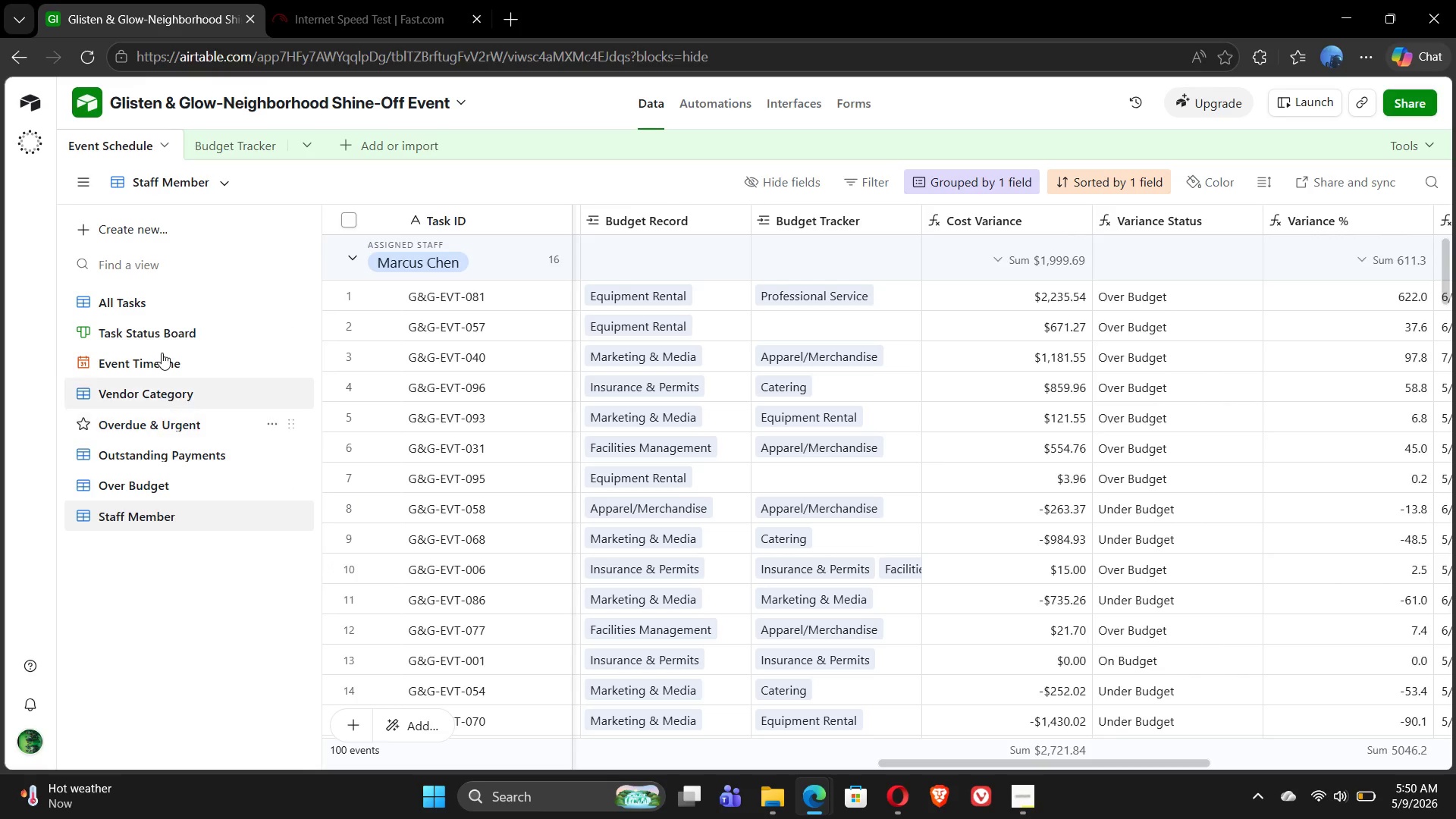 
left_click([158, 327])
 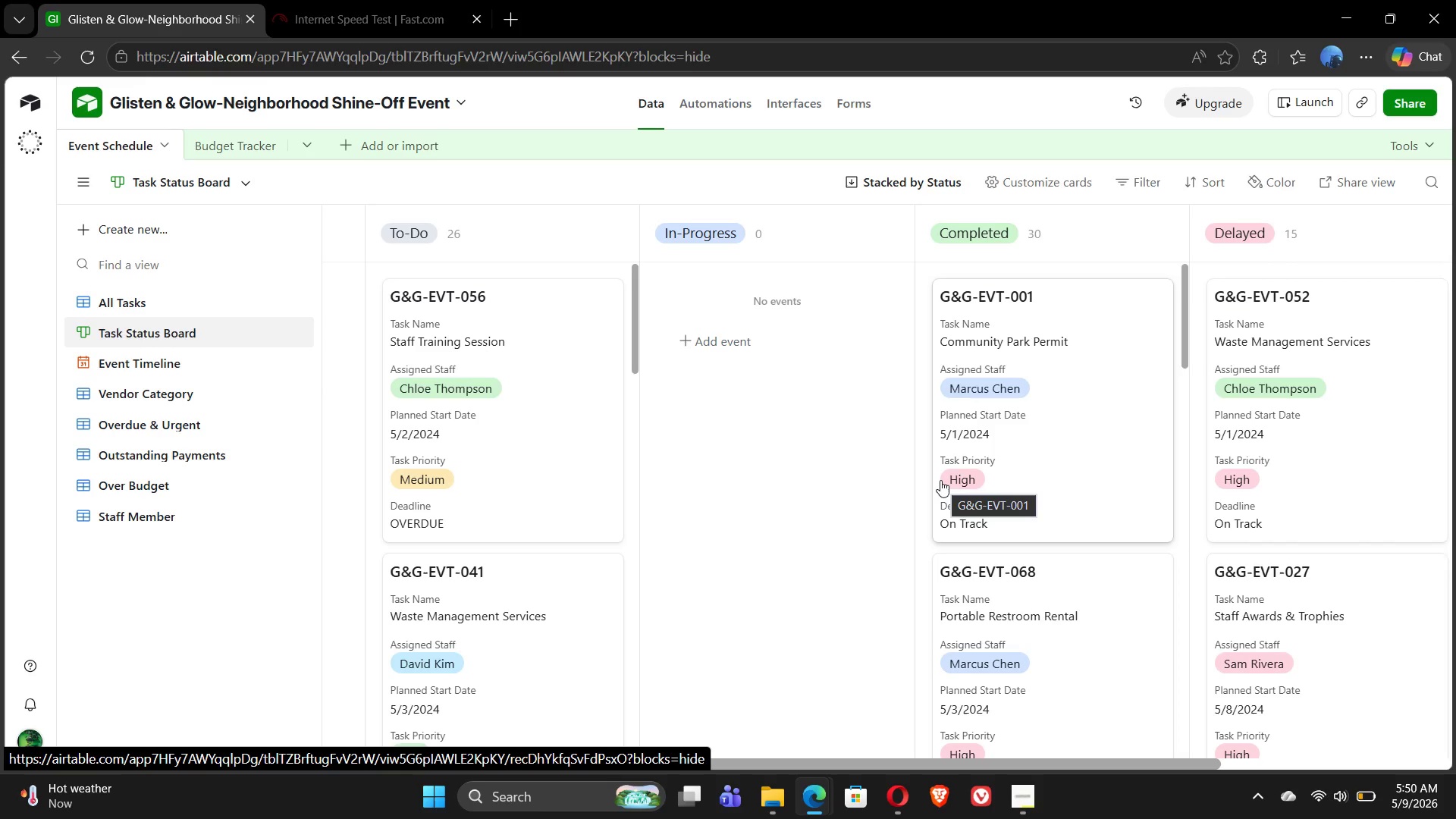 
wait(17.44)
 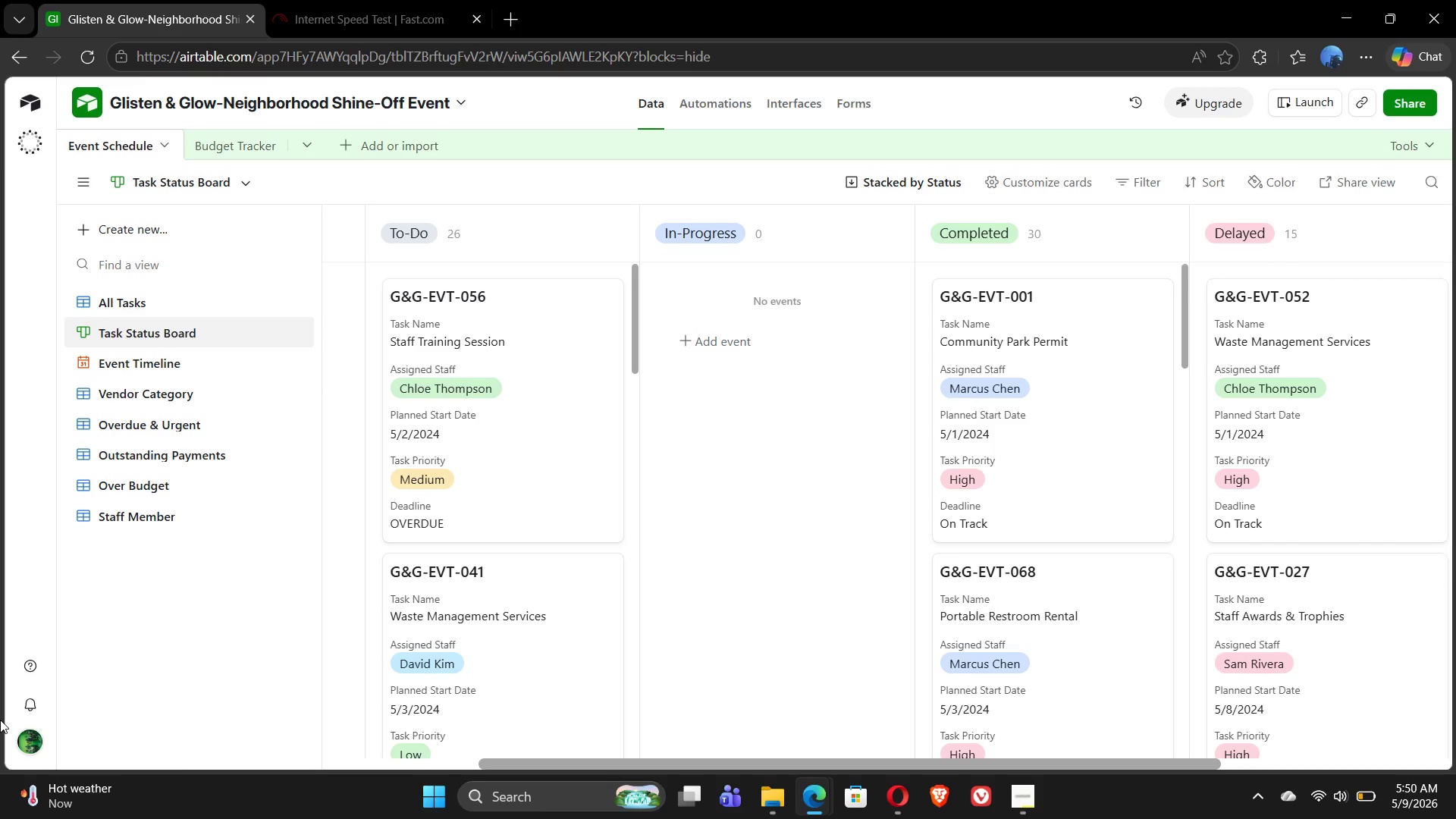 
key(Meta+Shift+S)
 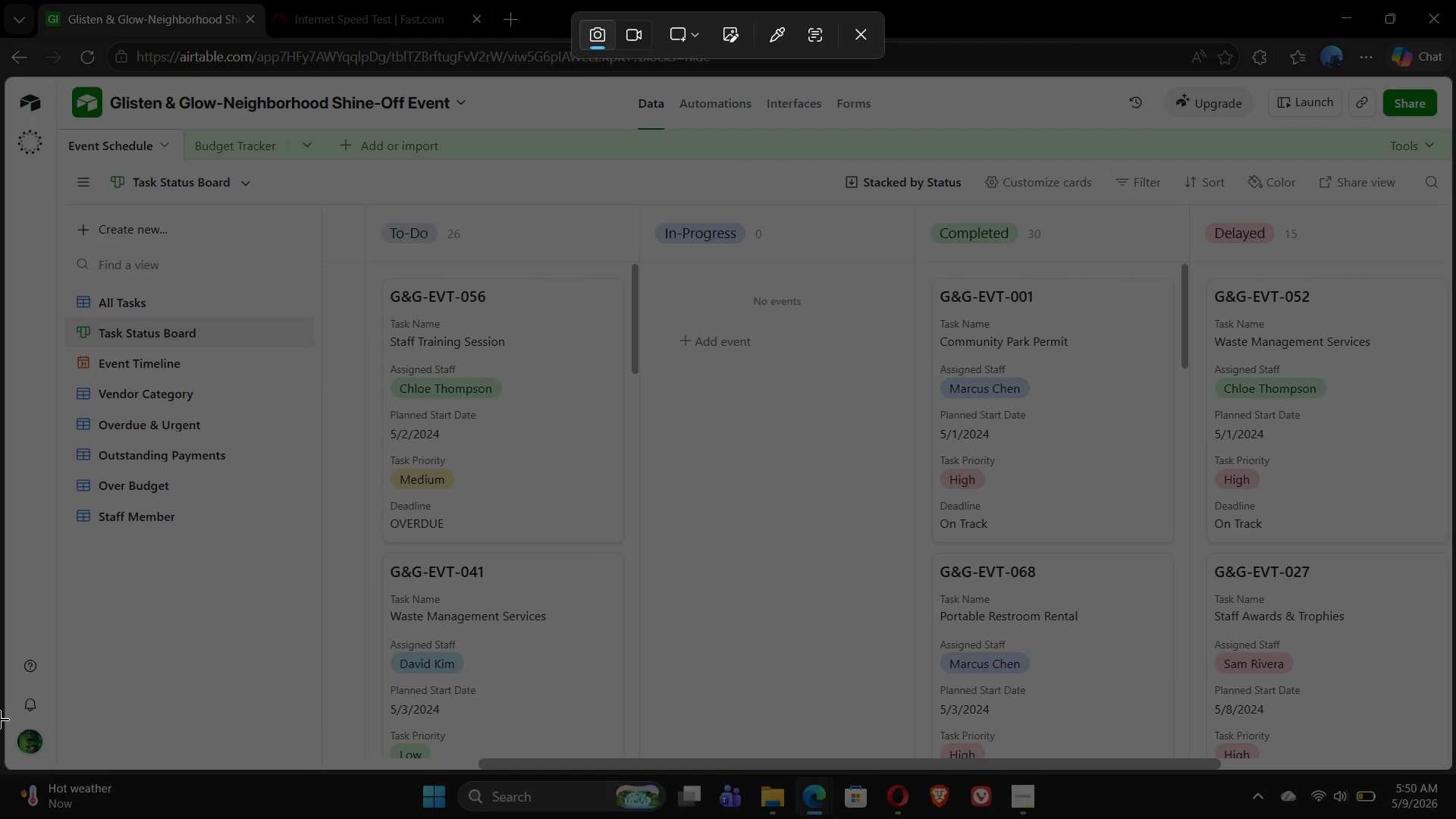 
wait(14.84)
 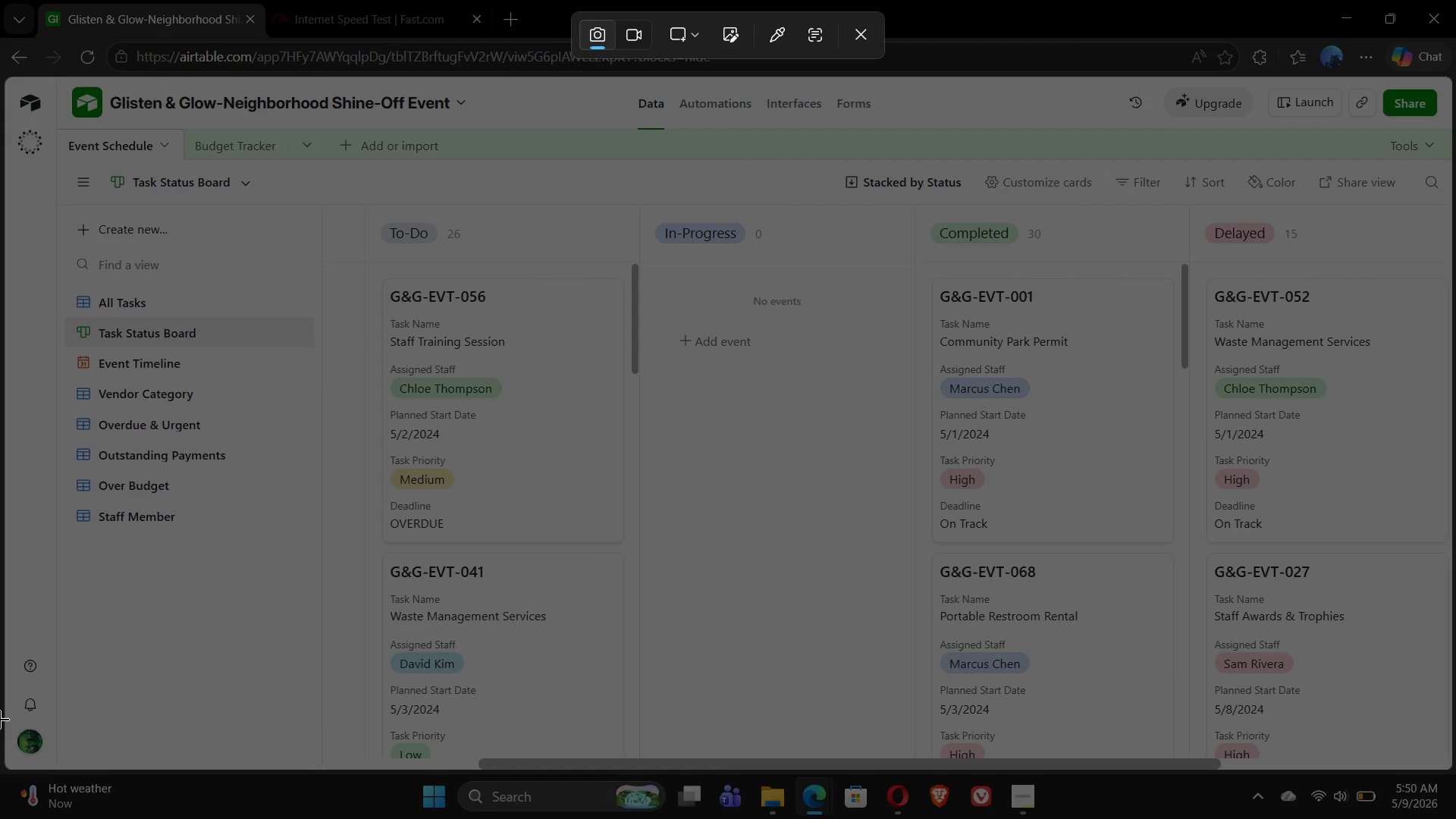 
left_click([693, 37])
 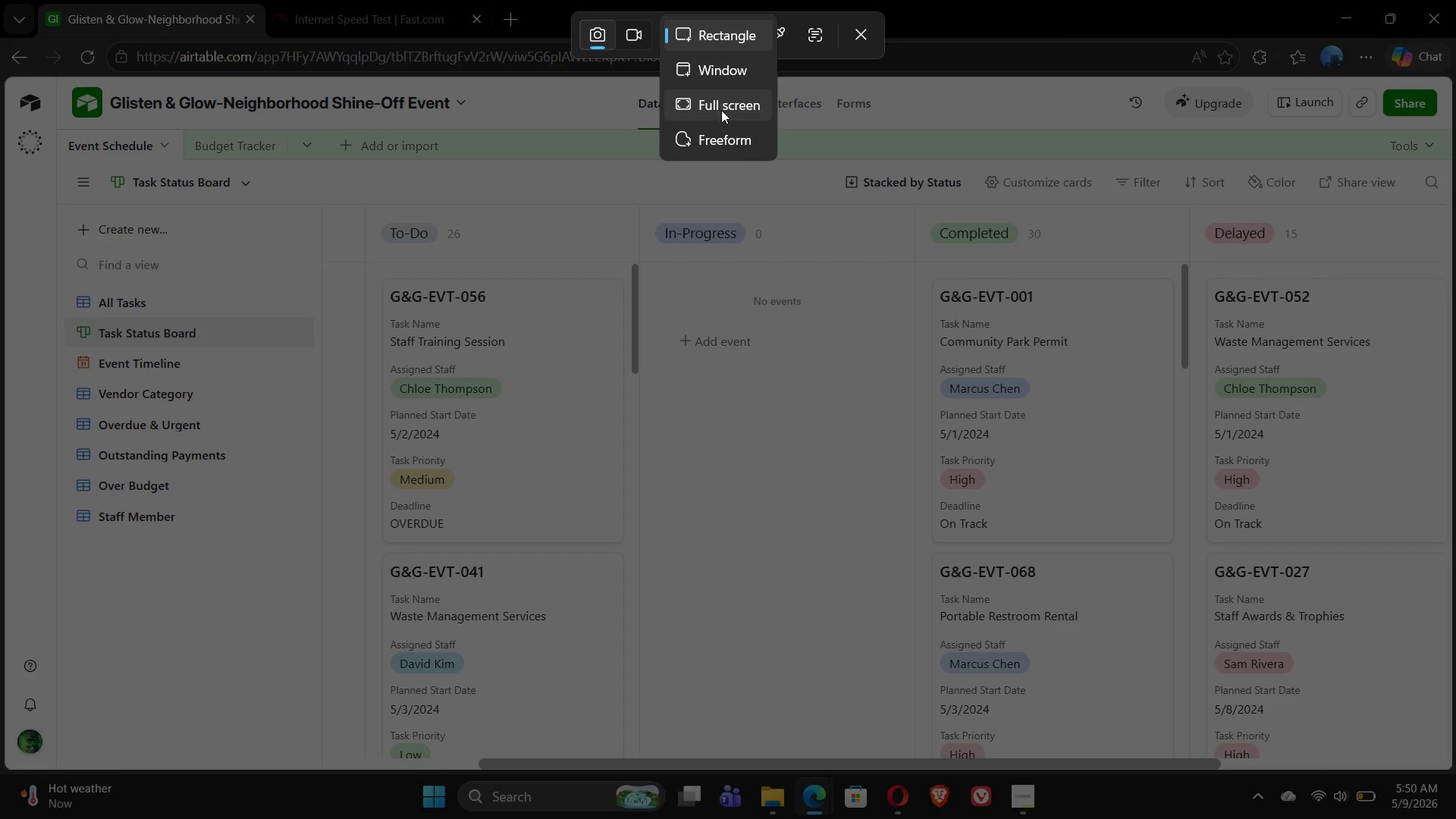 
left_click([721, 112])
 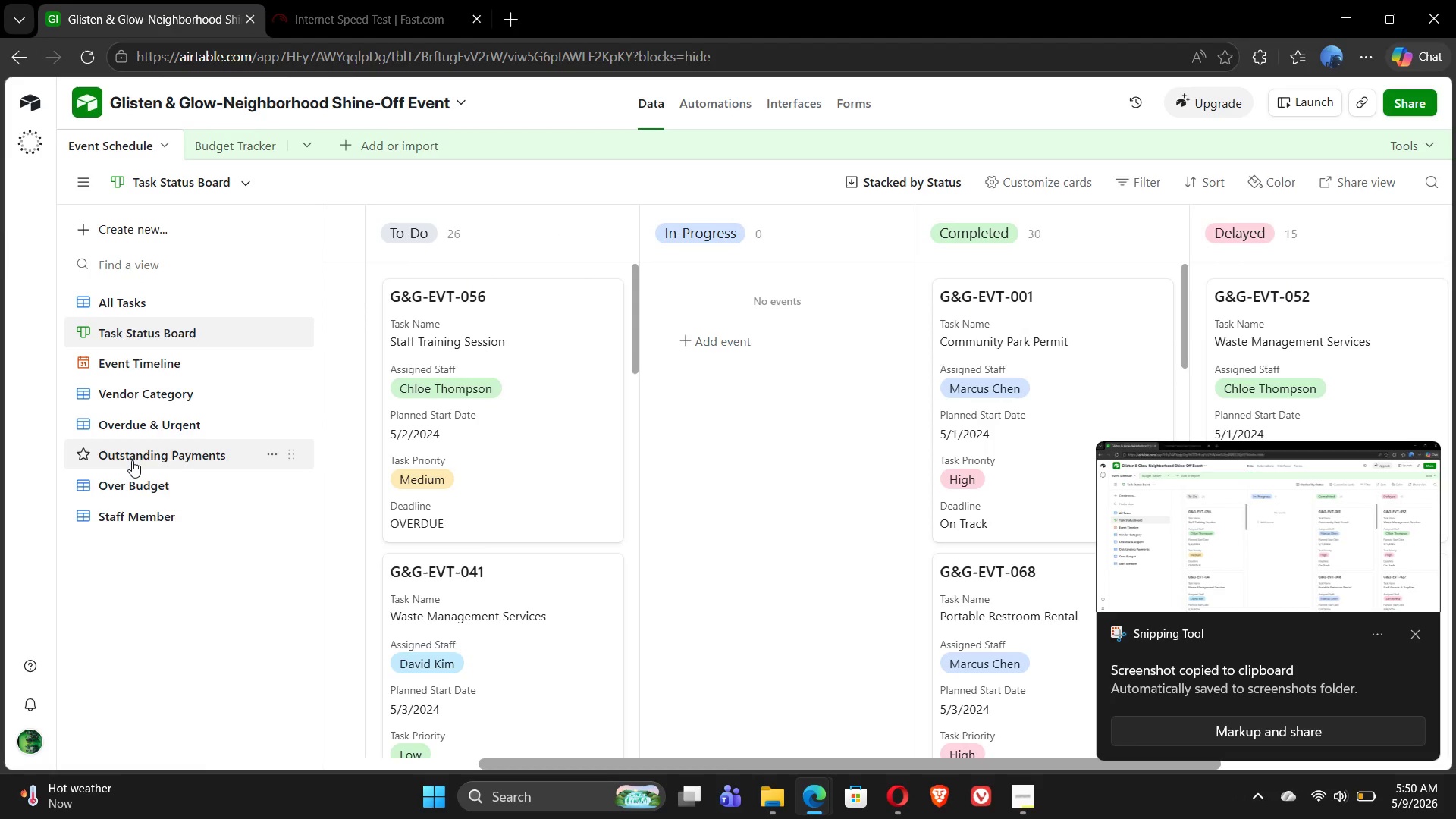 
wait(9.39)
 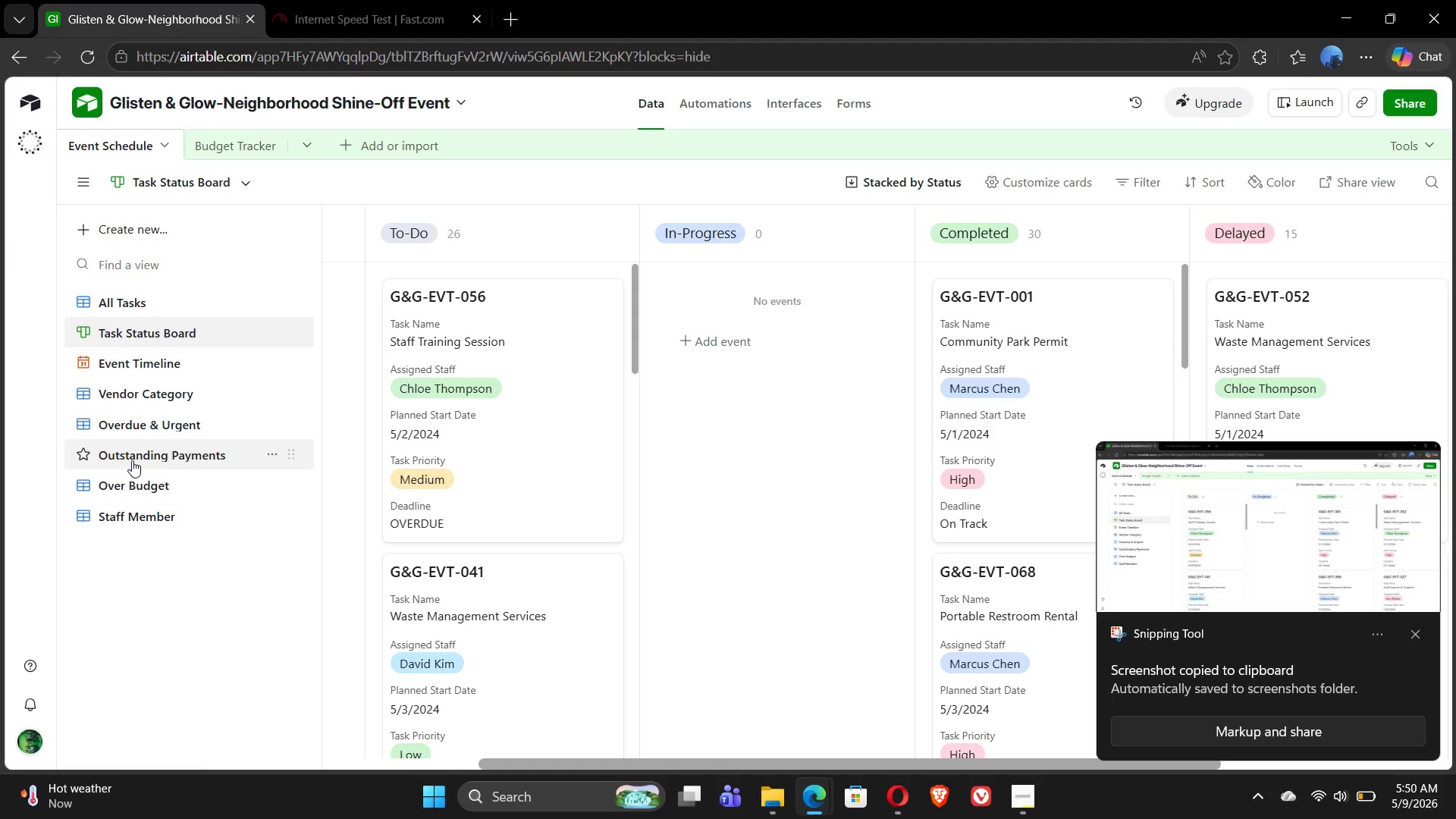 
left_click([171, 369])
 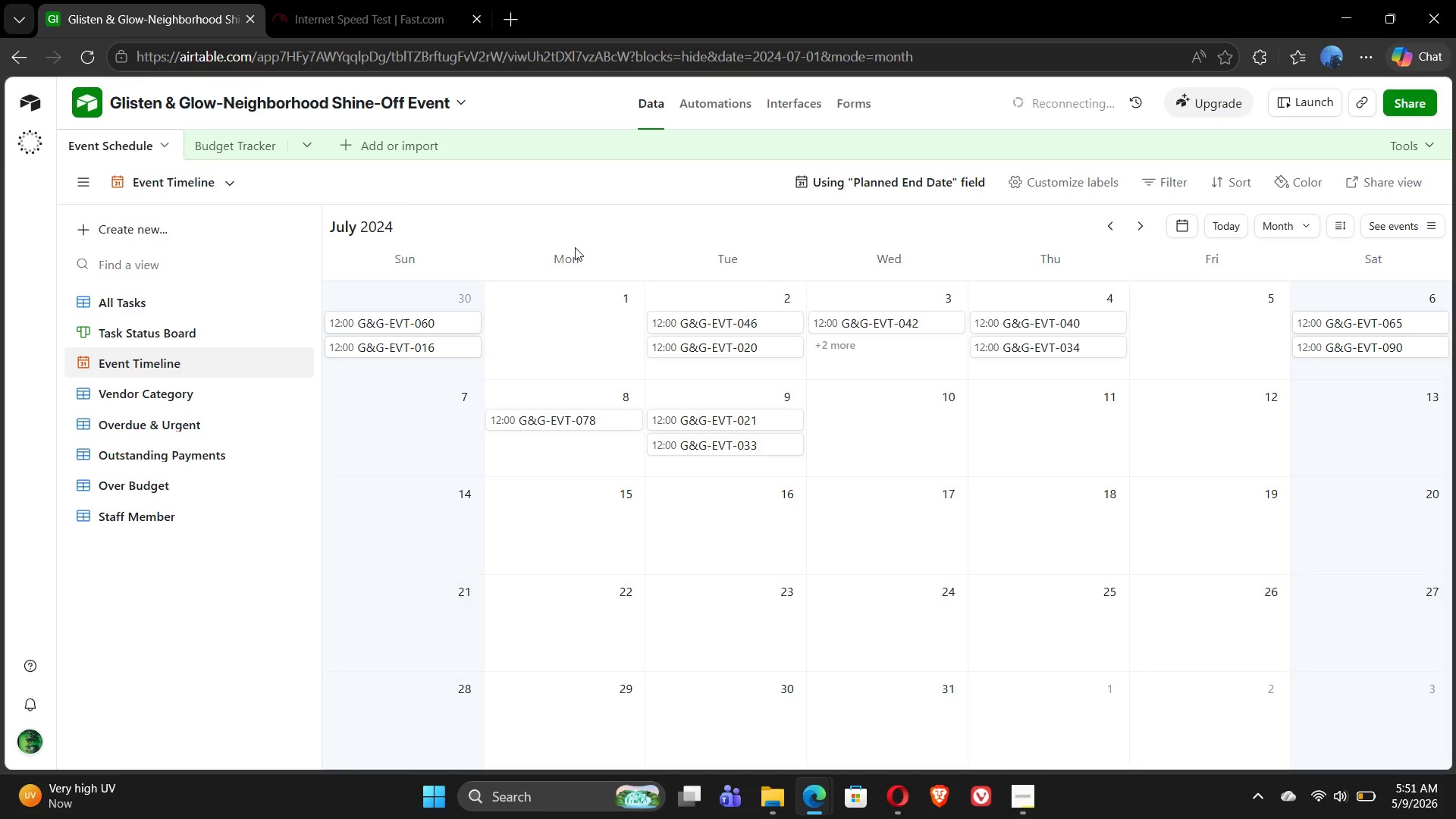 
wait(57.92)
 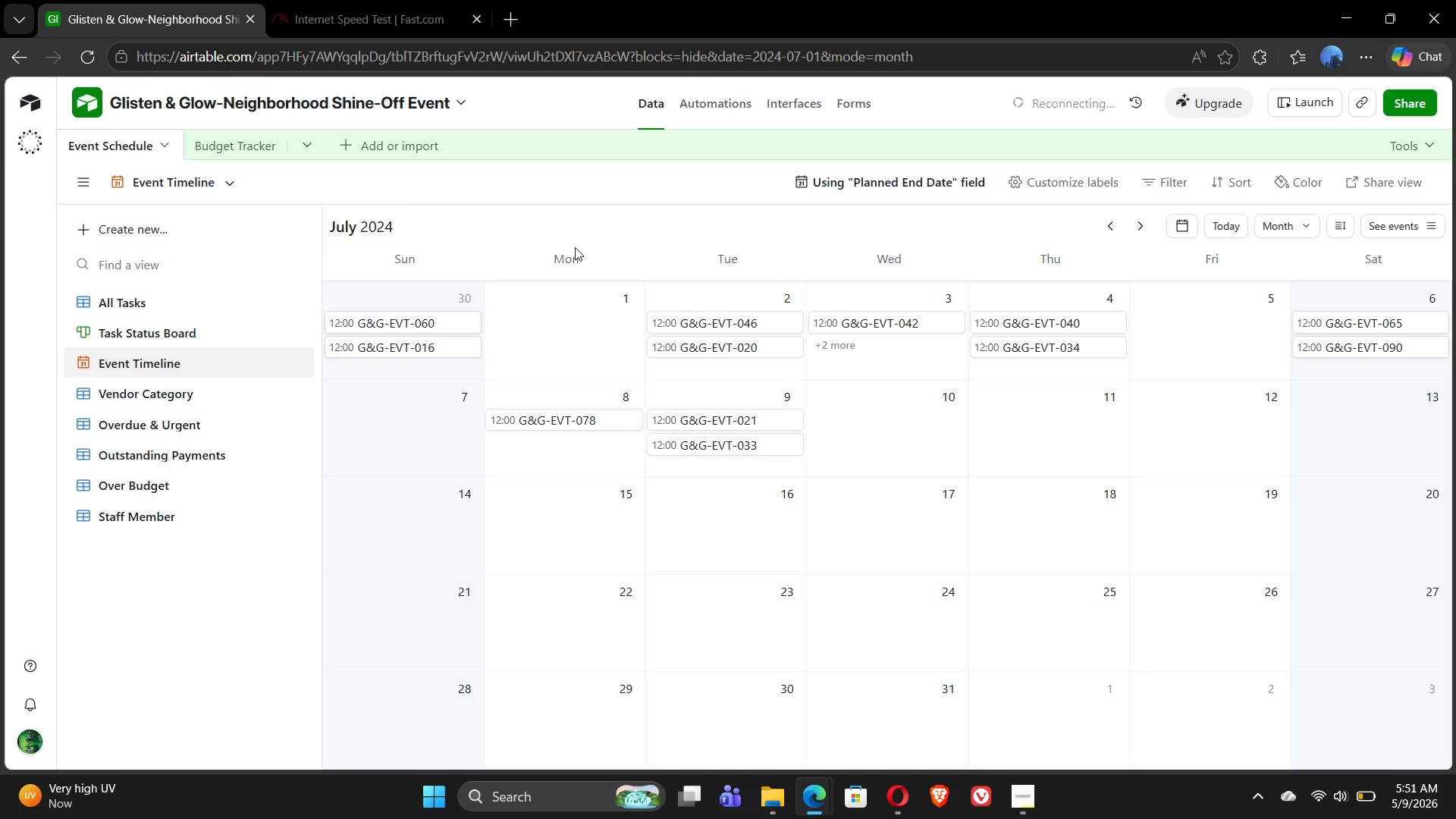 
left_click([904, 186])
 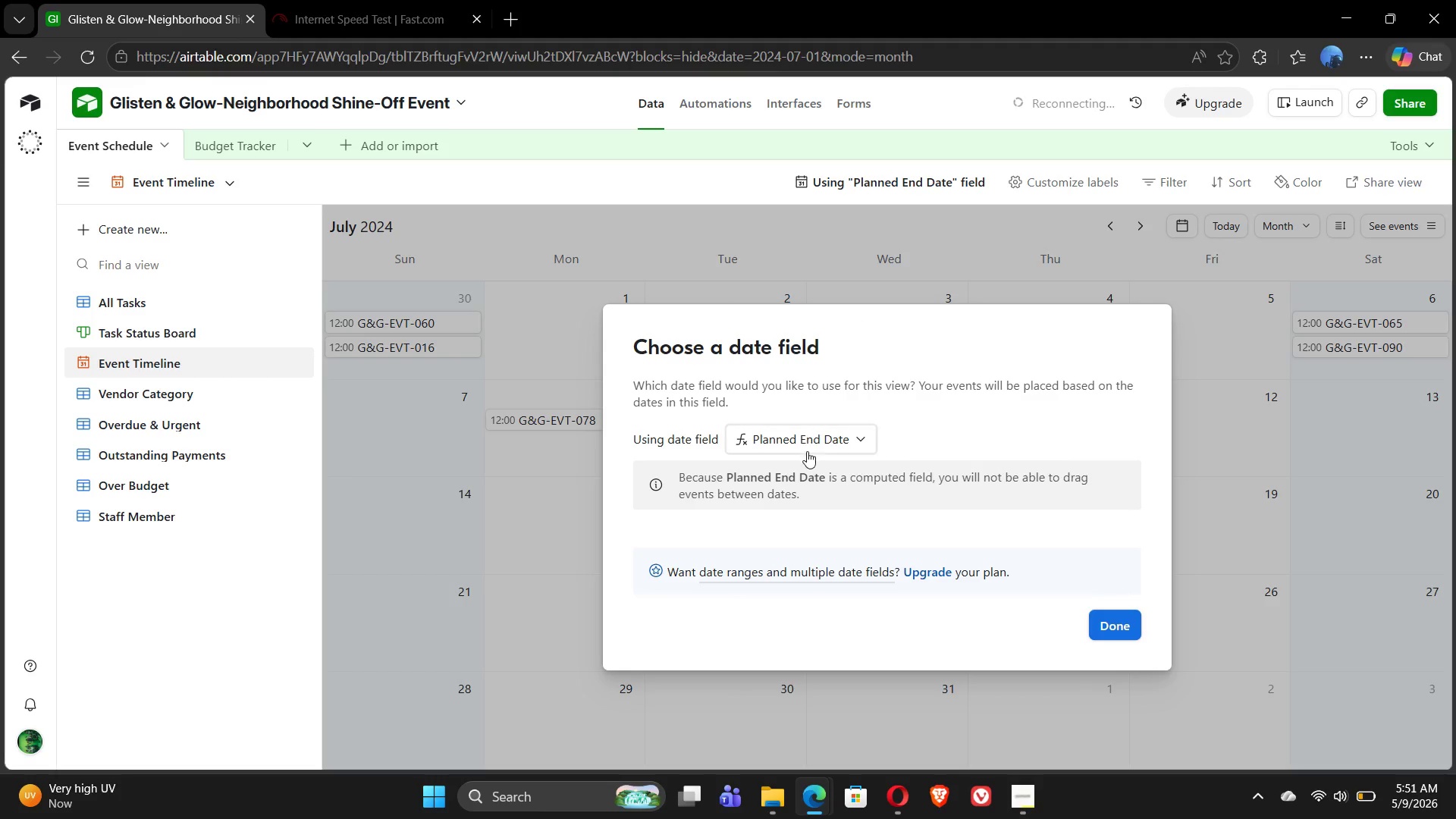 
left_click([819, 439])
 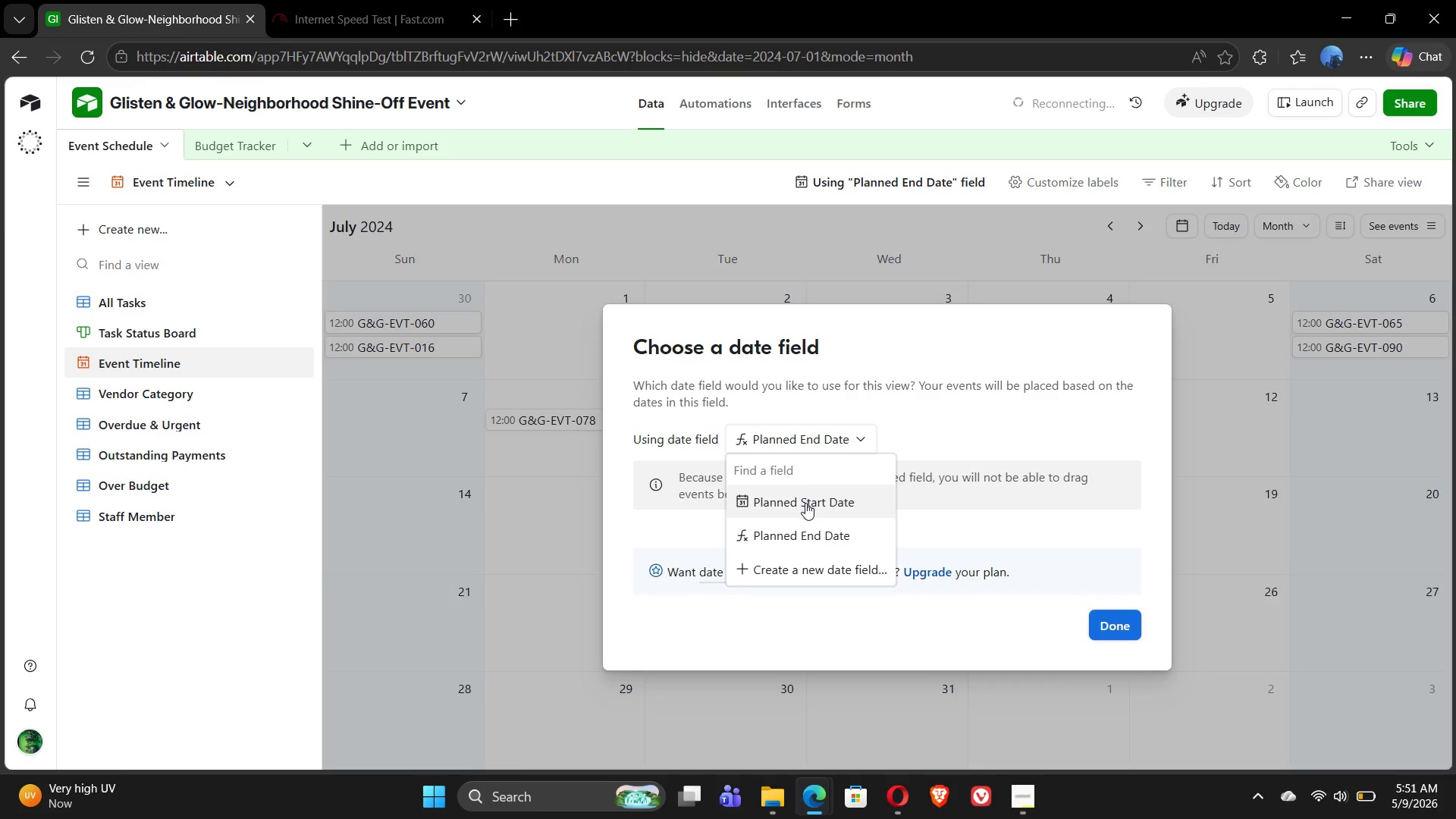 
left_click([805, 503])
 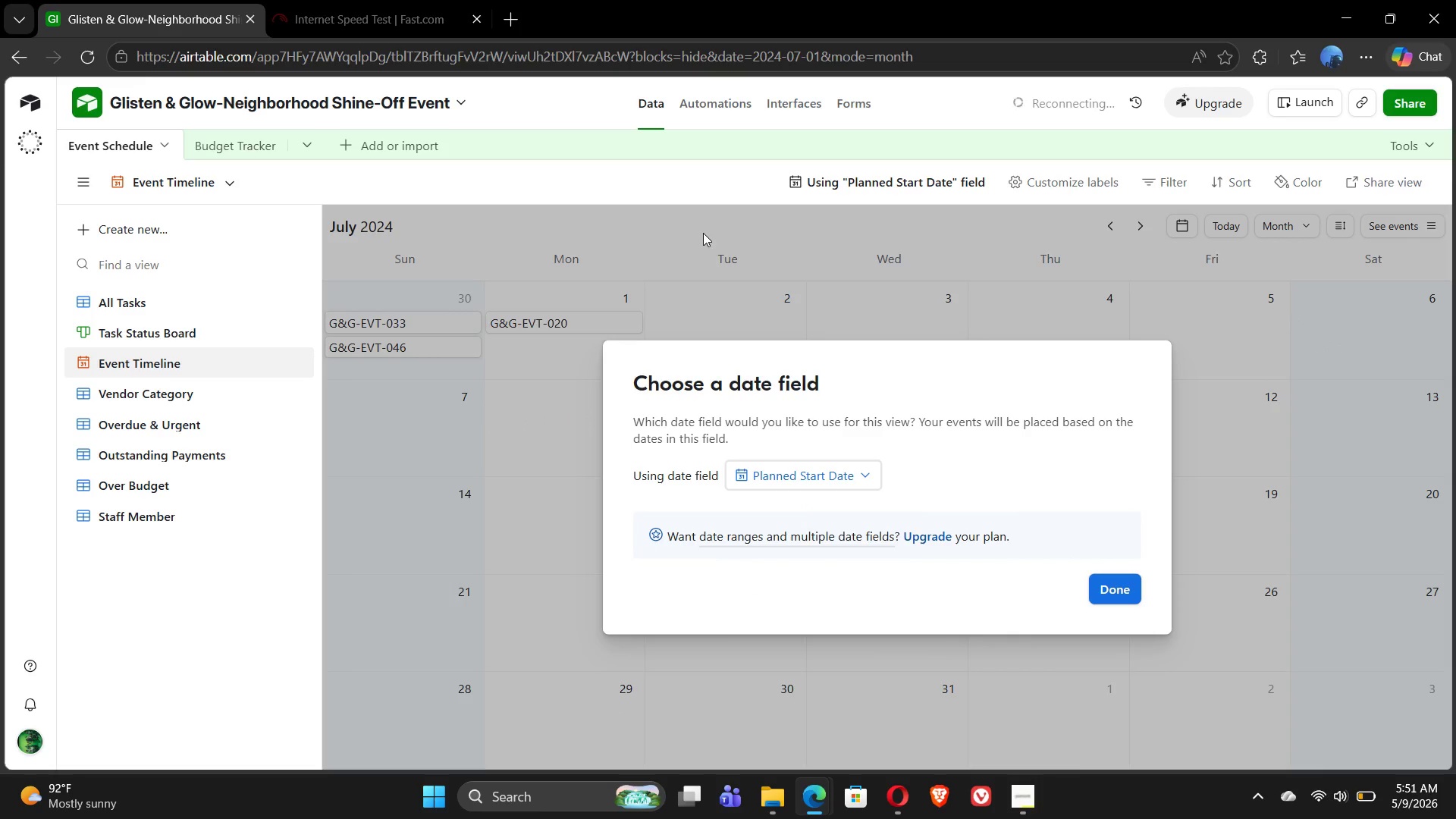 
left_click([661, 171])
 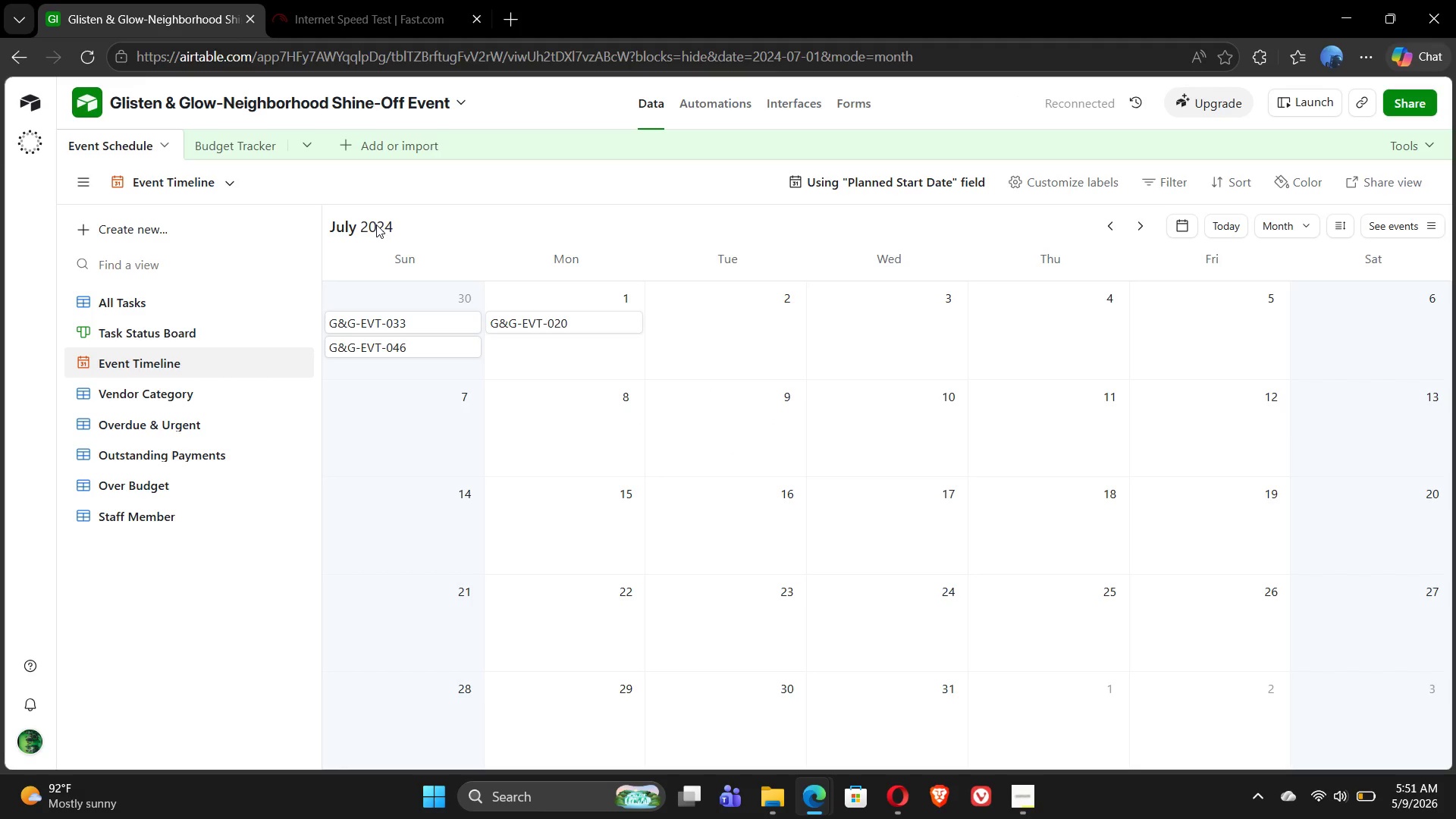 
left_click([370, 221])
 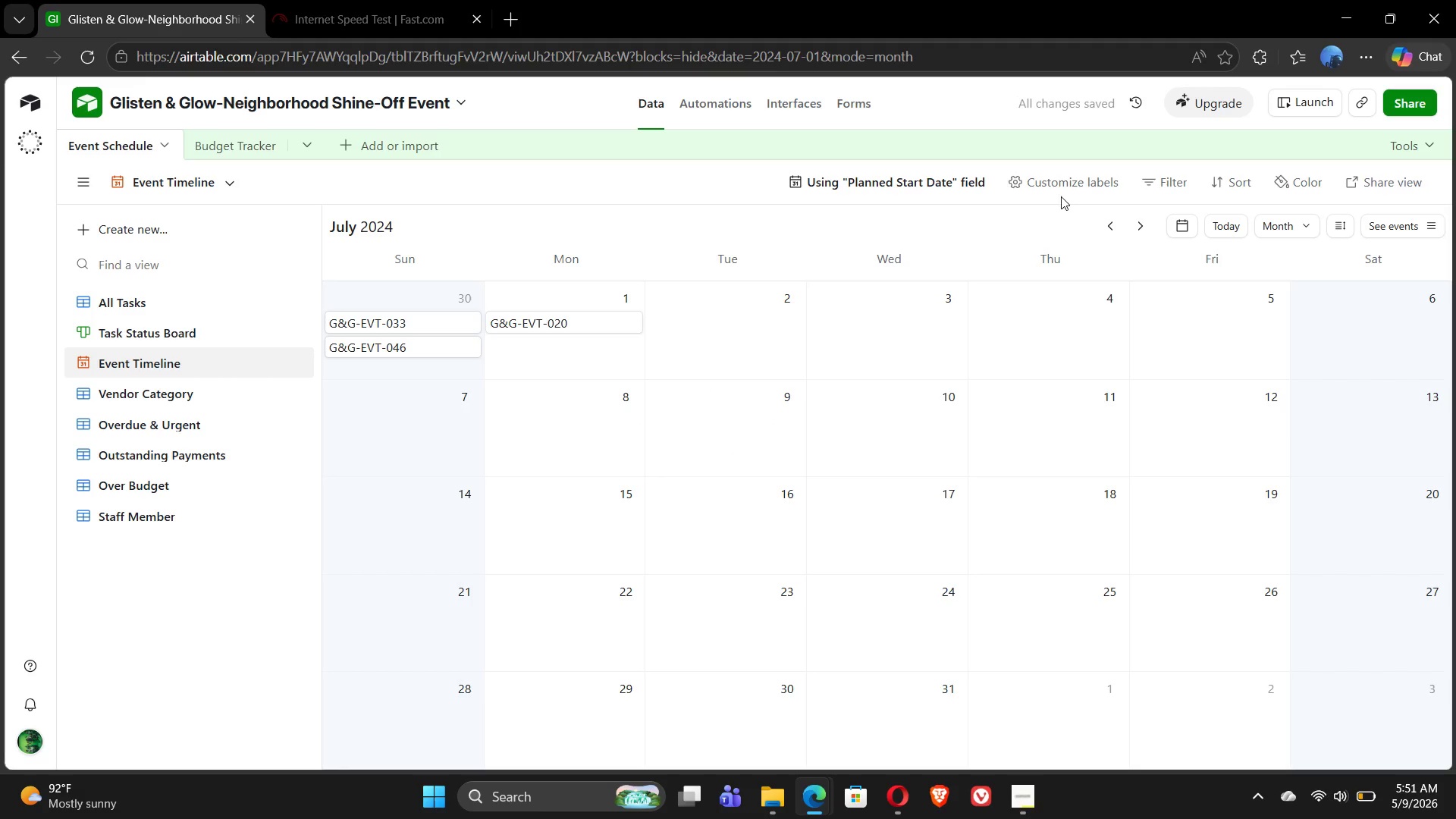 
left_click([900, 176])
 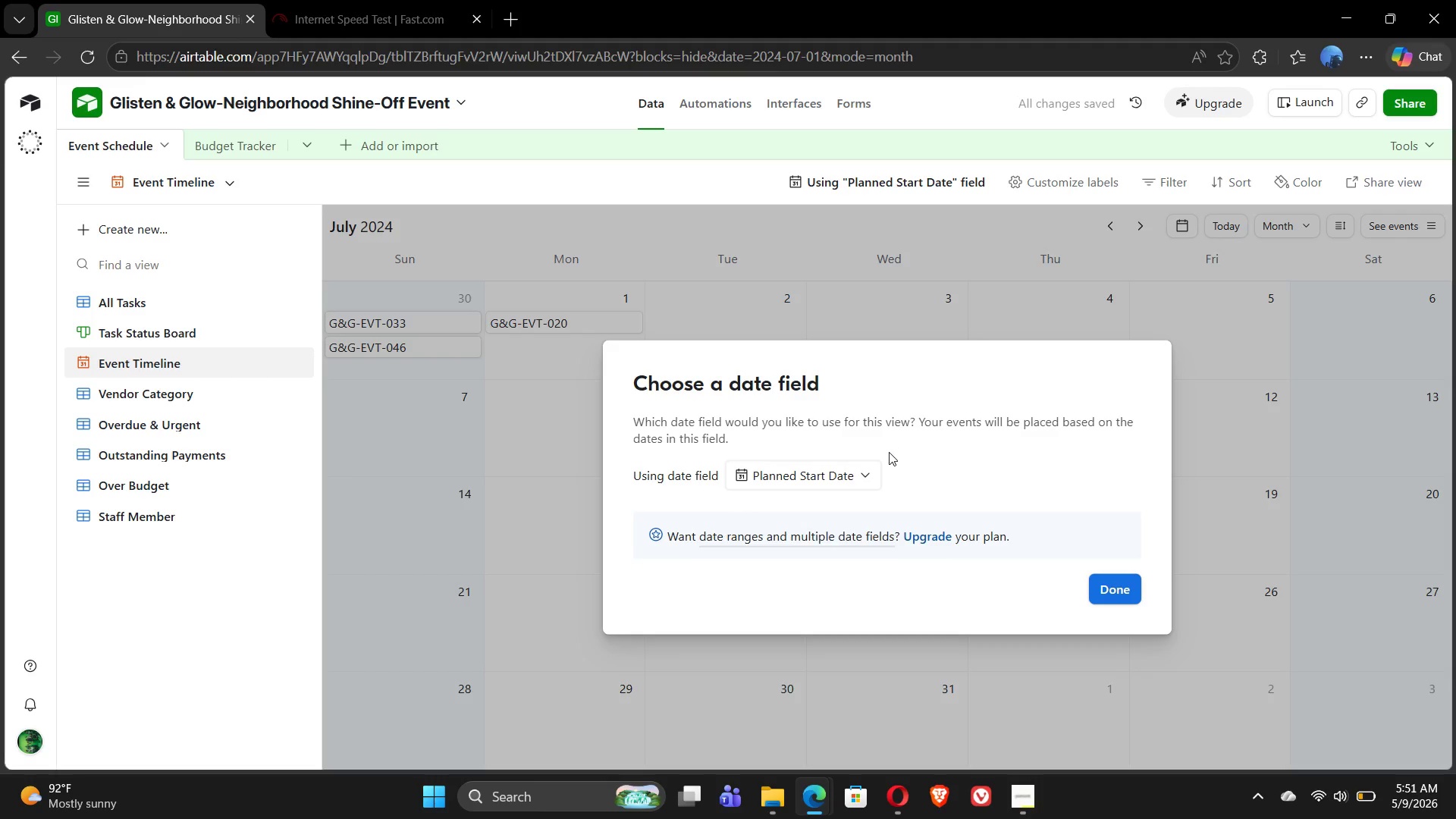 
left_click([855, 478])
 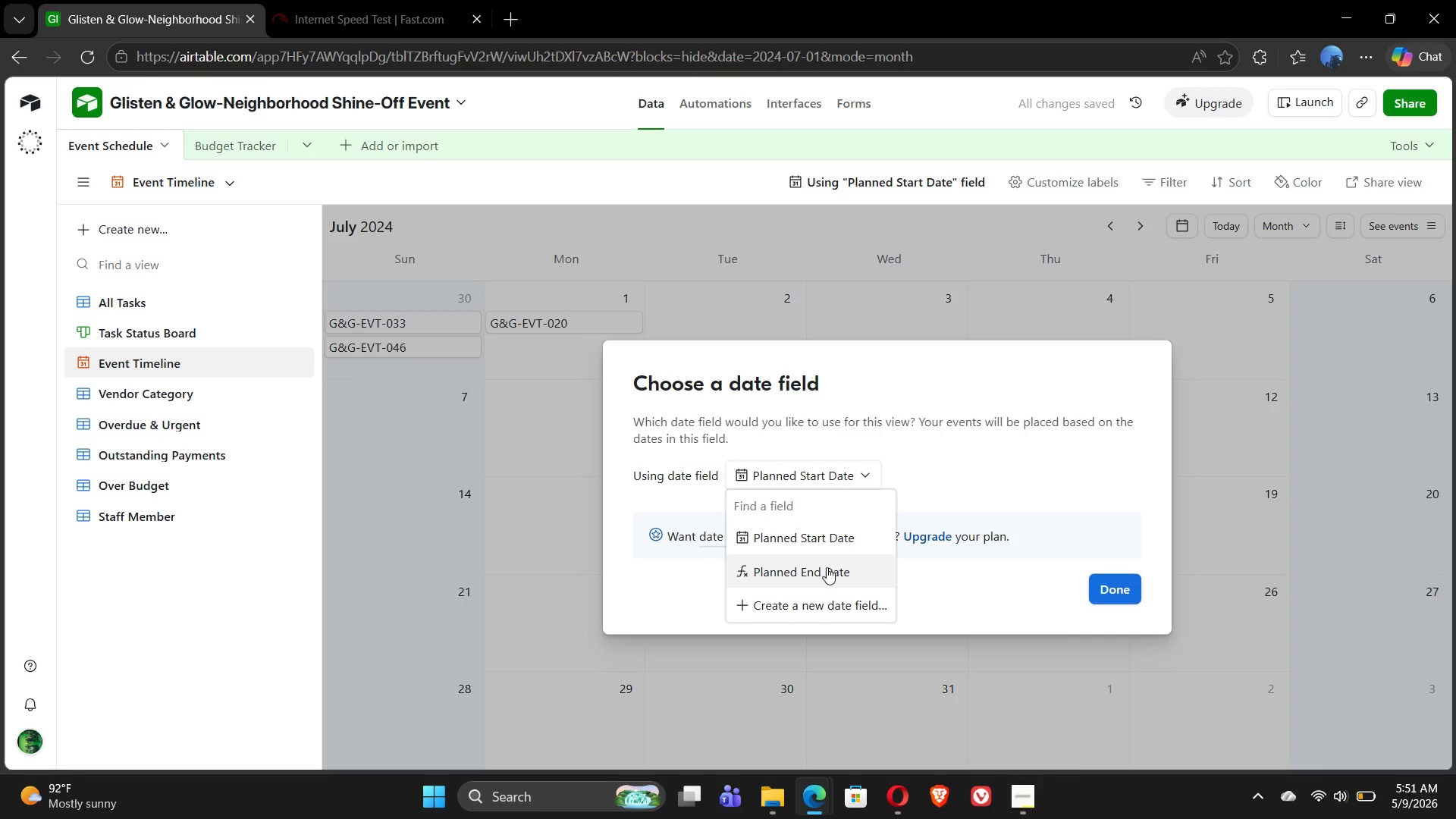 
left_click([827, 567])
 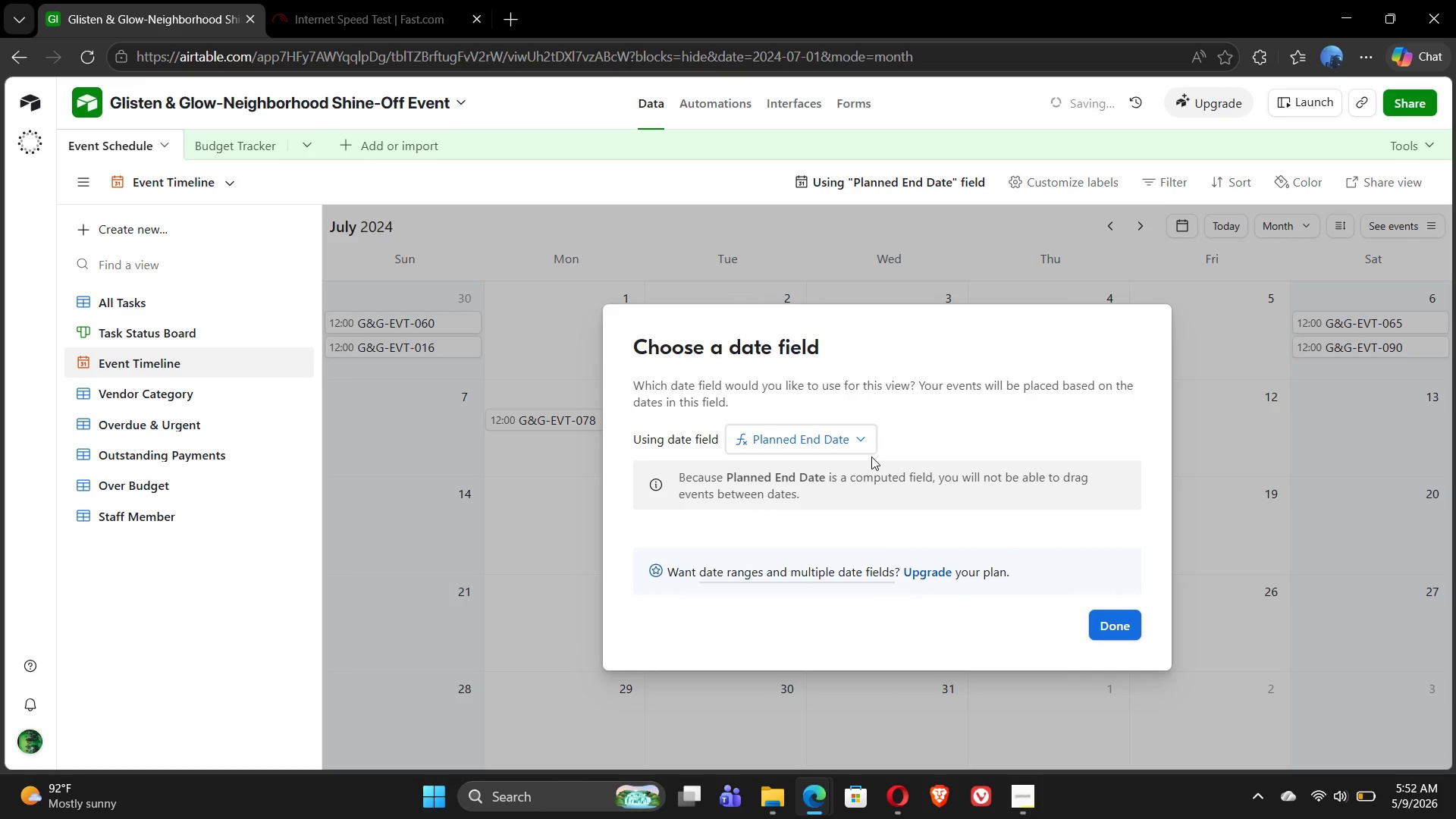 
left_click([839, 434])
 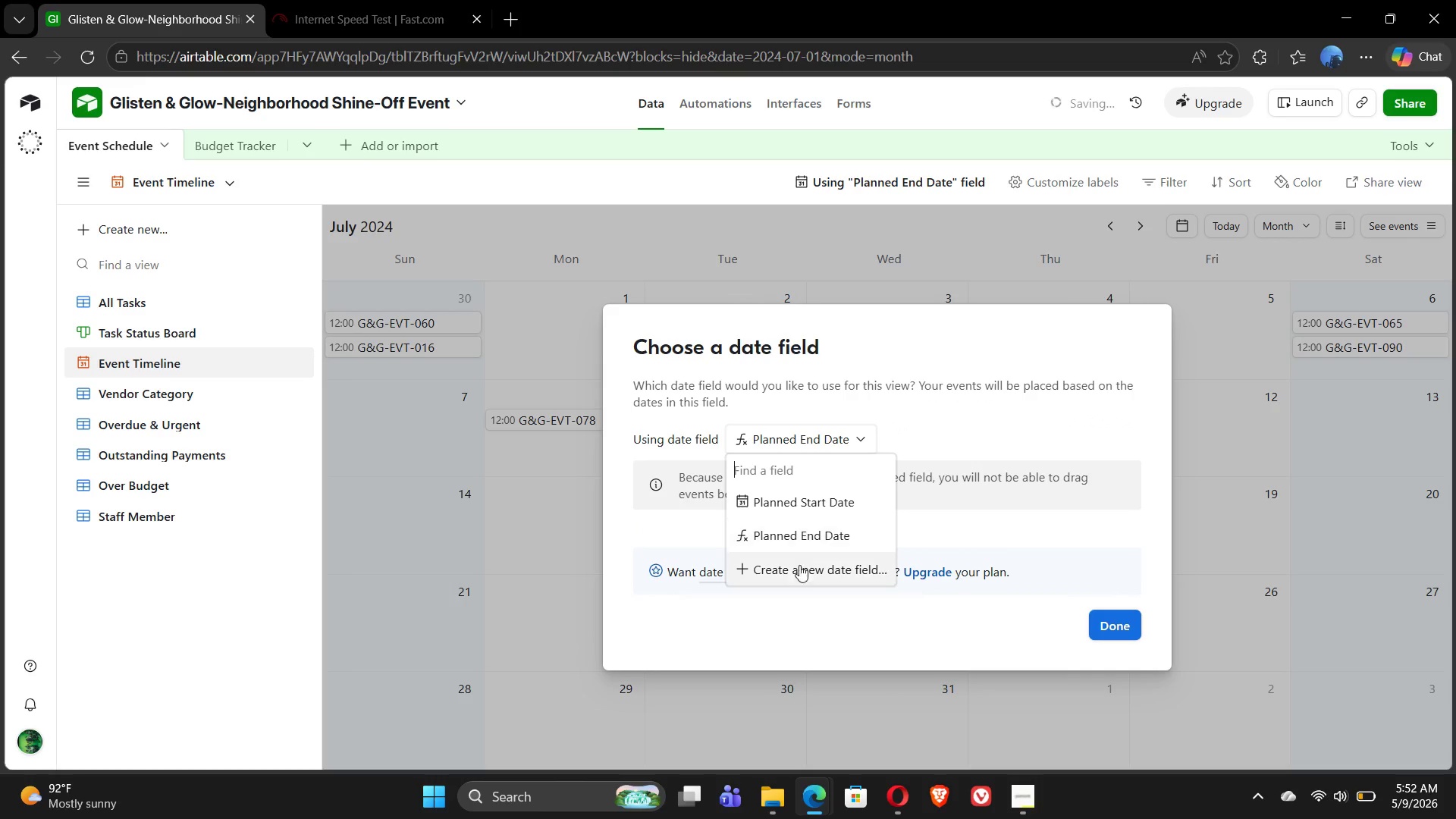 
left_click([798, 576])
 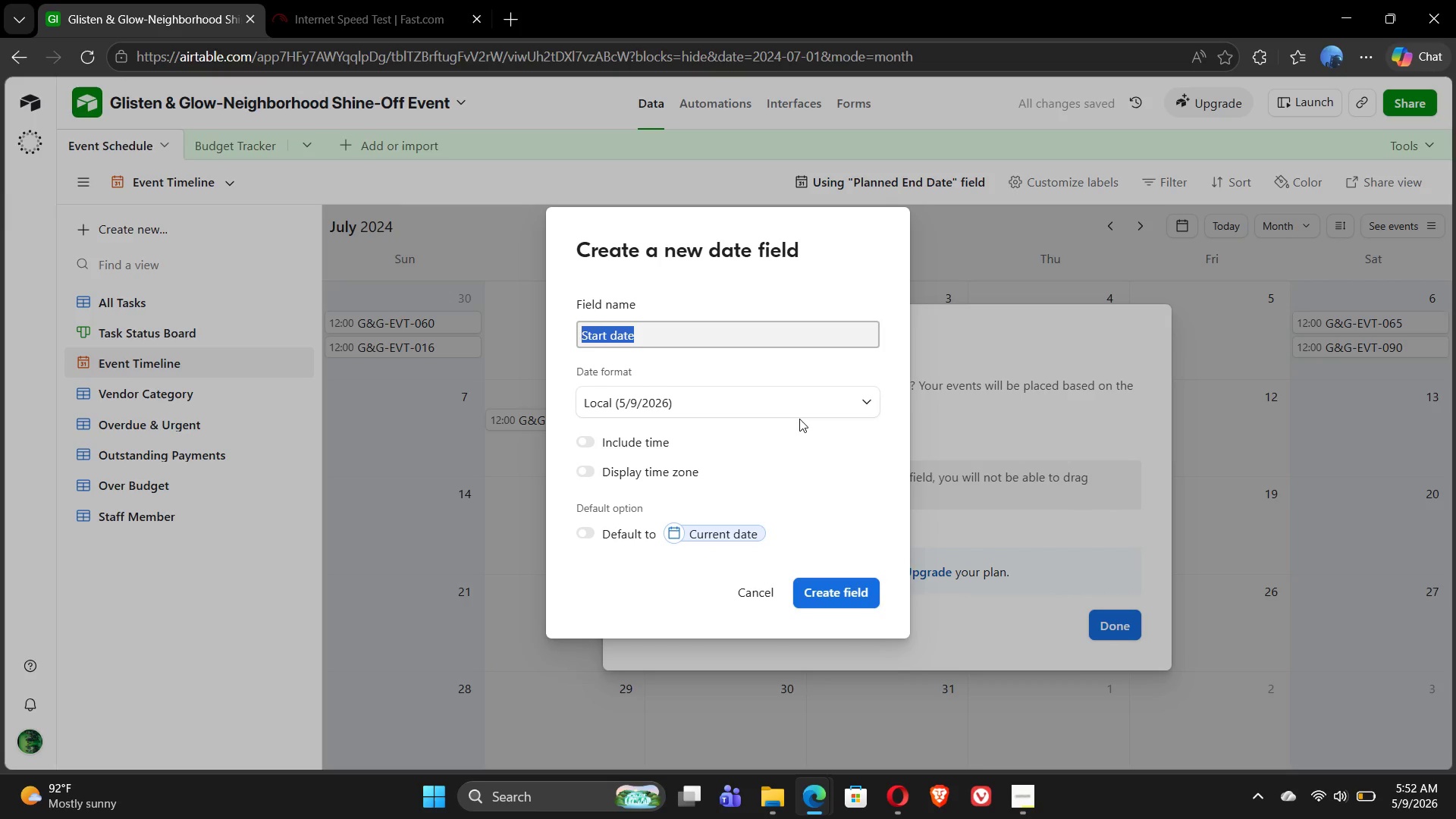 
wait(8.41)
 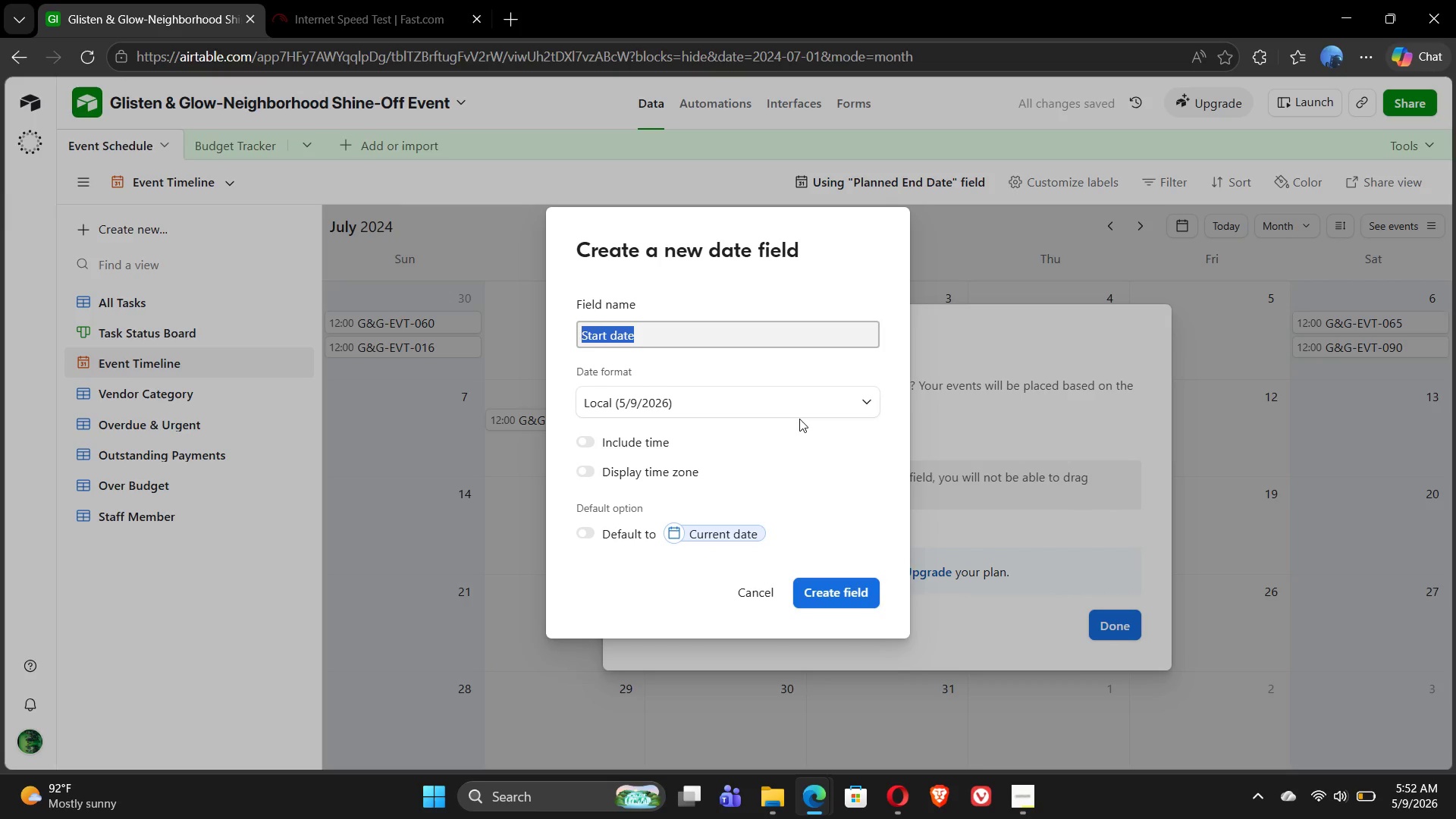 
left_click([751, 595])
 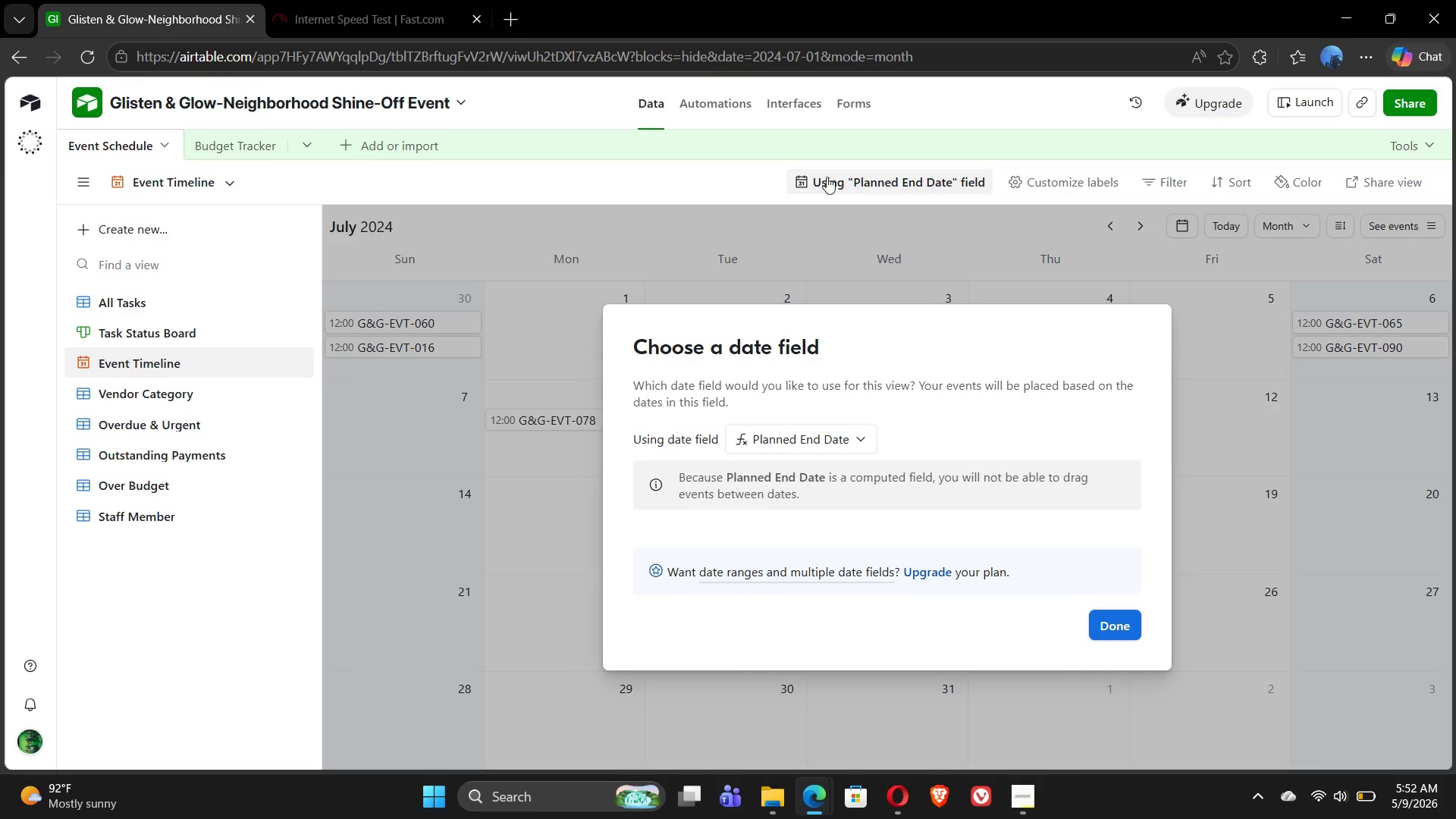 
left_click([668, 172])
 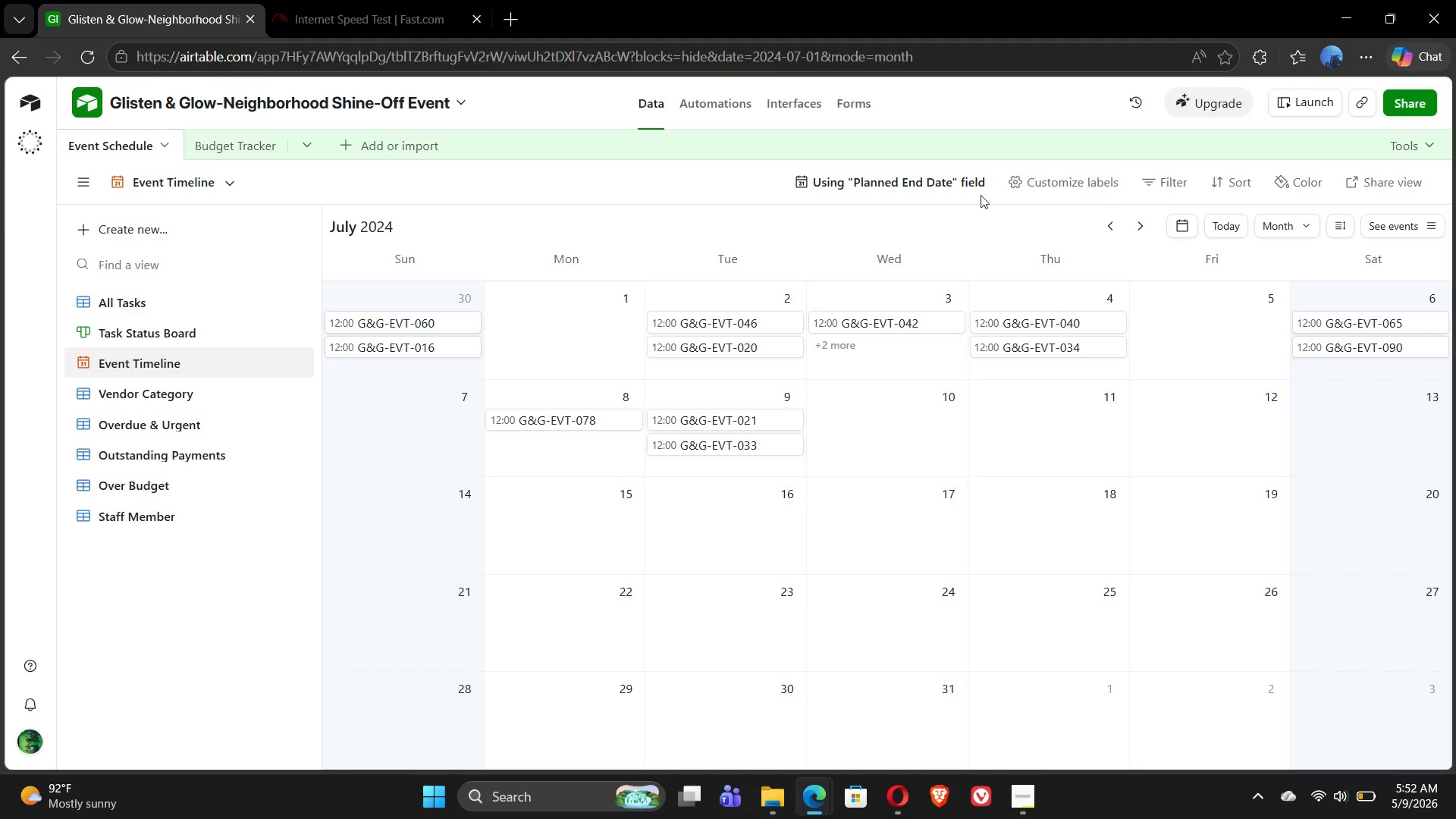 
left_click([1105, 228])
 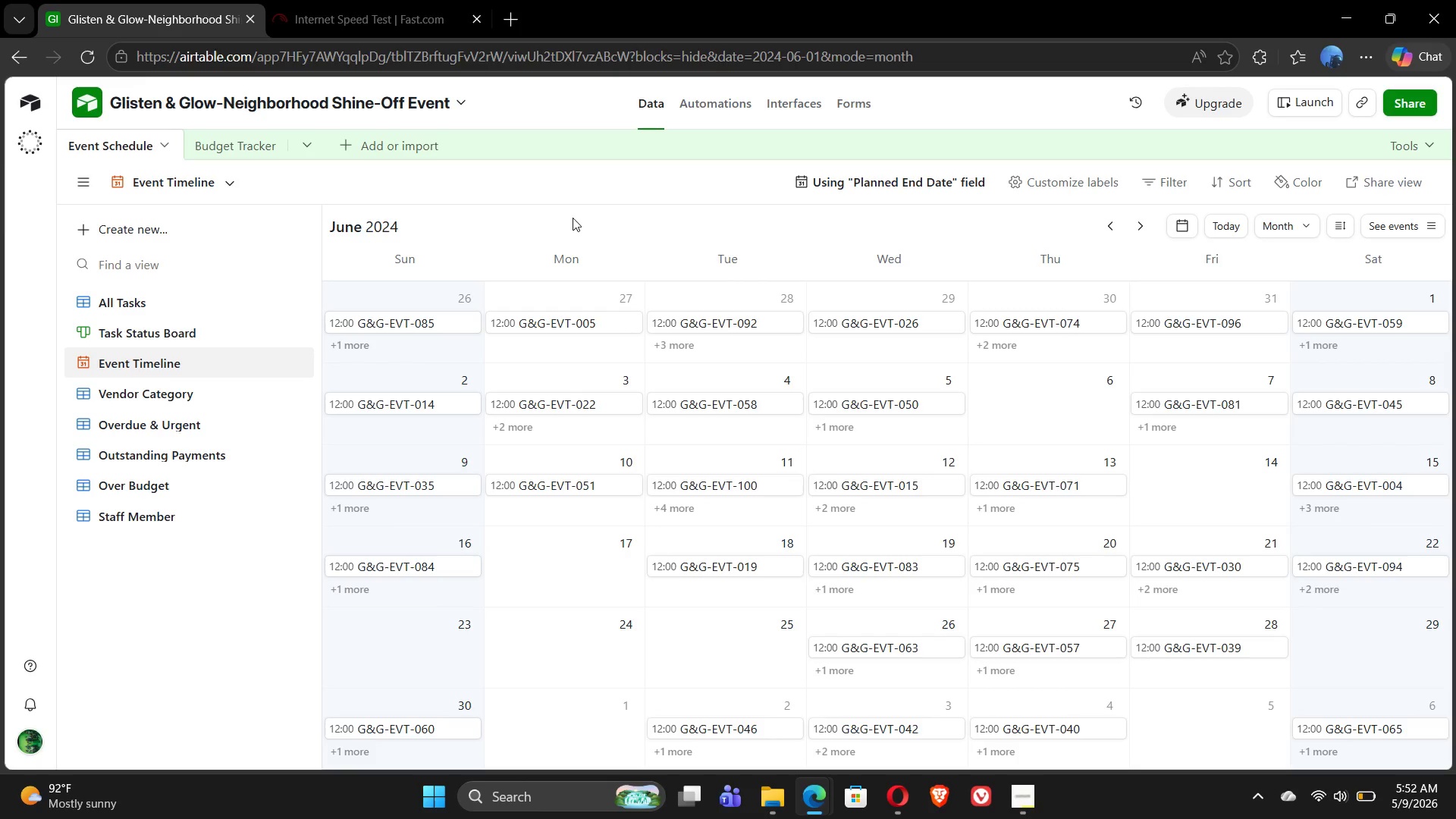 
wait(5.78)
 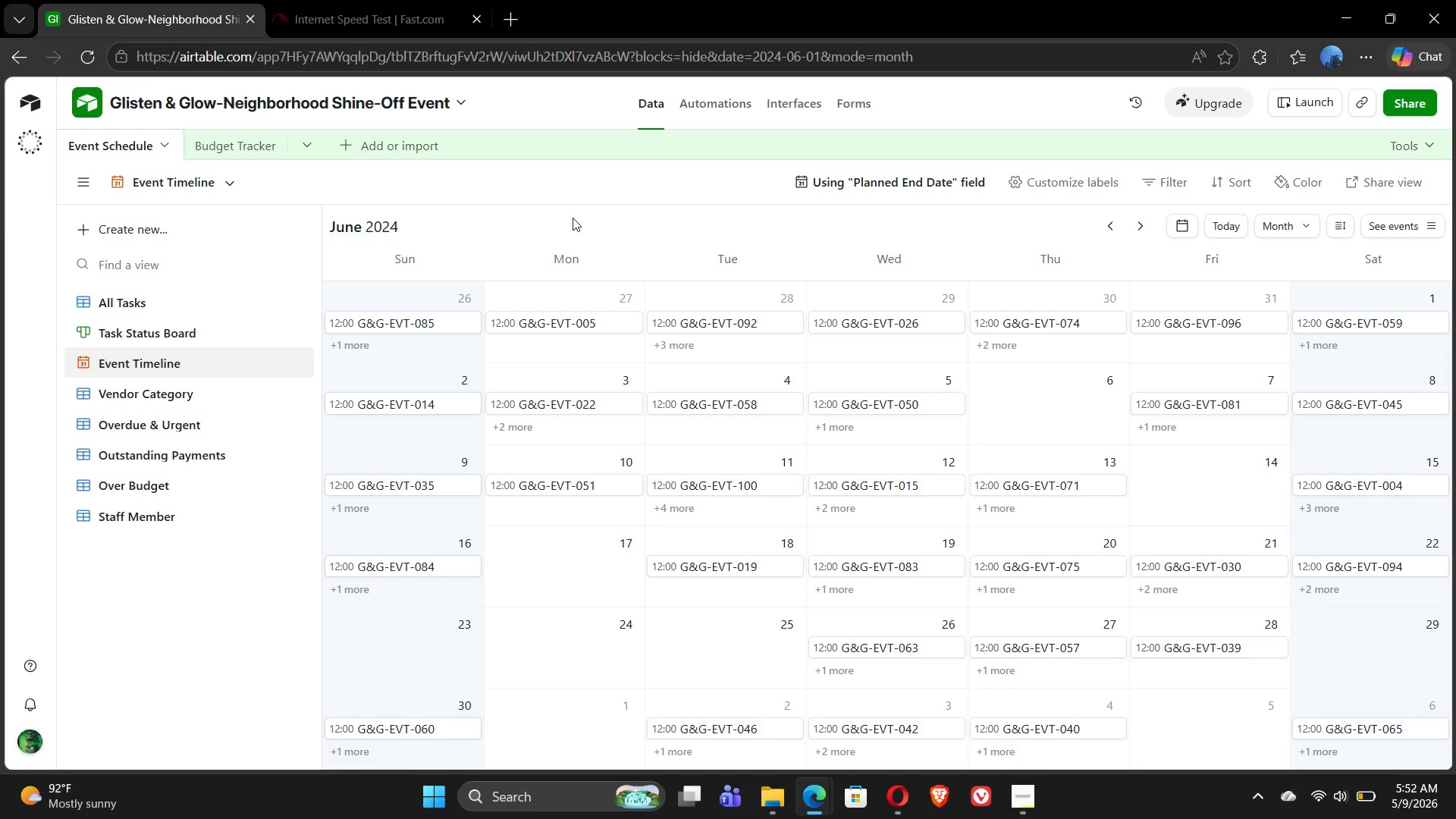 
key(Meta+Shift+S)
 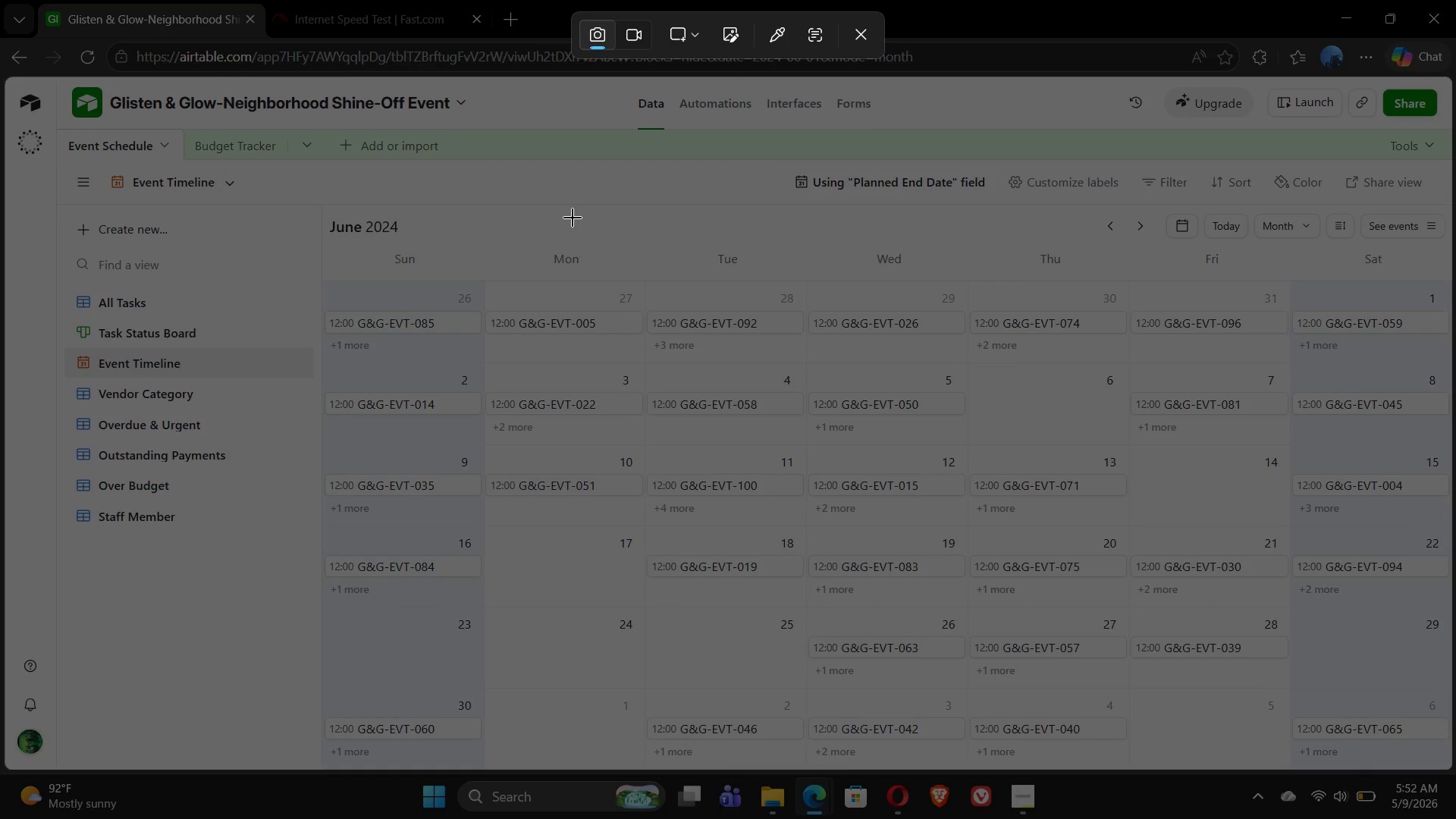 
wait(5.94)
 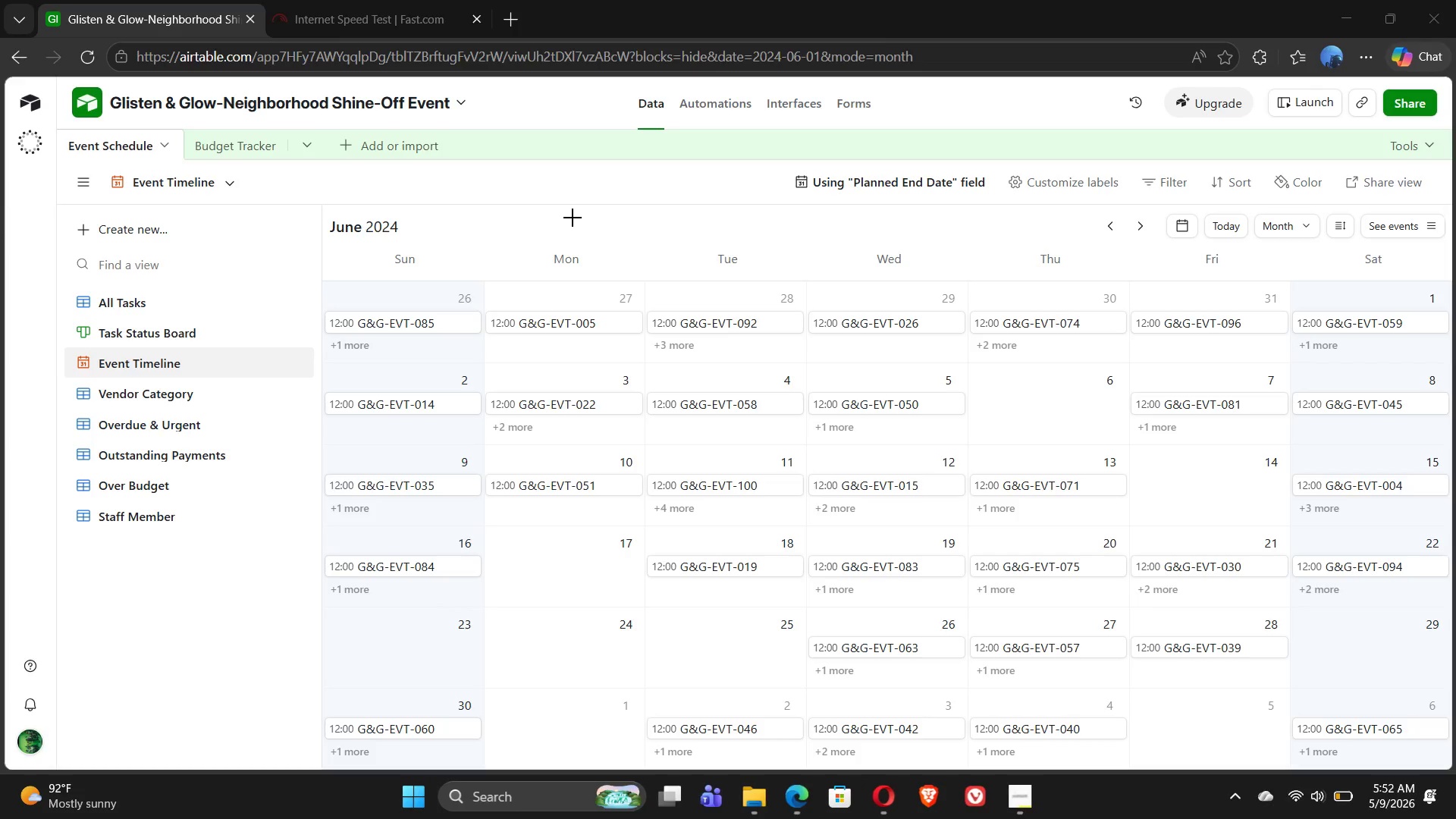 
left_click([689, 31])
 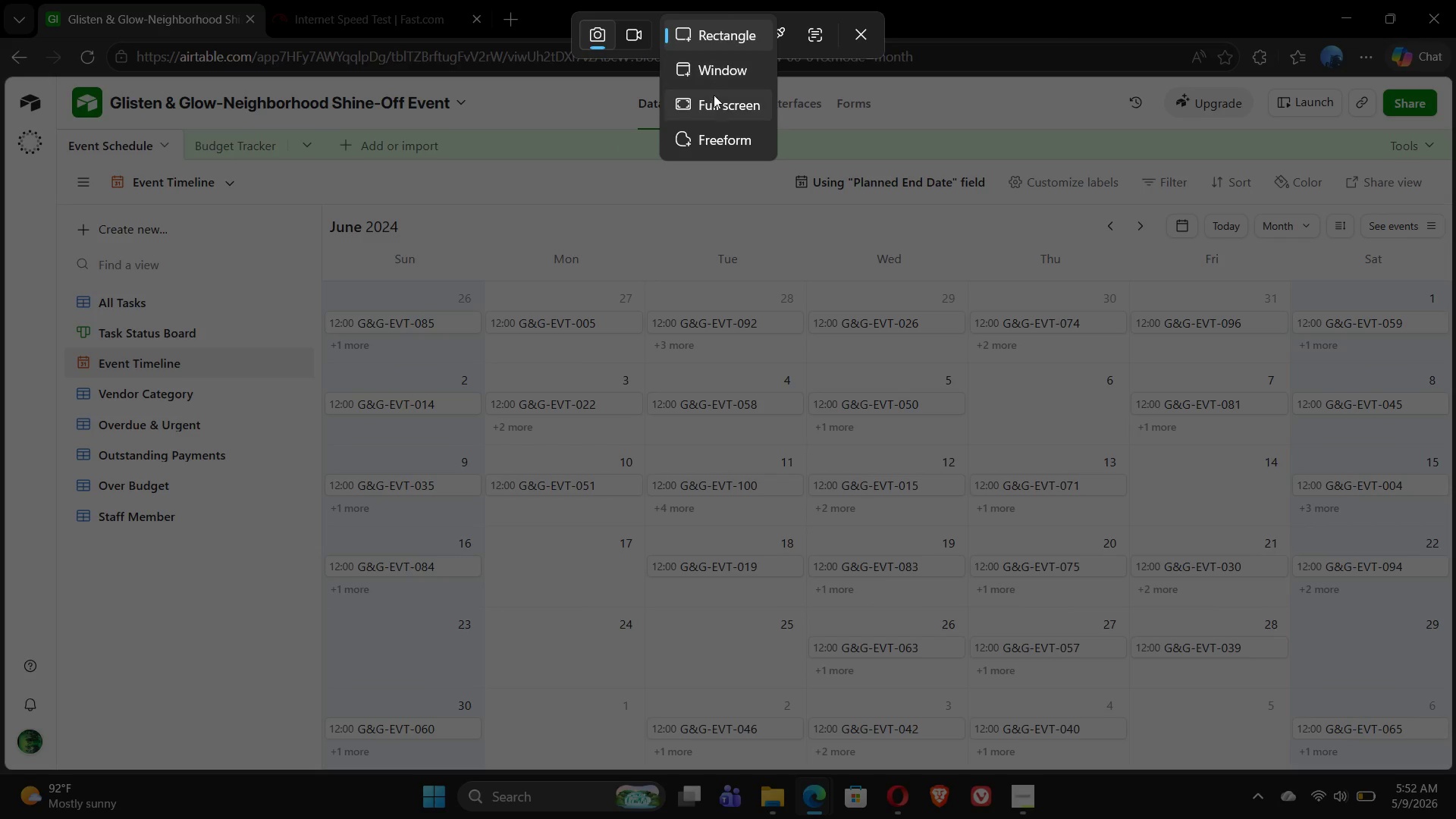 
left_click([715, 99])
 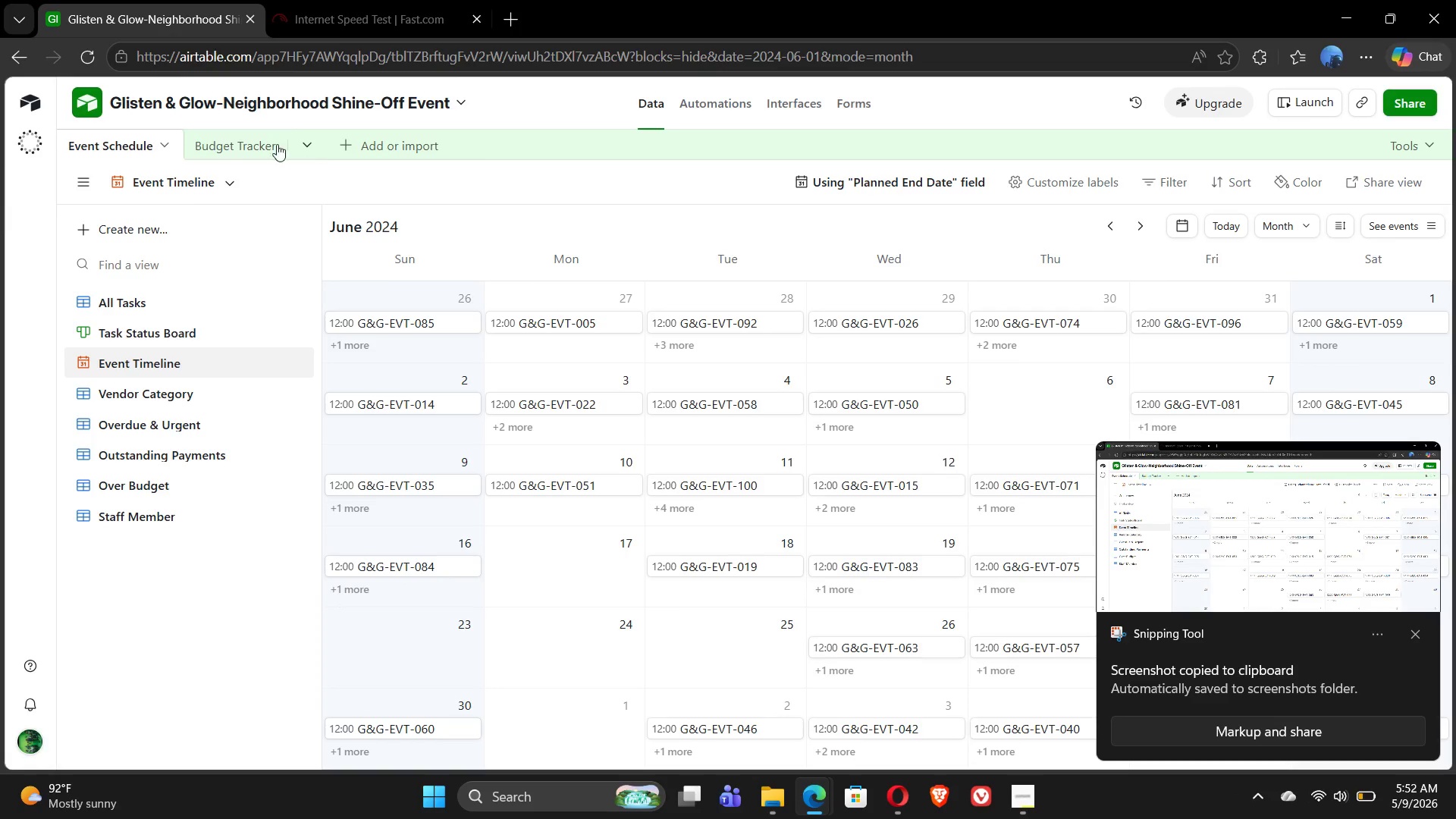 
wait(11.47)
 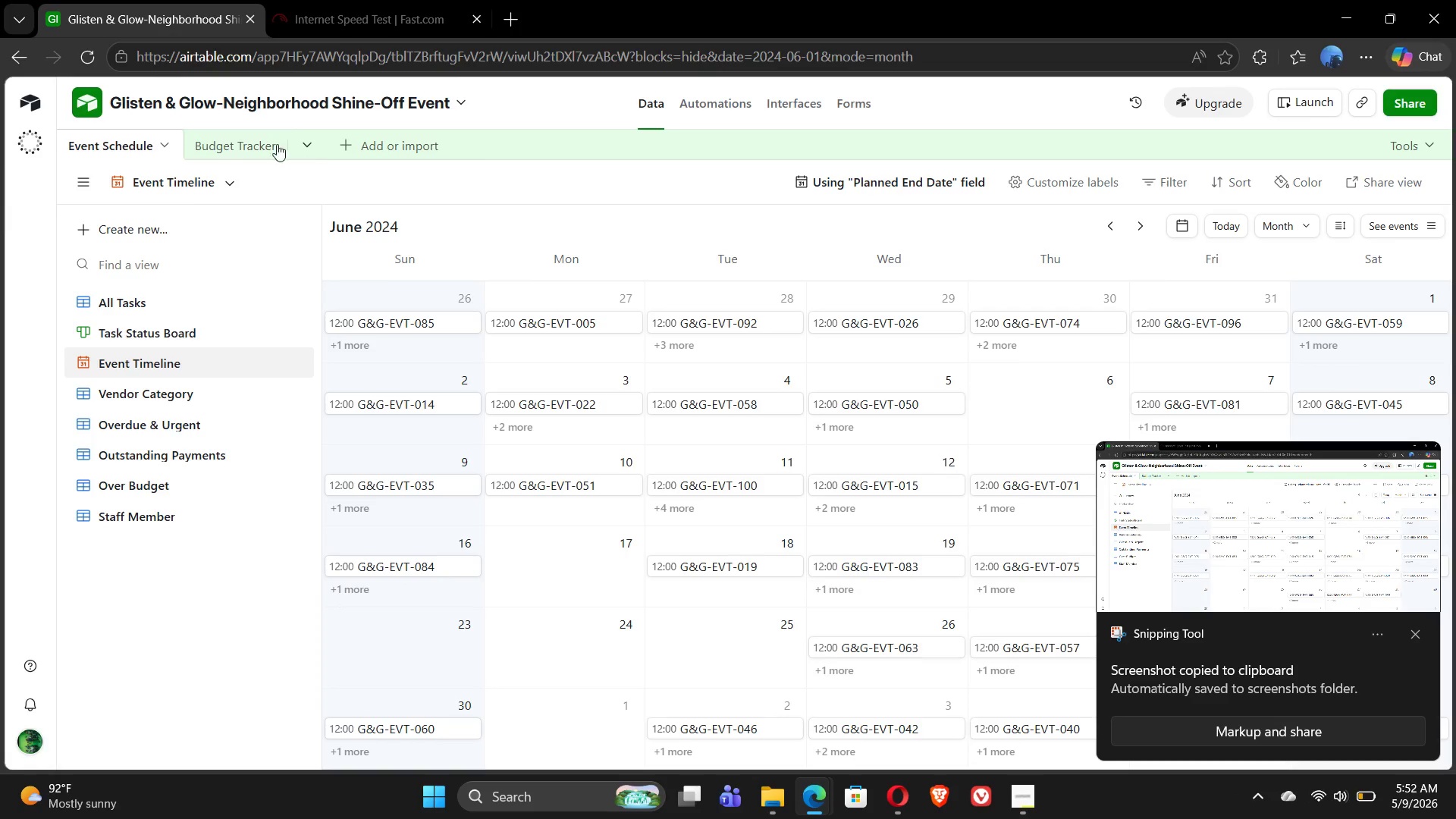 
left_click([149, 307])
 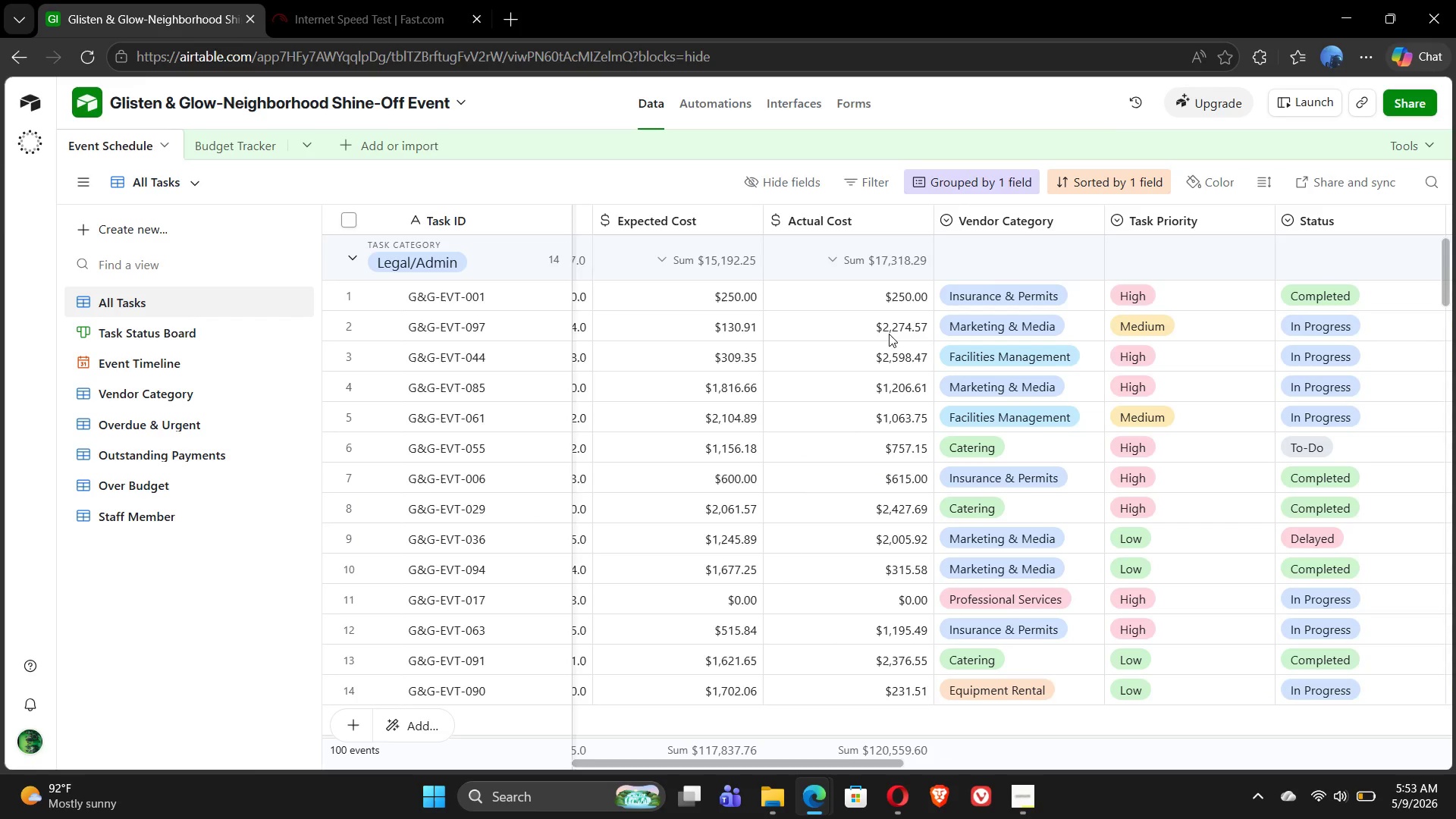 
wait(50.64)
 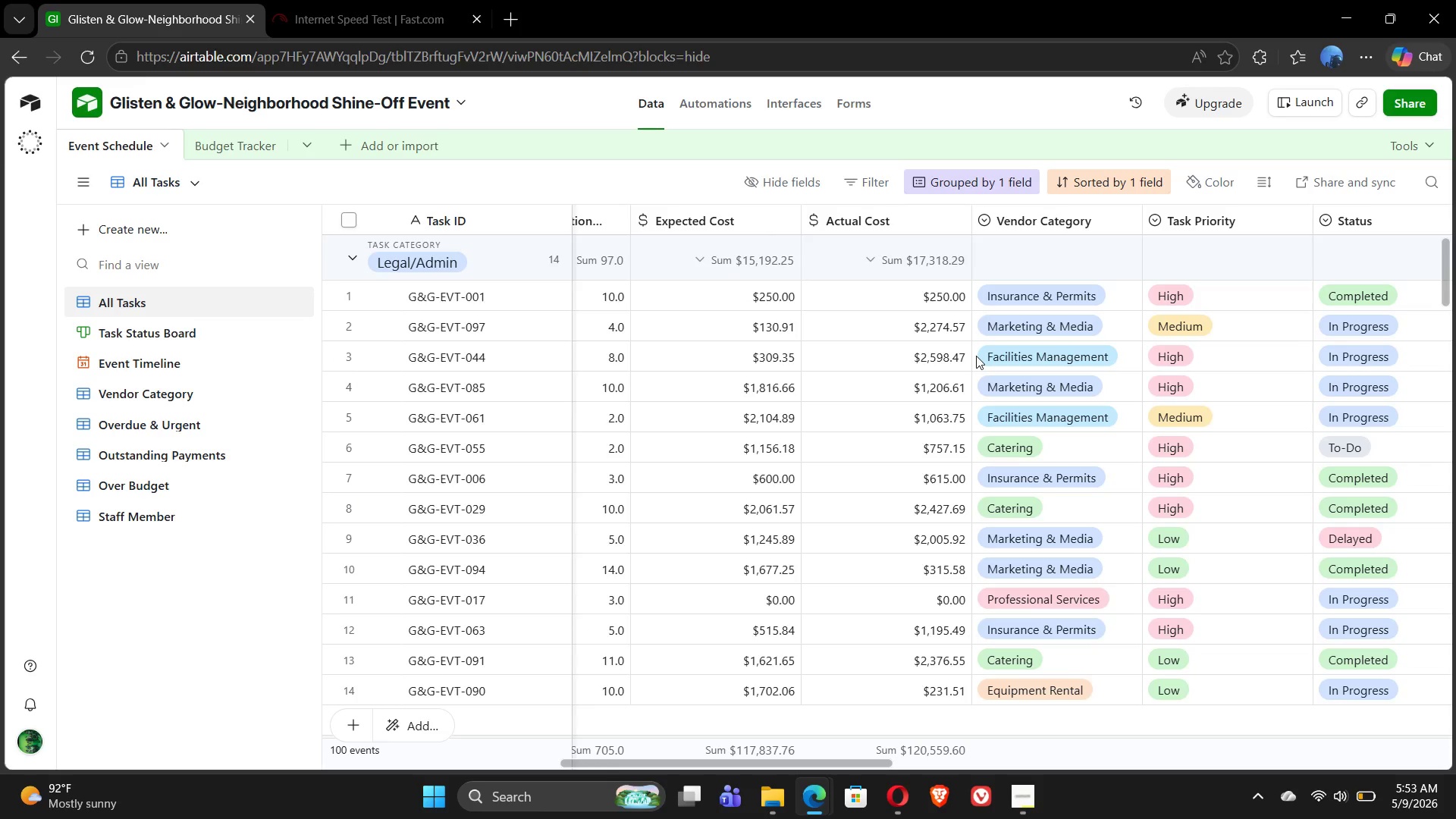 
key(Meta+Shift+S)
 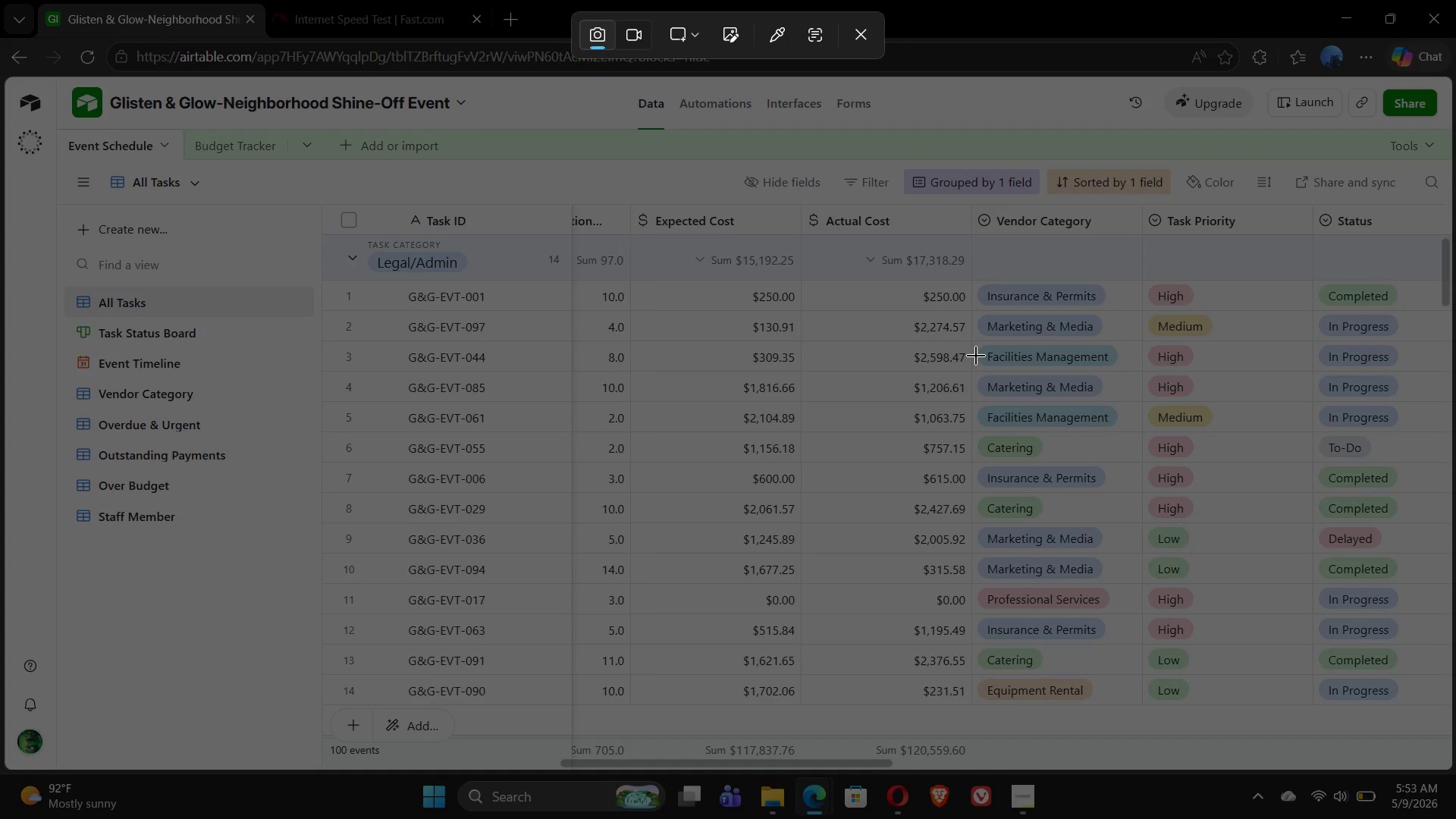 
wait(29.83)
 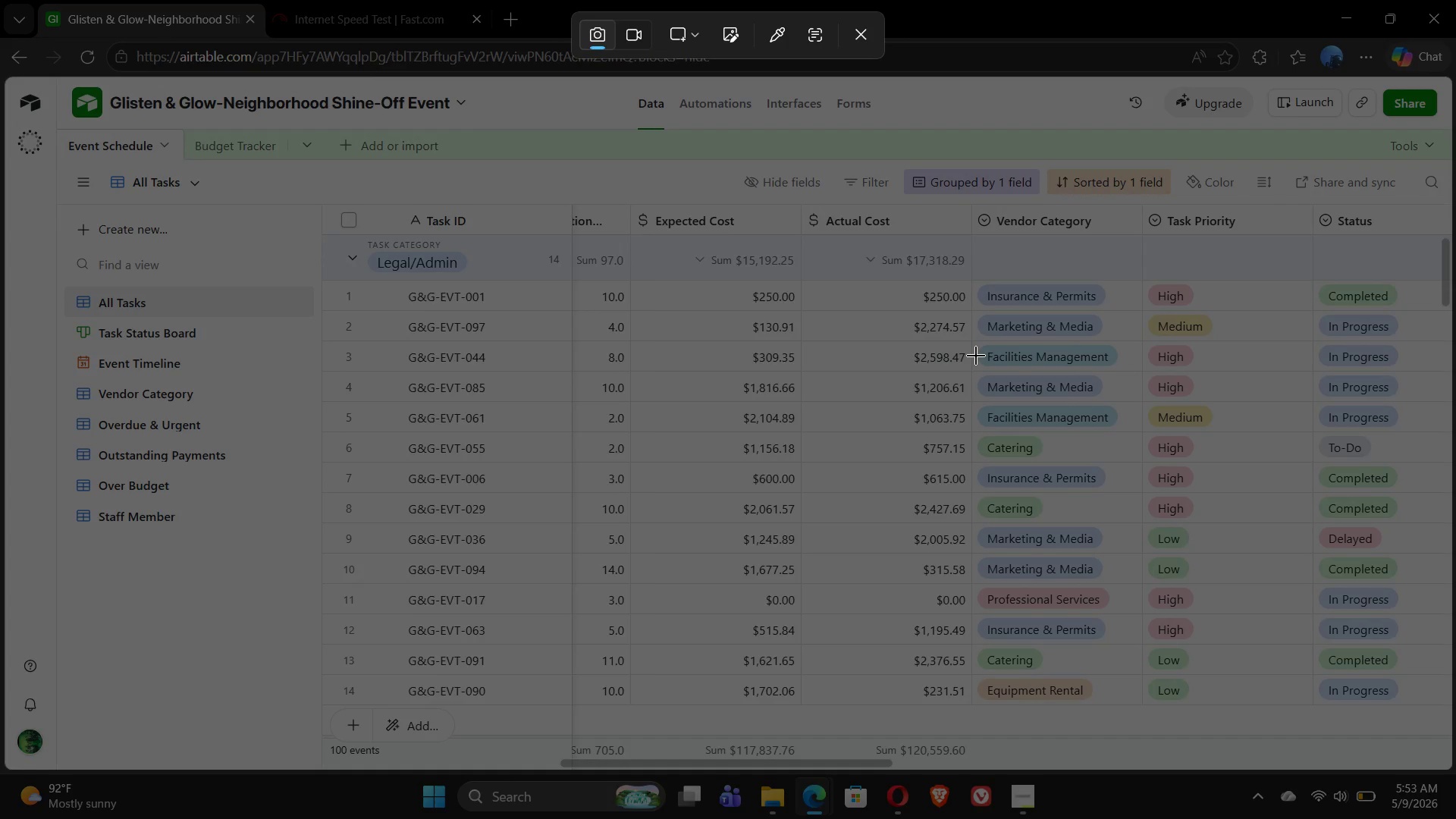 
mouse_move([685, 50])
 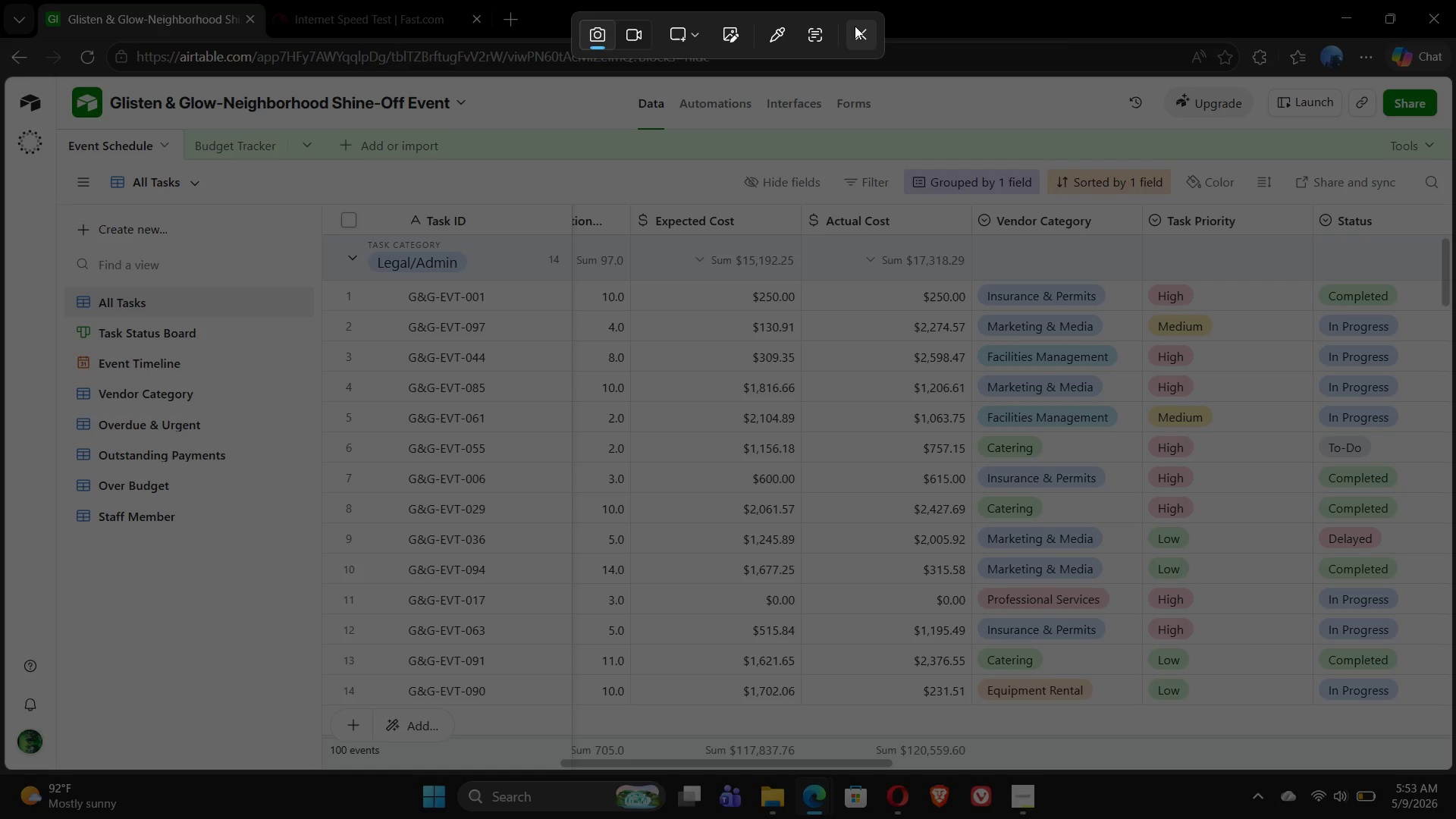 
left_click([861, 30])
 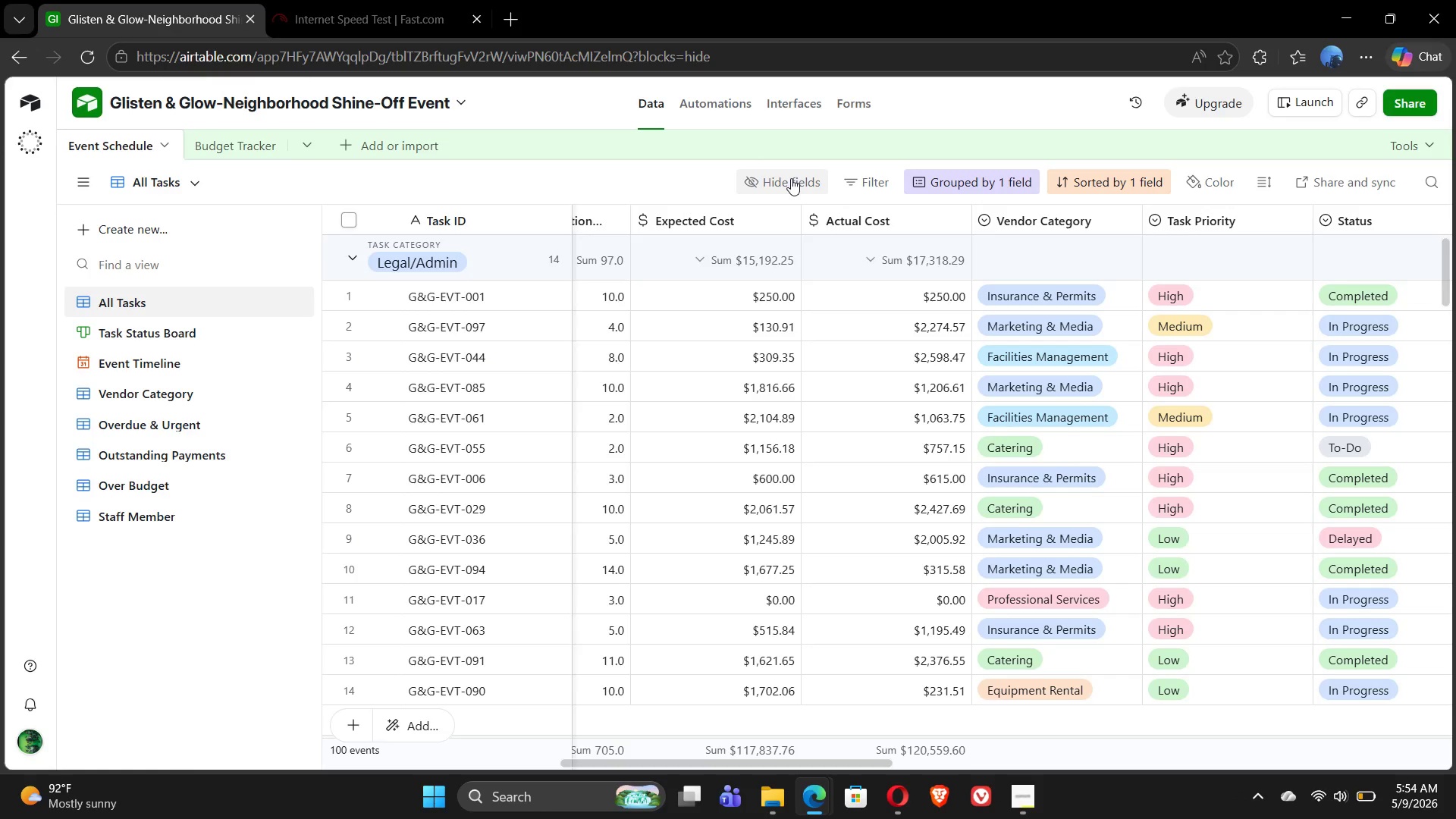 
left_click([791, 178])
 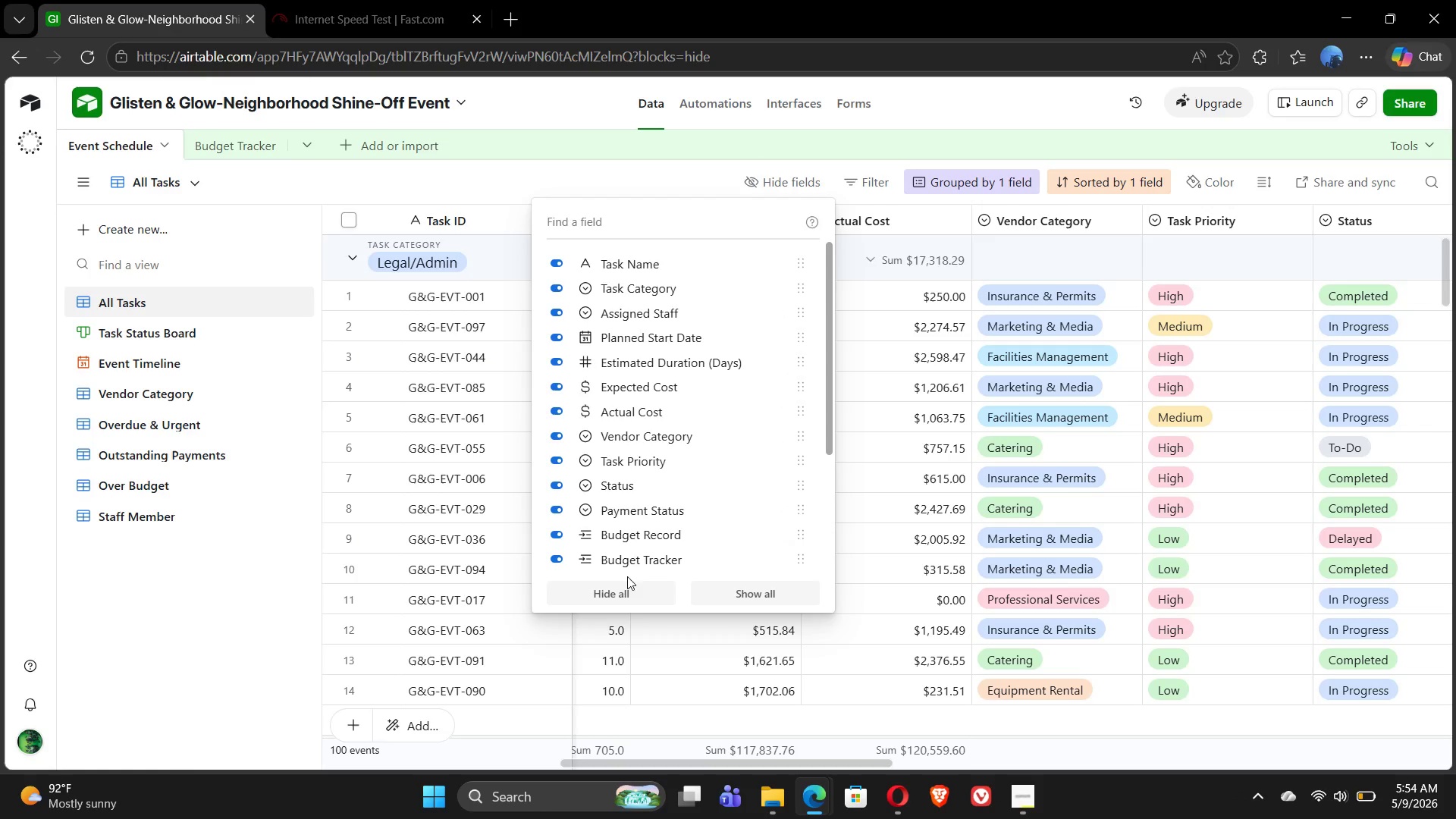 
left_click([635, 592])
 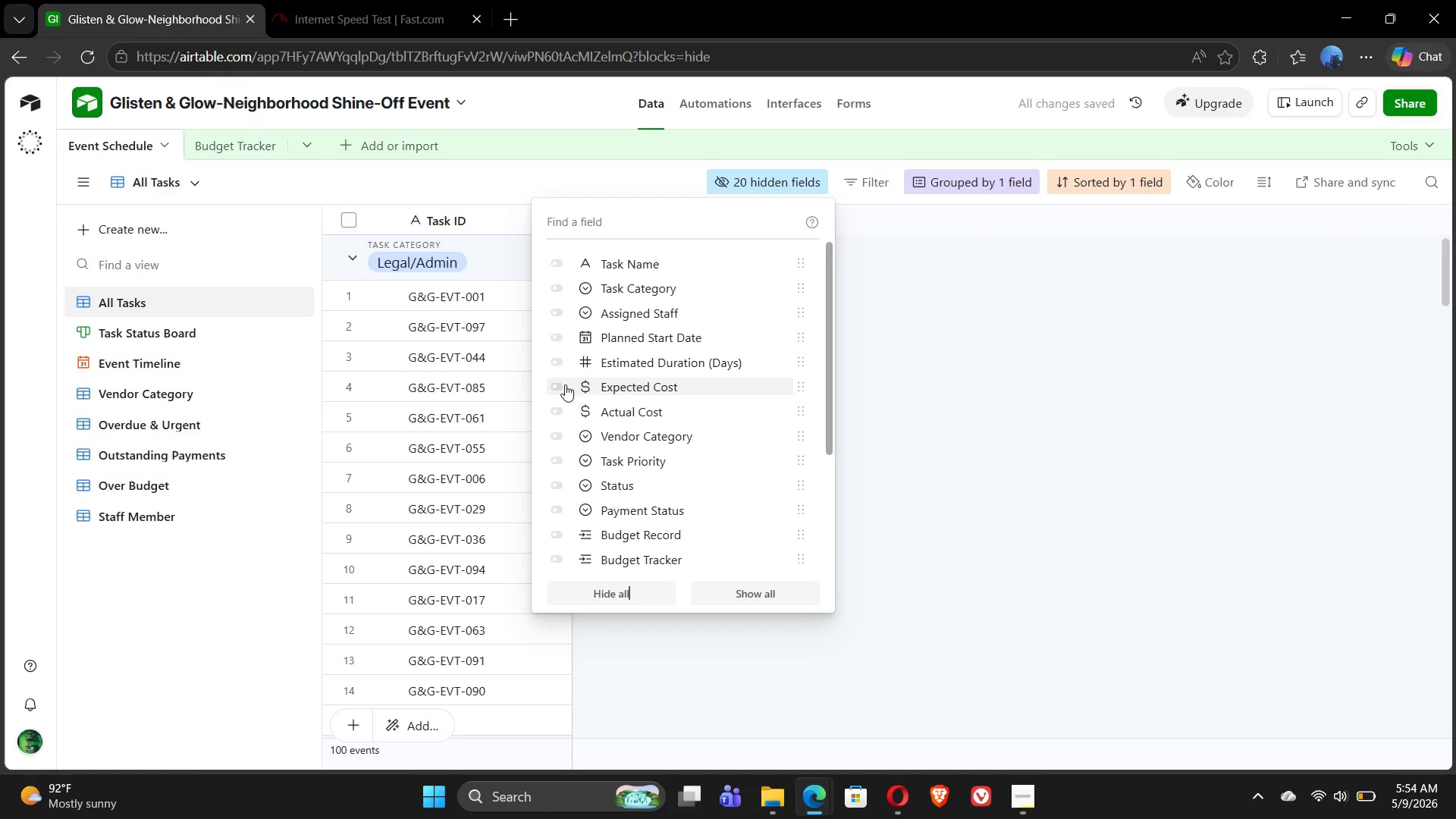 
left_click([558, 382])
 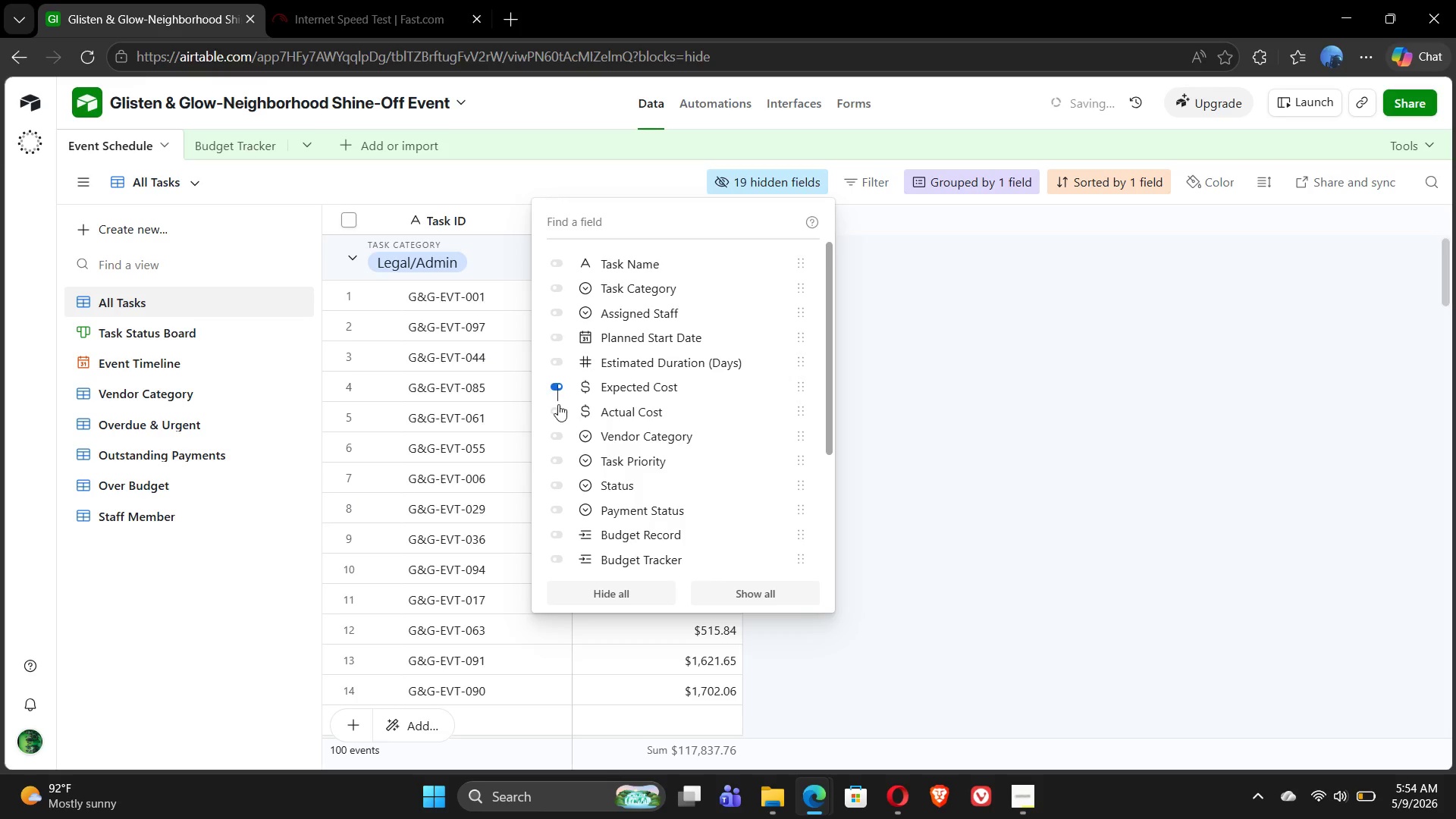 
left_click([560, 410])
 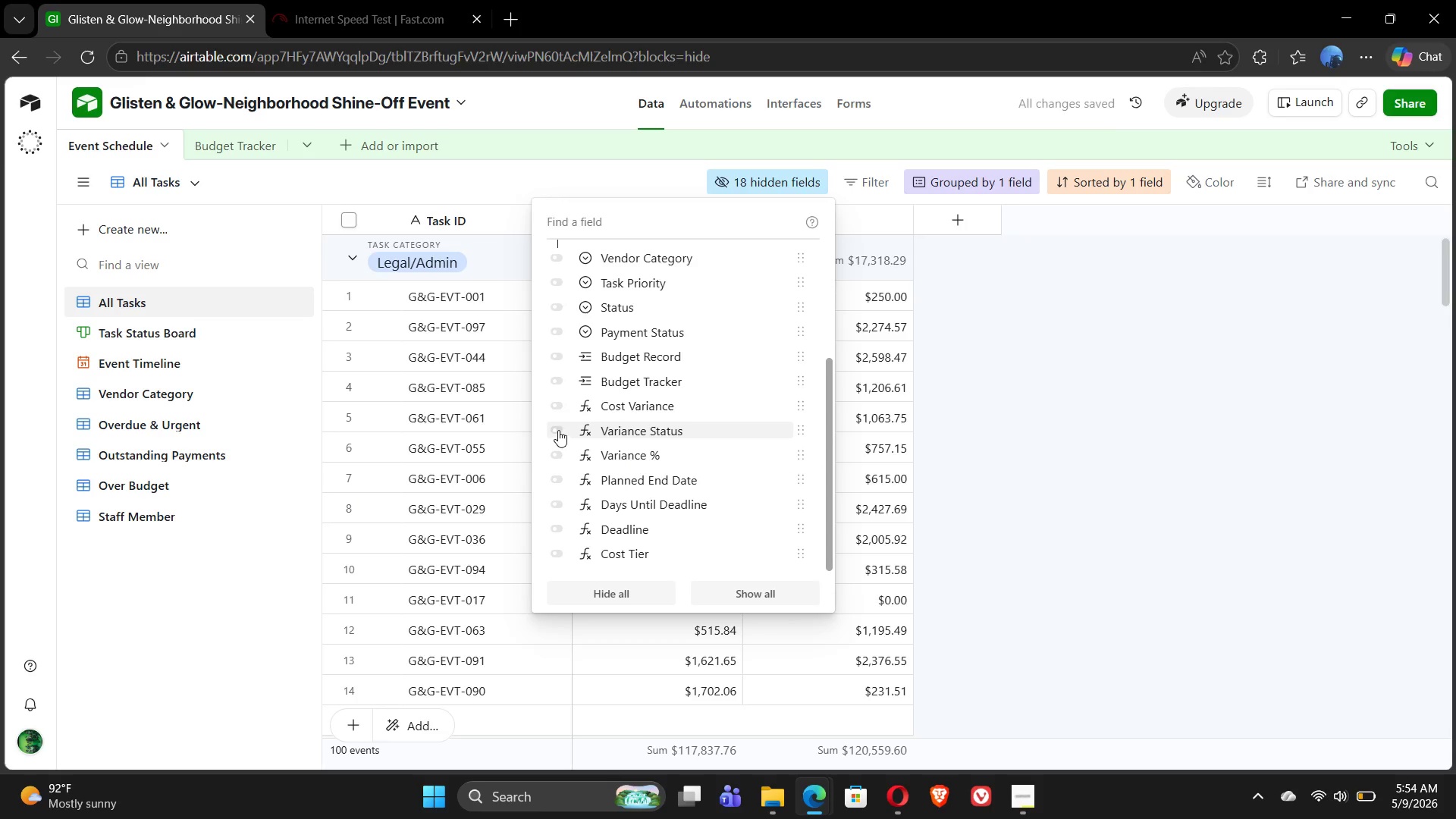 
left_click([564, 409])
 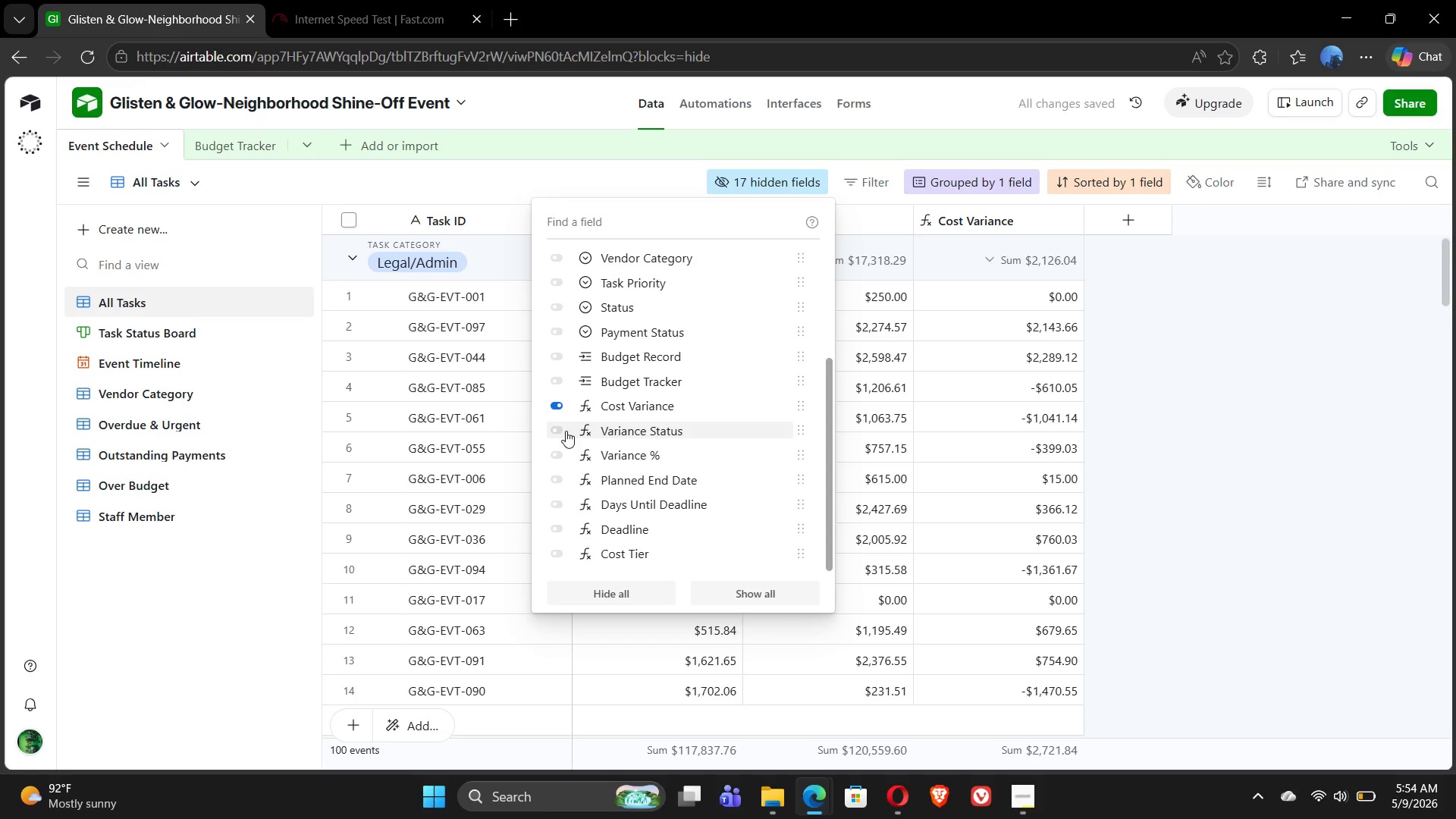 
left_click([560, 432])
 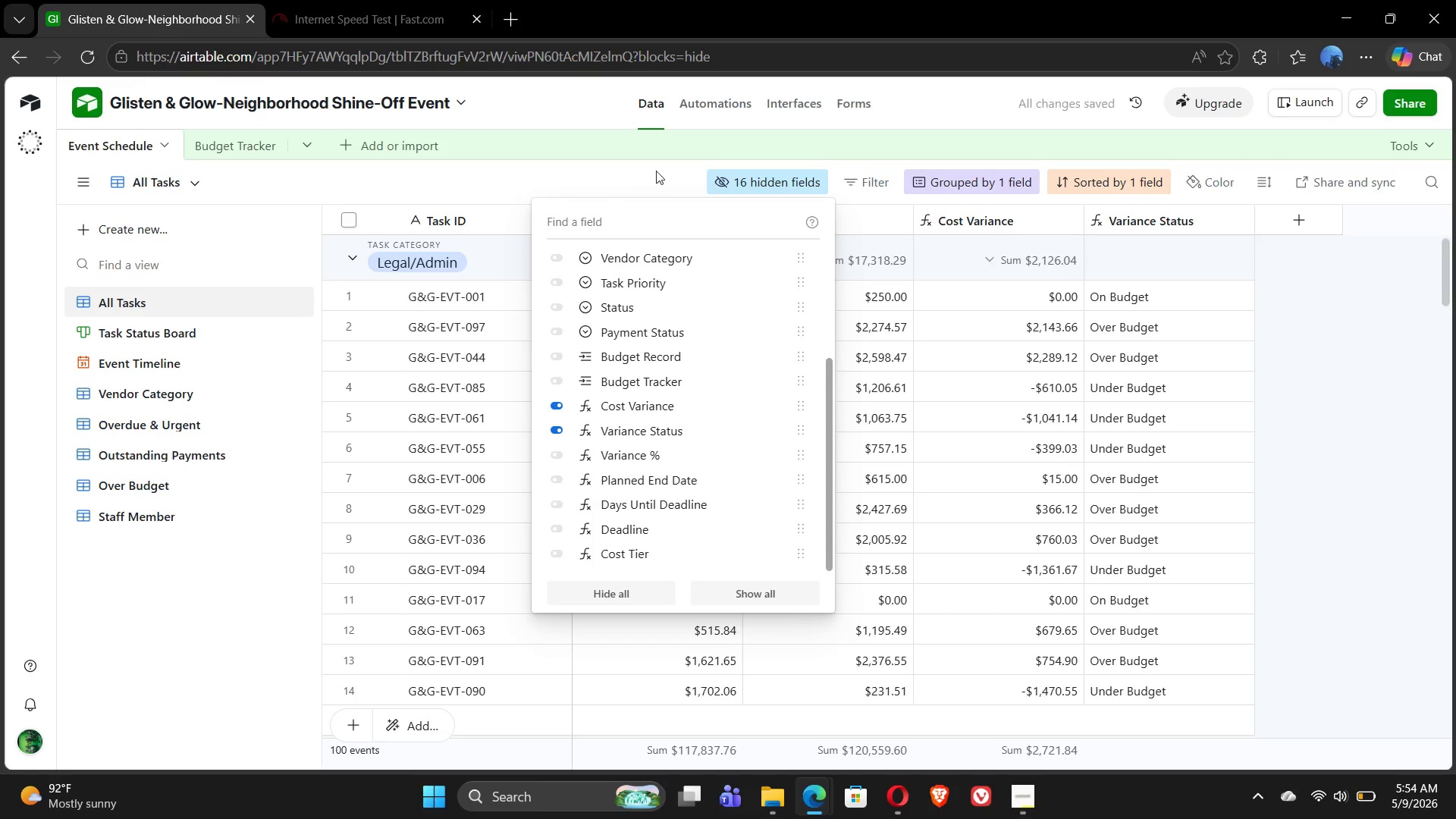 
left_click([660, 175])
 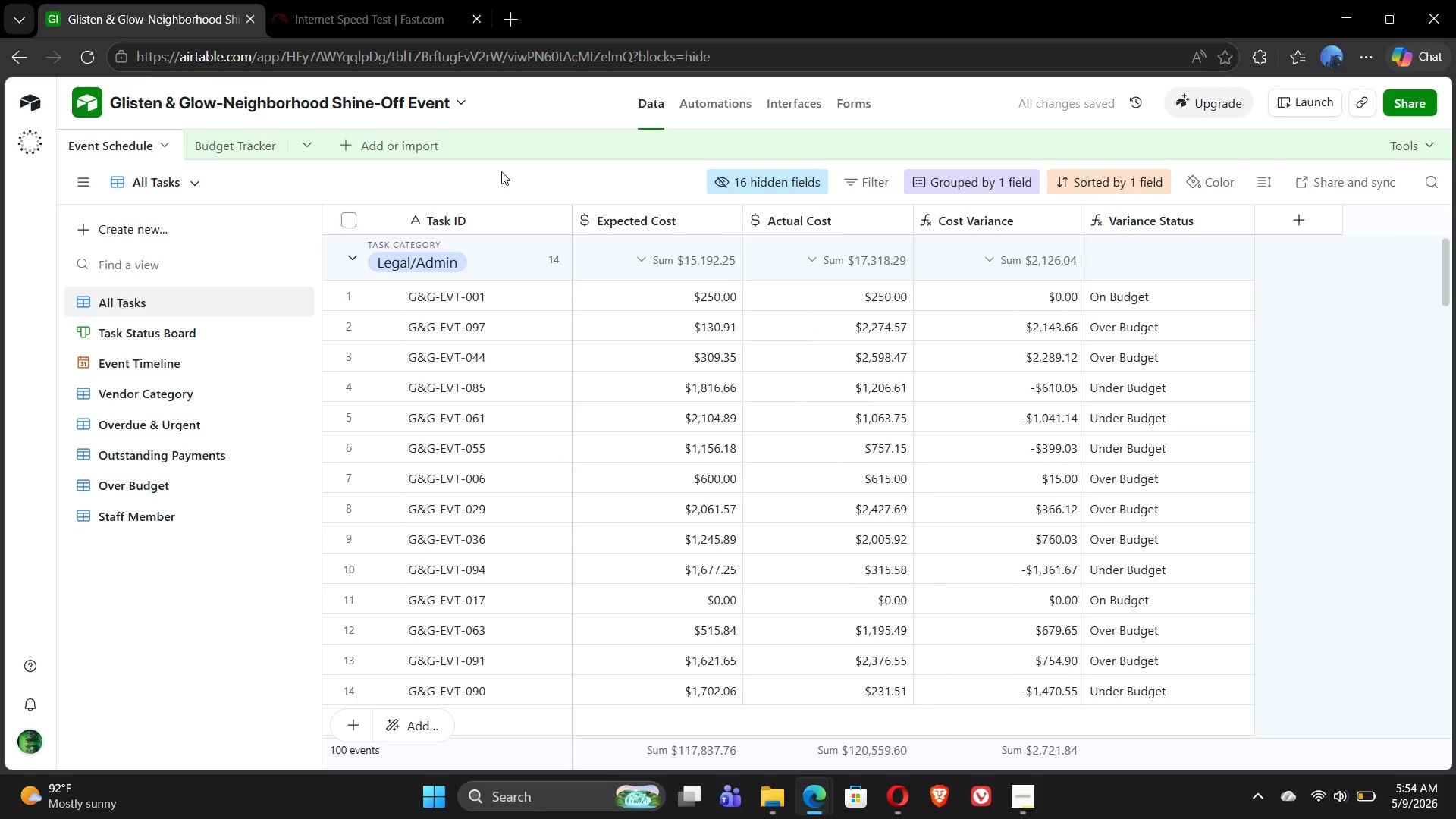 
wait(5.61)
 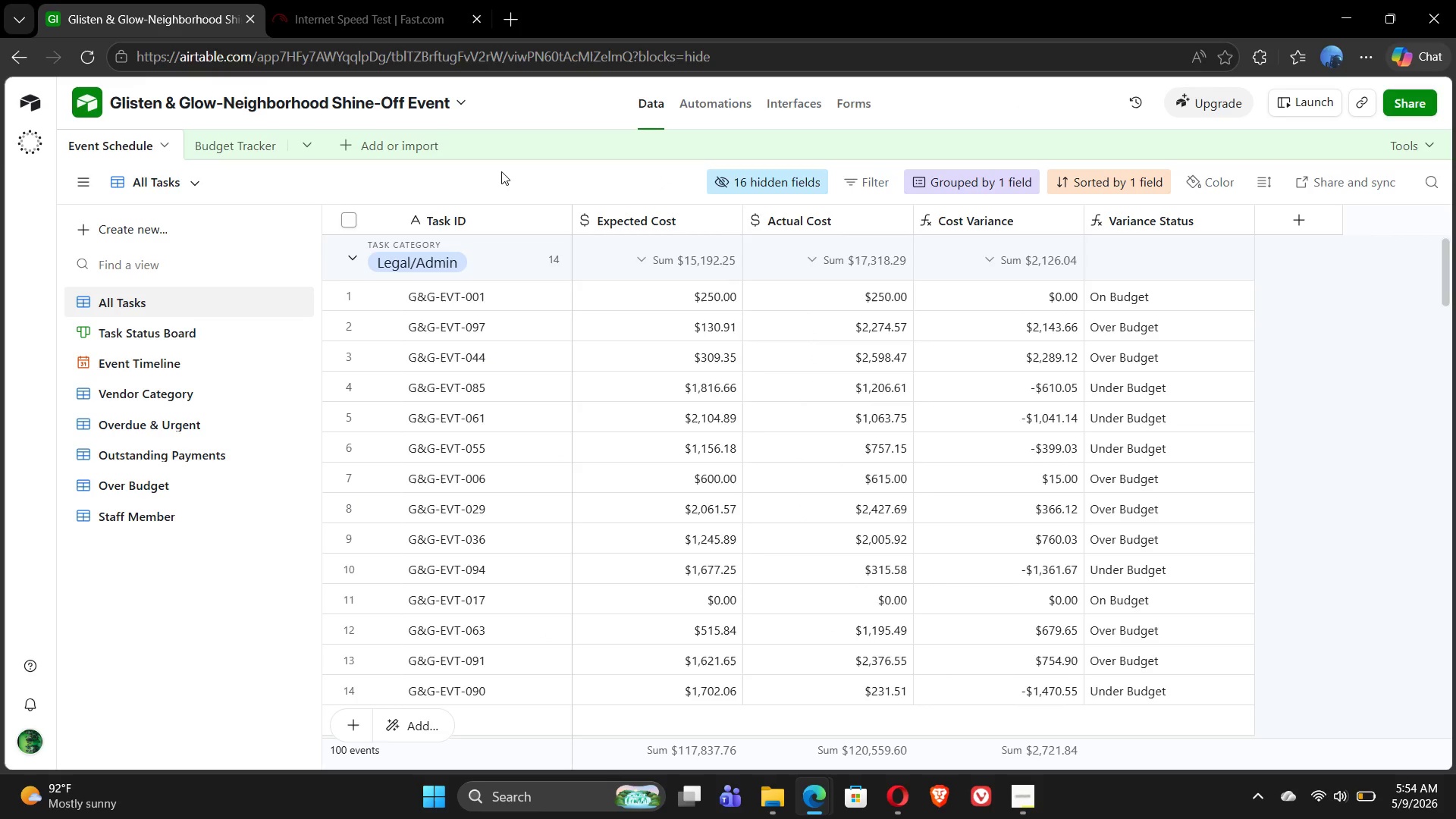 
key(Meta+Shift+S)
 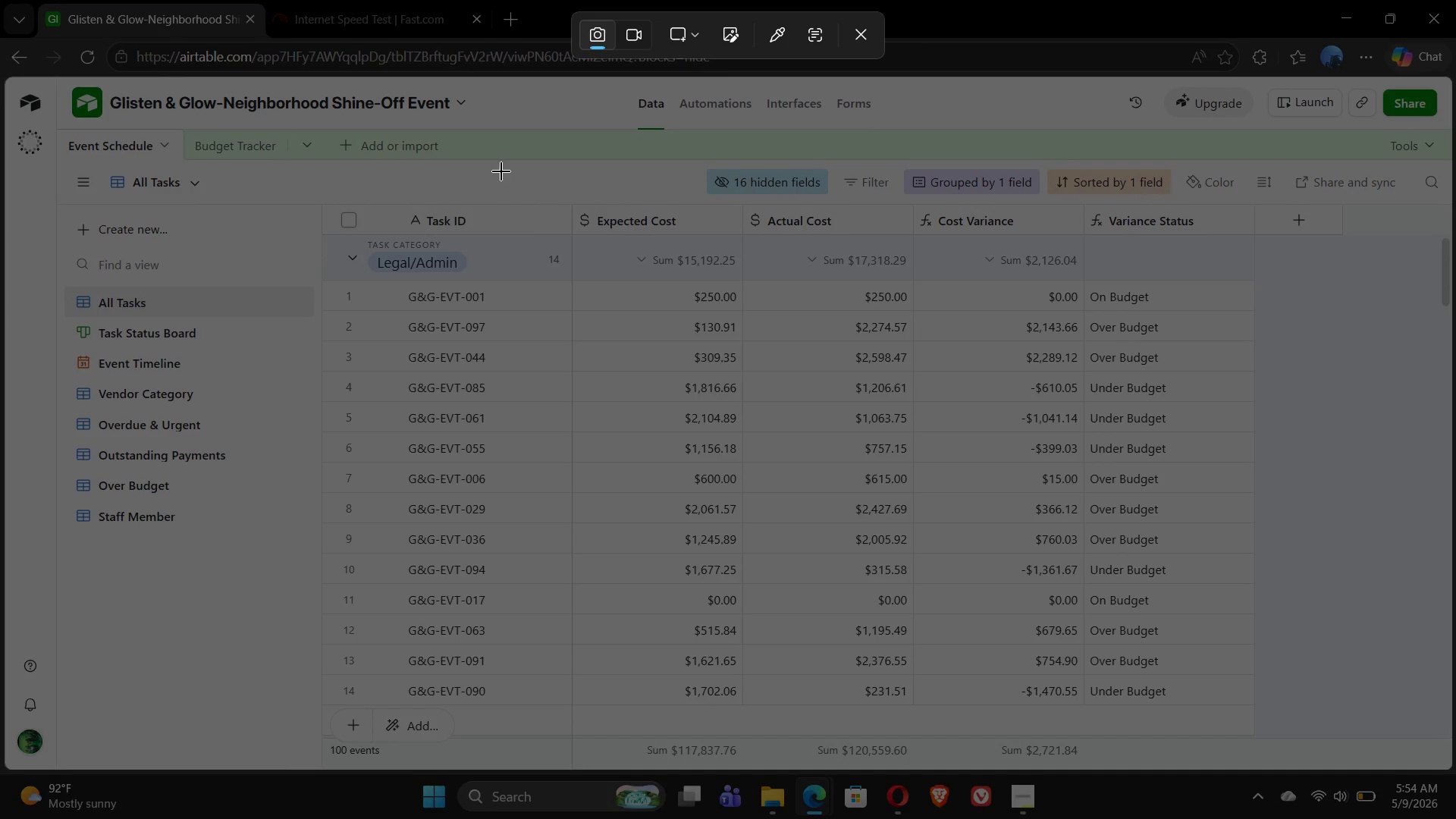 
left_click([694, 37])
 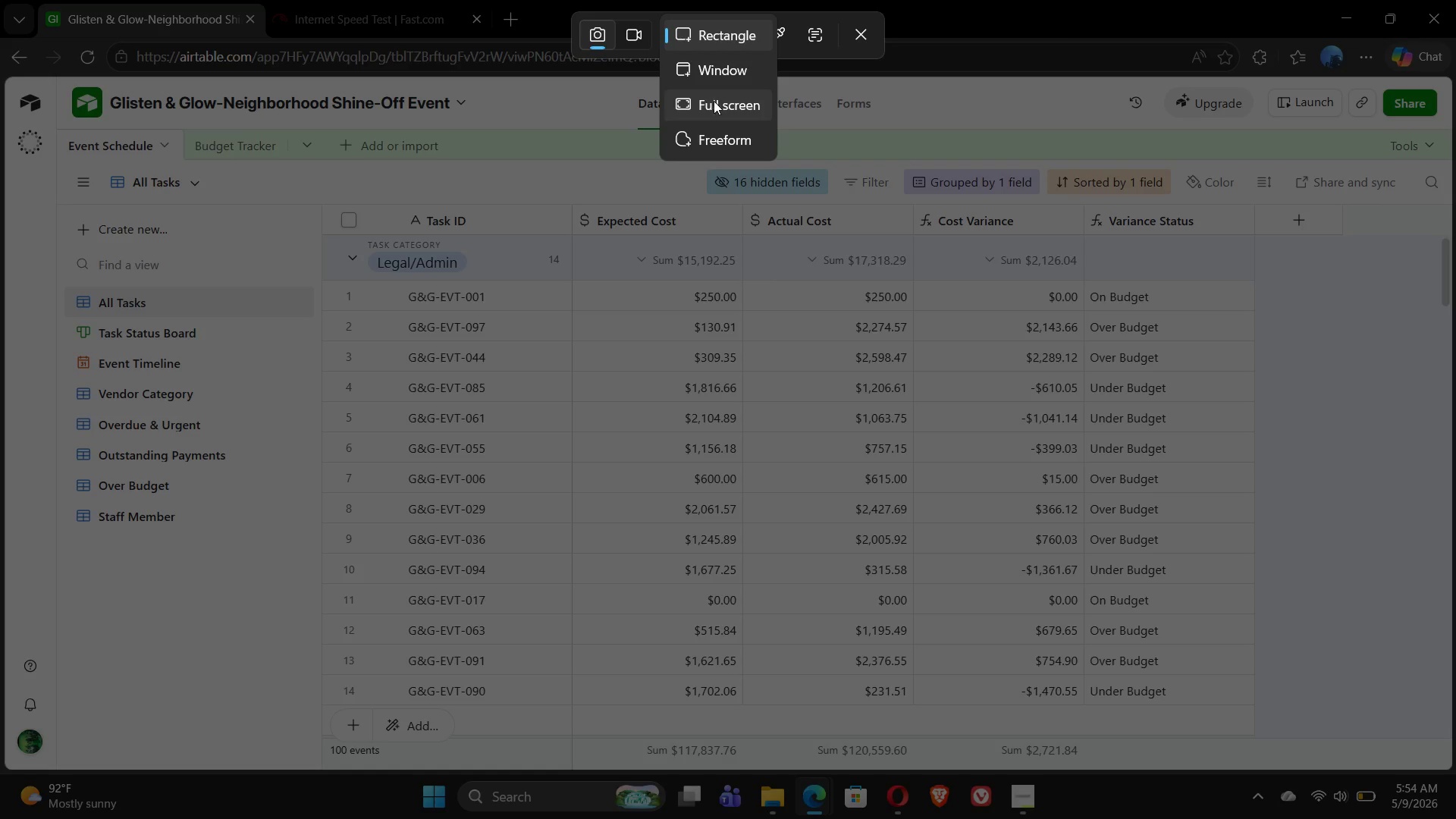 
left_click([715, 104])
 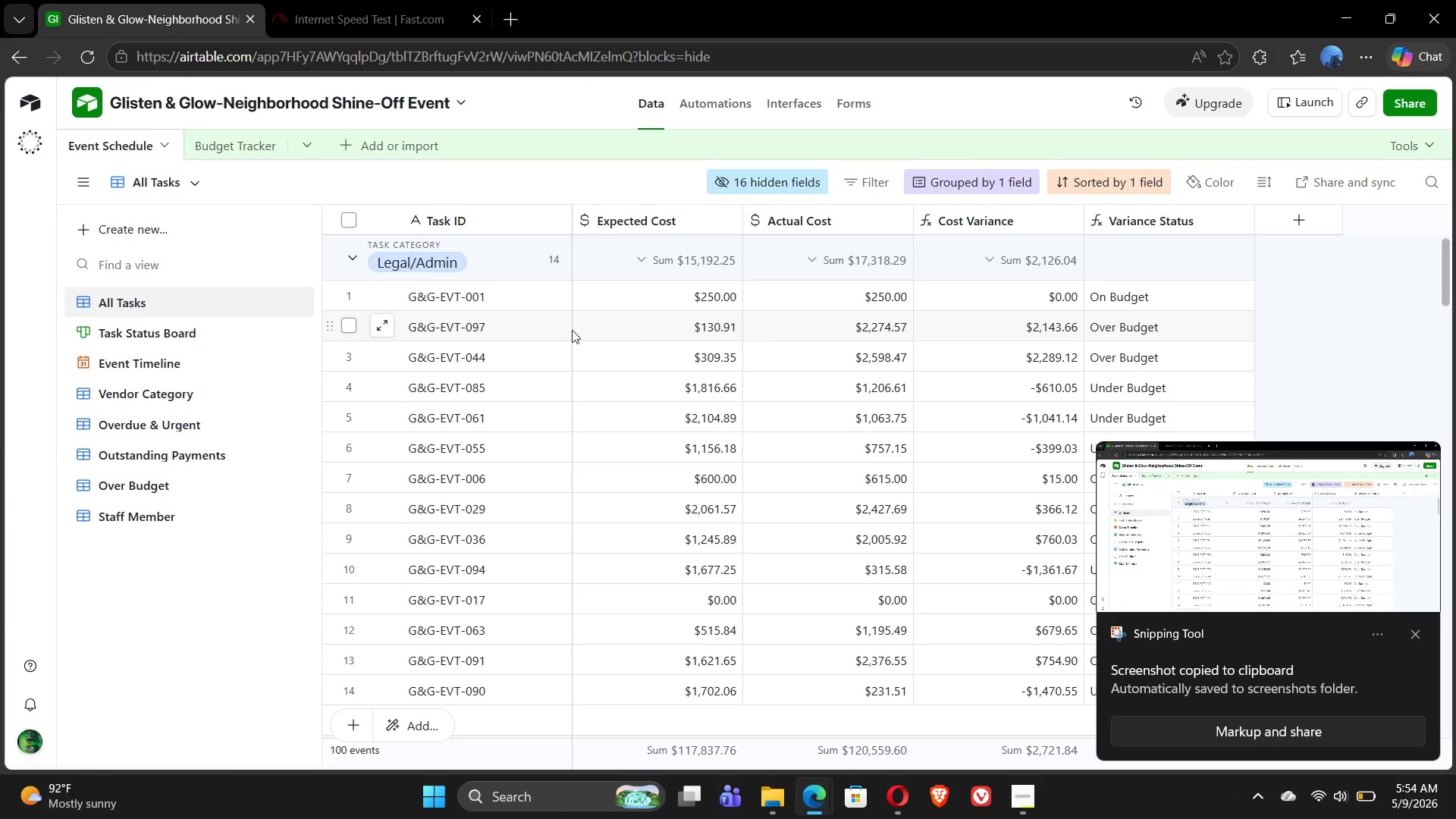 
wait(5.25)
 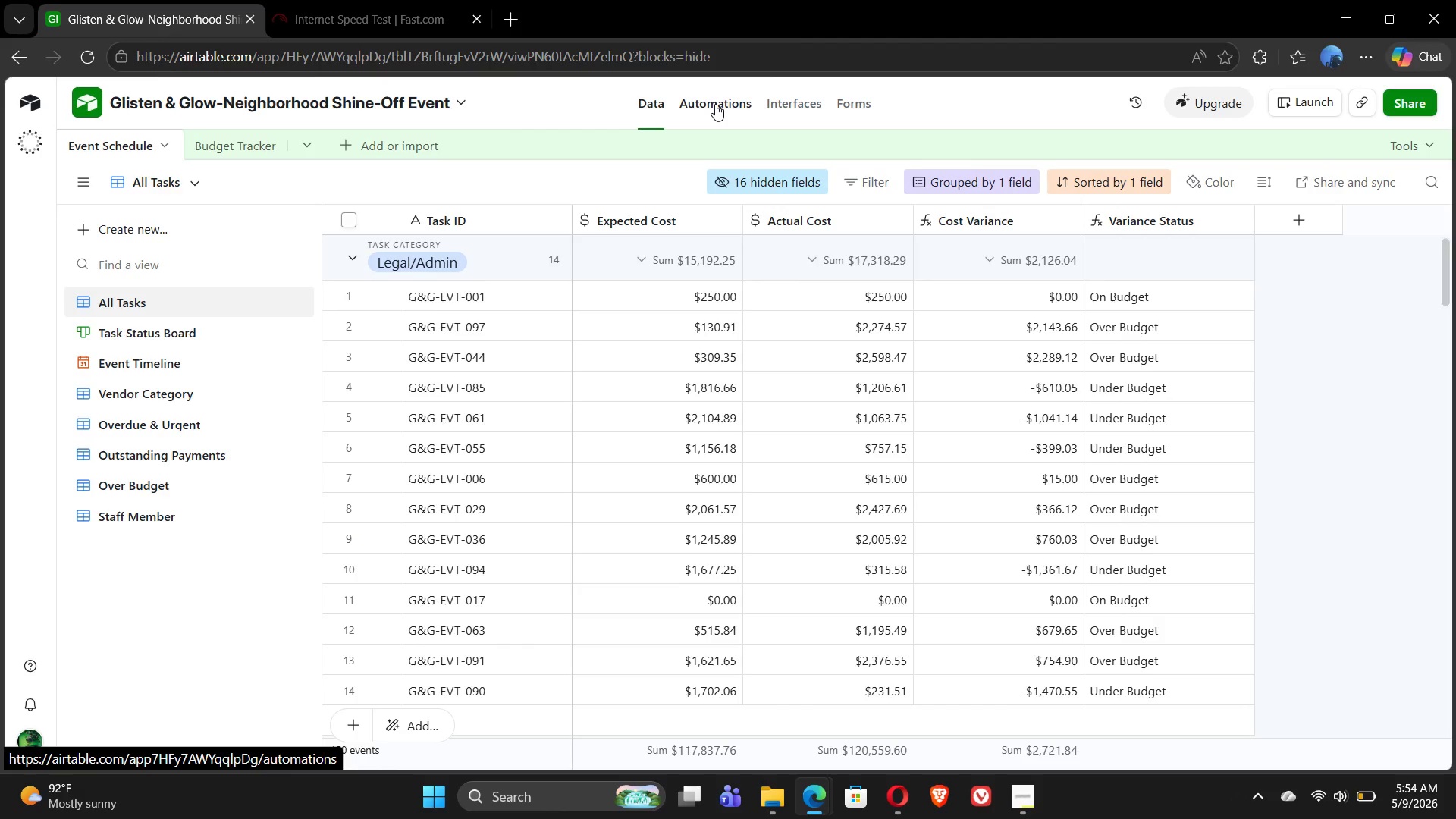 
left_click([752, 175])
 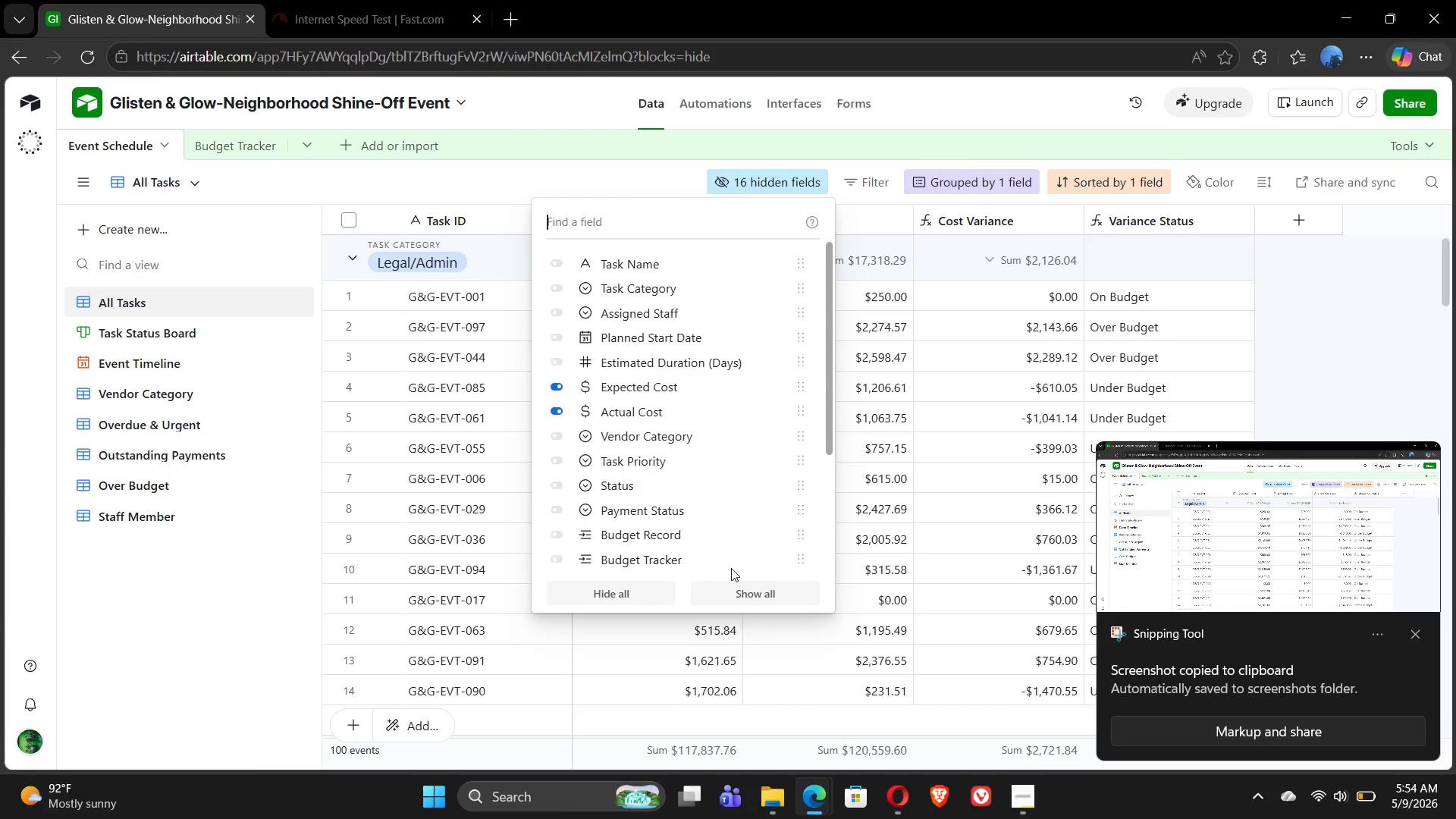 
left_click([755, 599])
 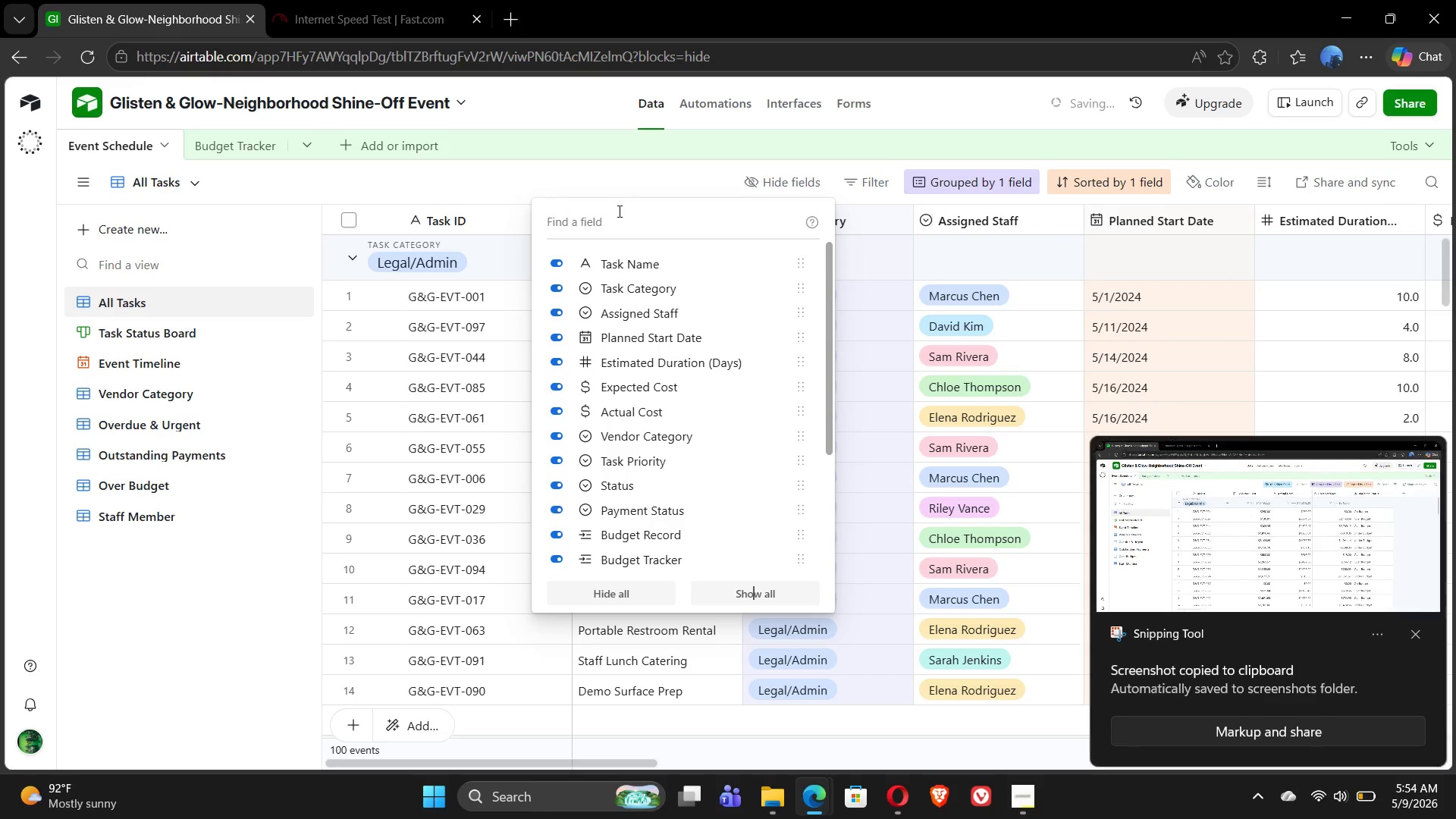 
left_click([572, 163])
 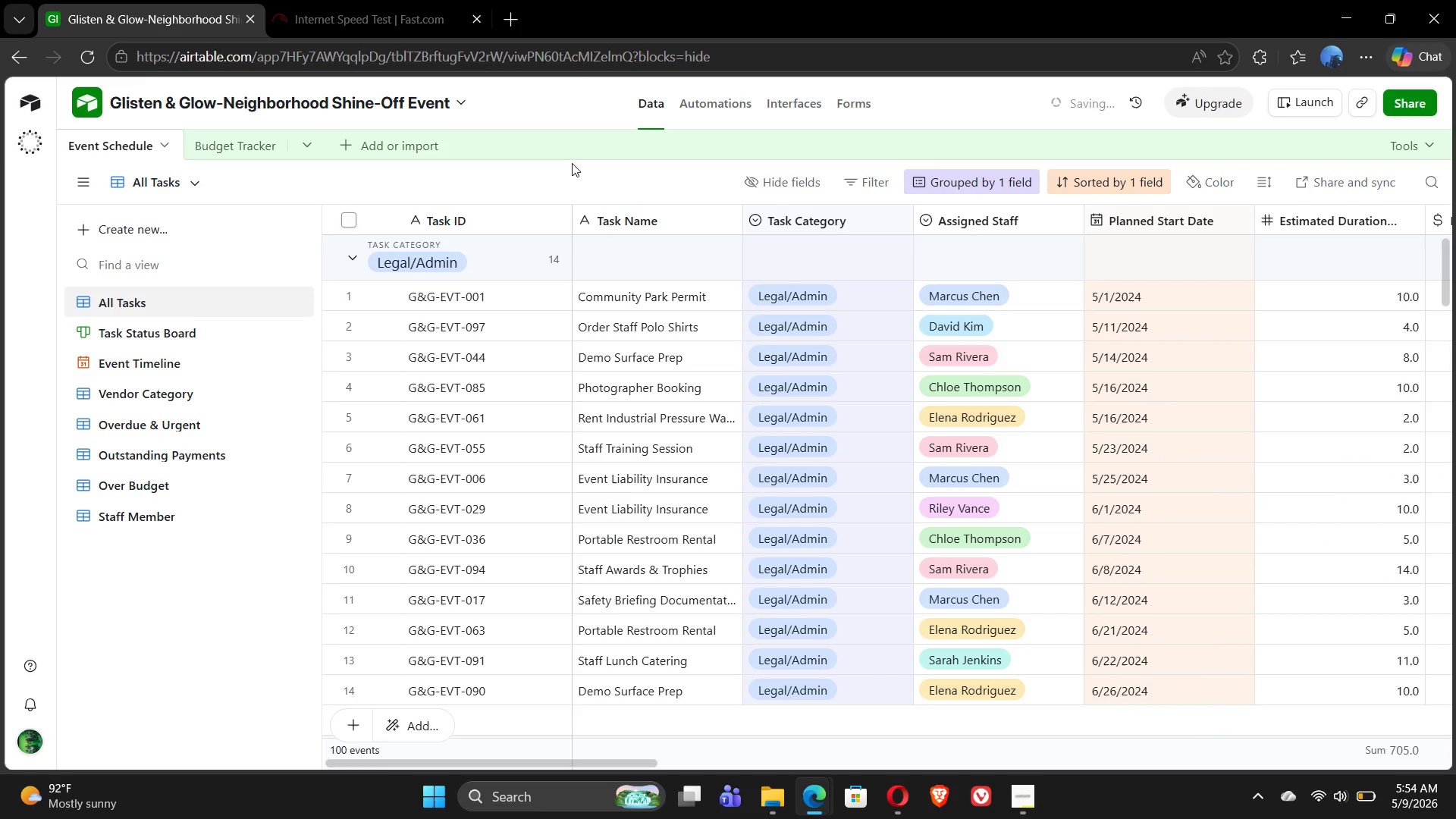 
wait(9.92)
 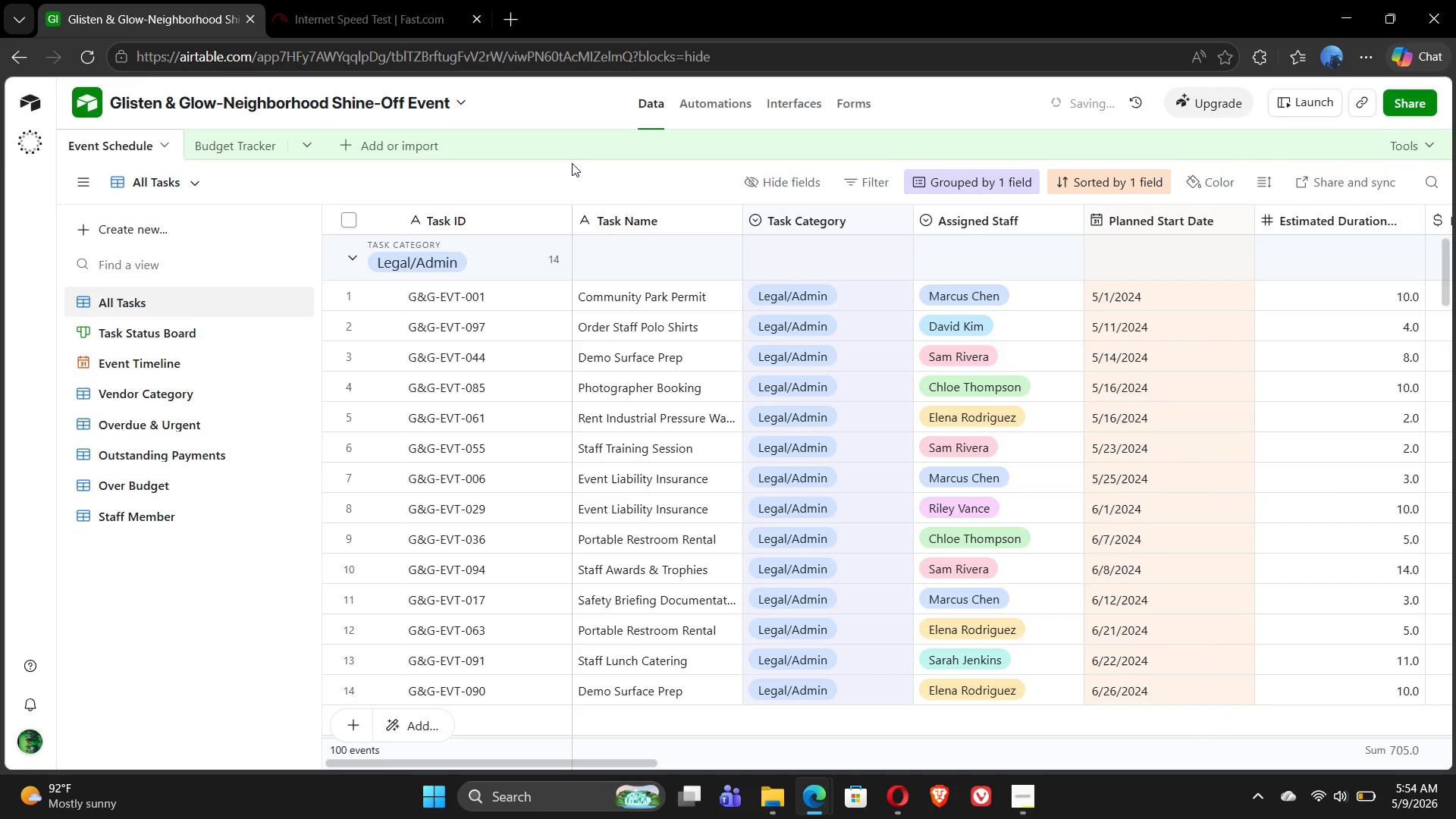 
left_click([572, 163])
 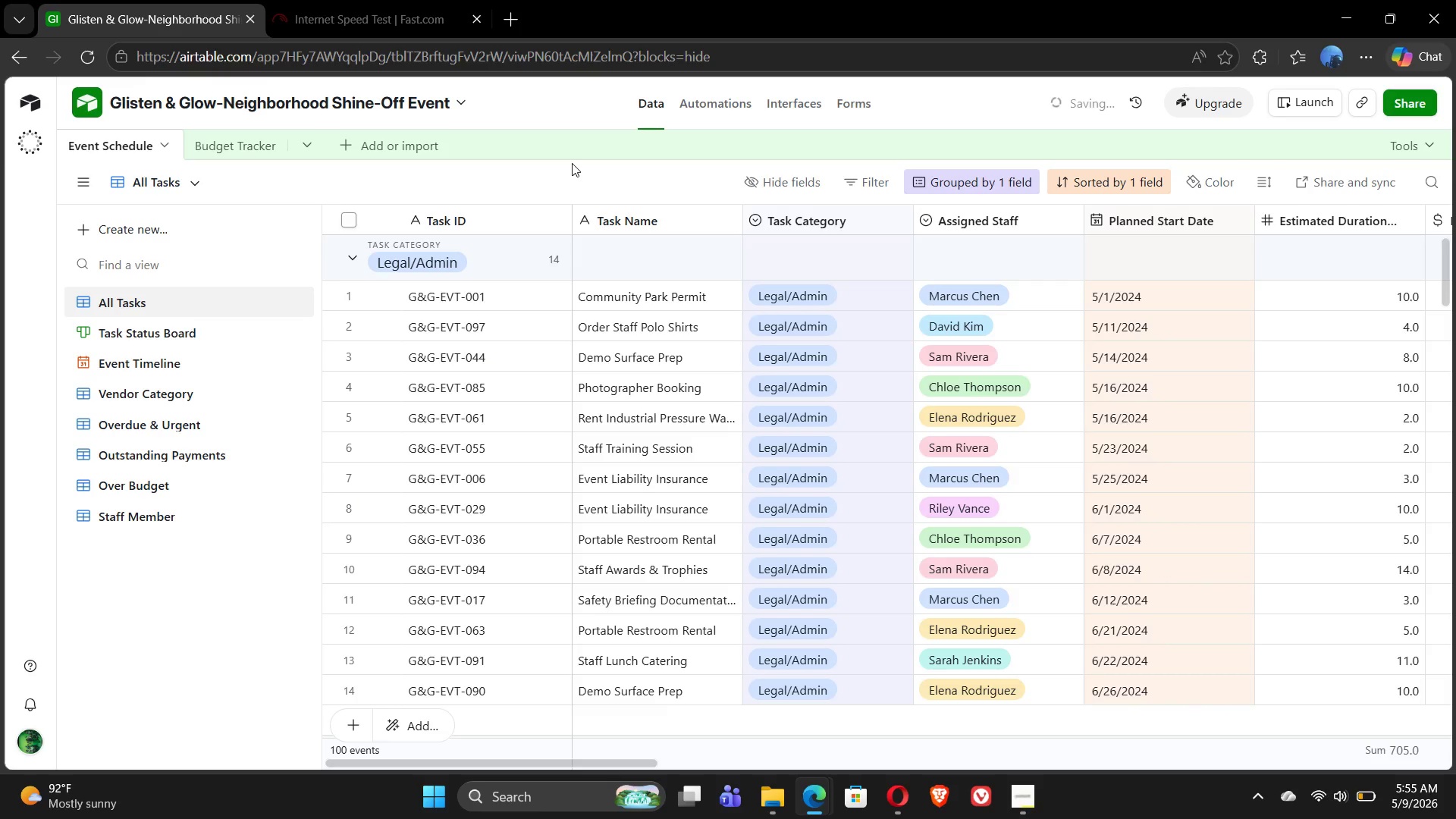 
wait(8.28)
 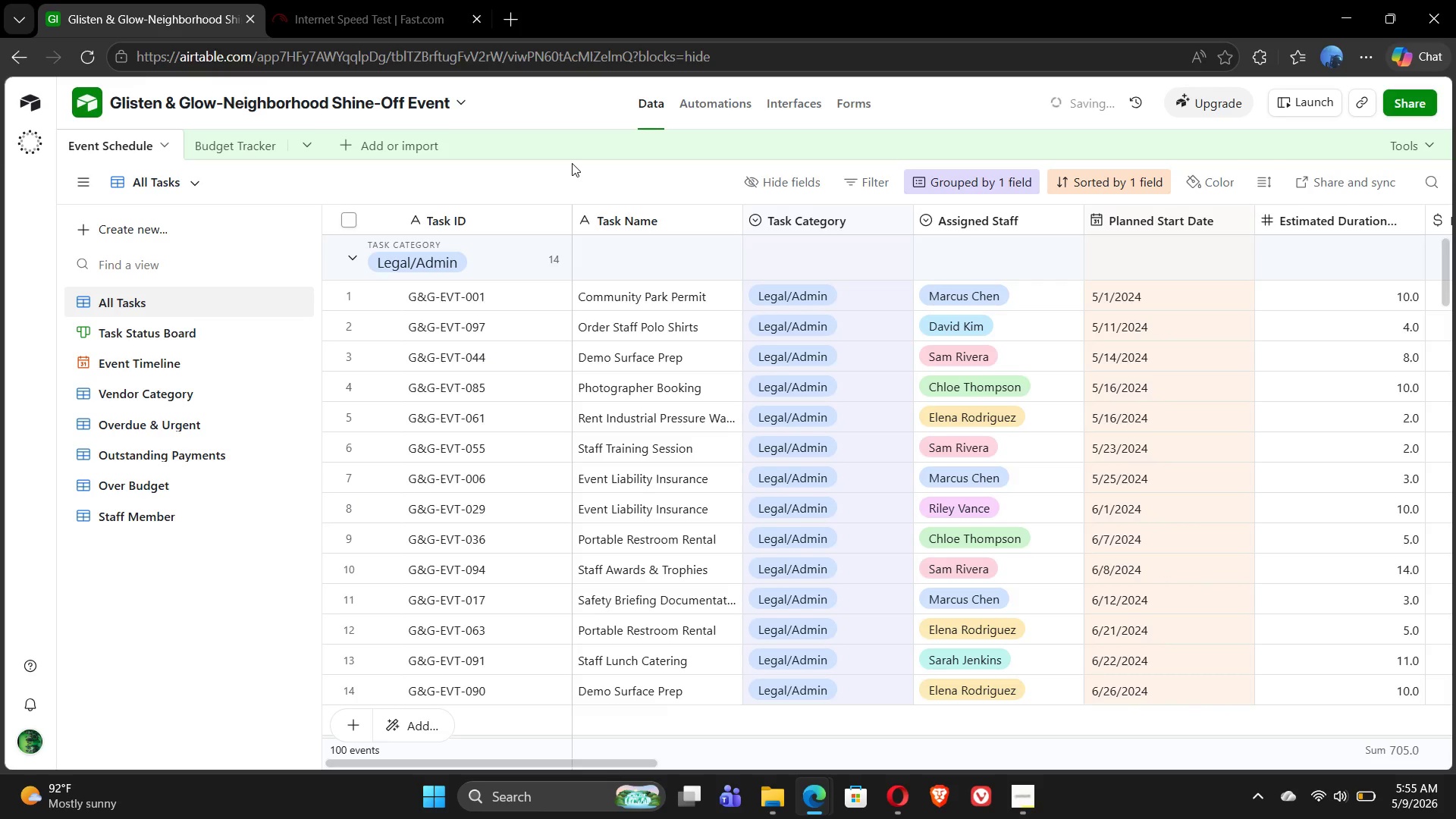 
left_click([228, 147])
 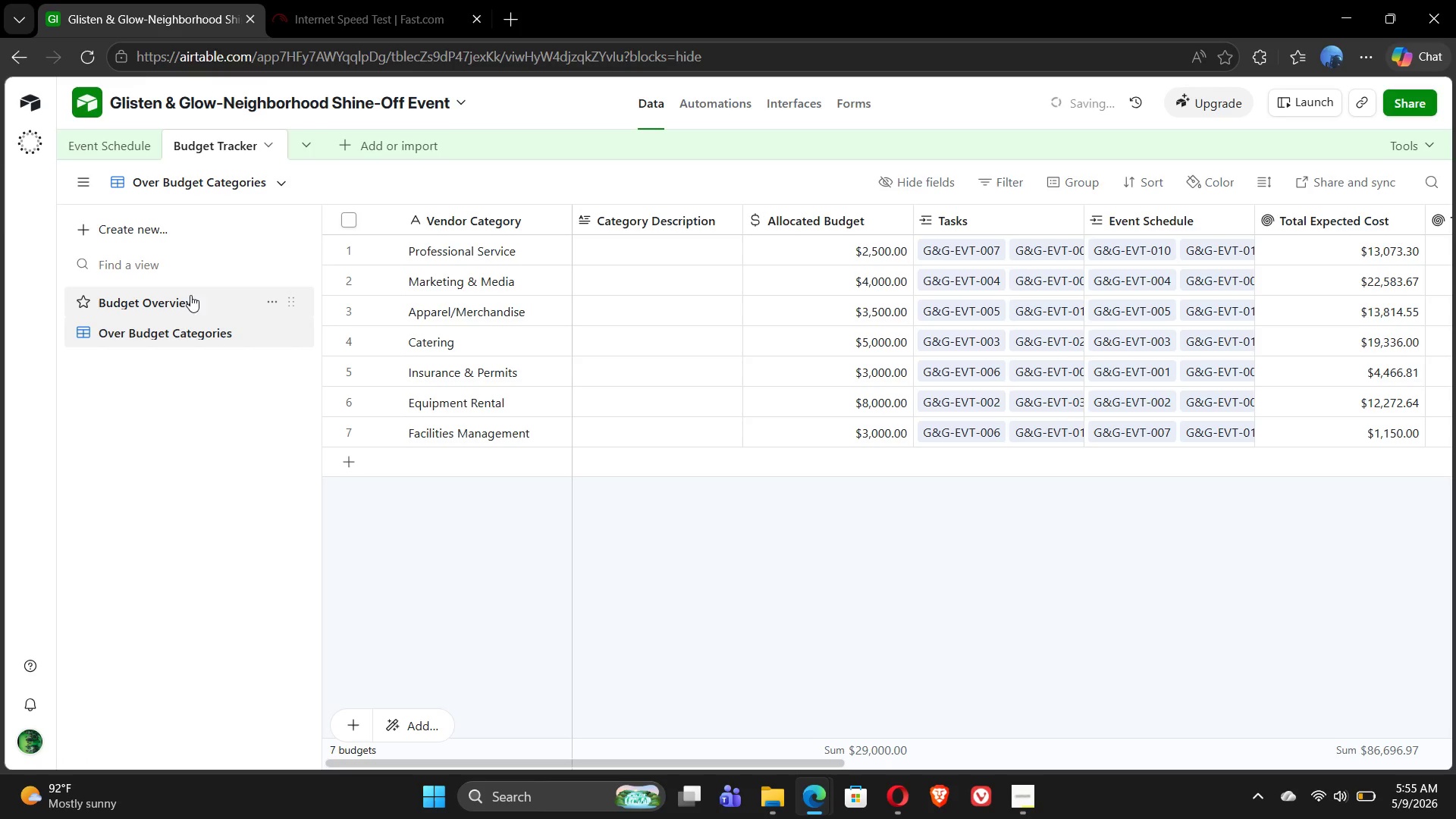 
left_click([156, 308])
 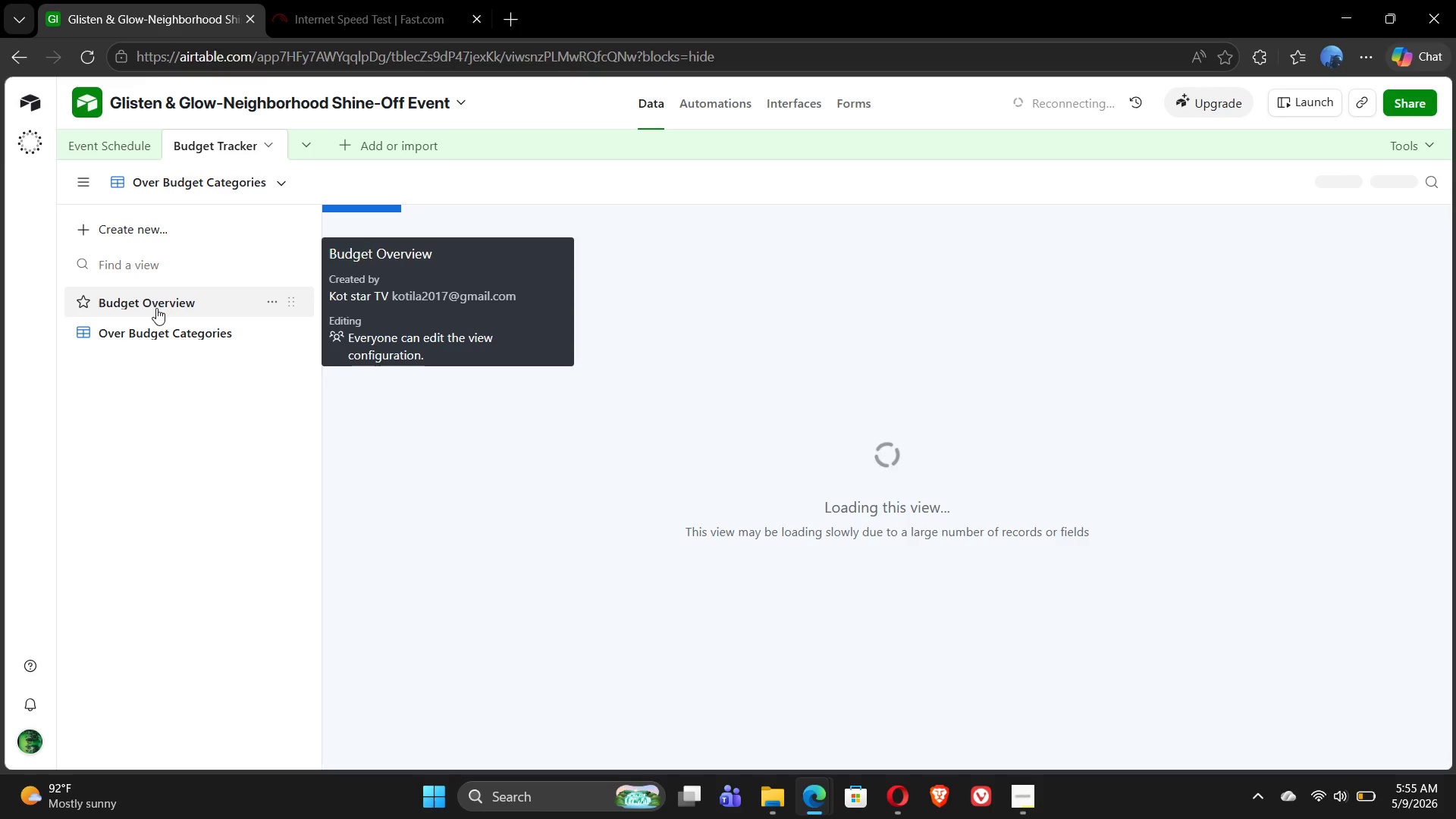 
wait(19.28)
 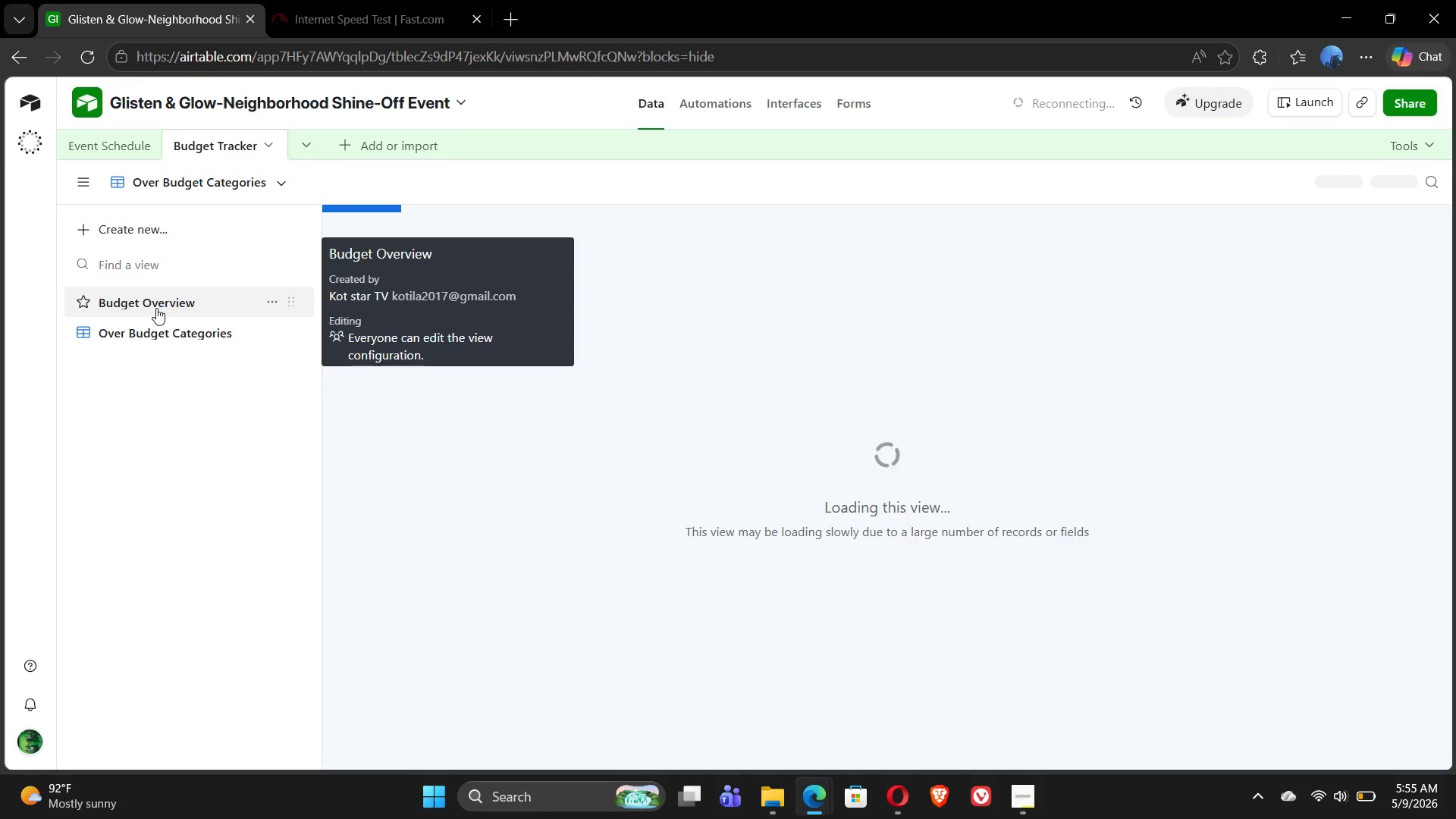 
left_click([845, 181])
 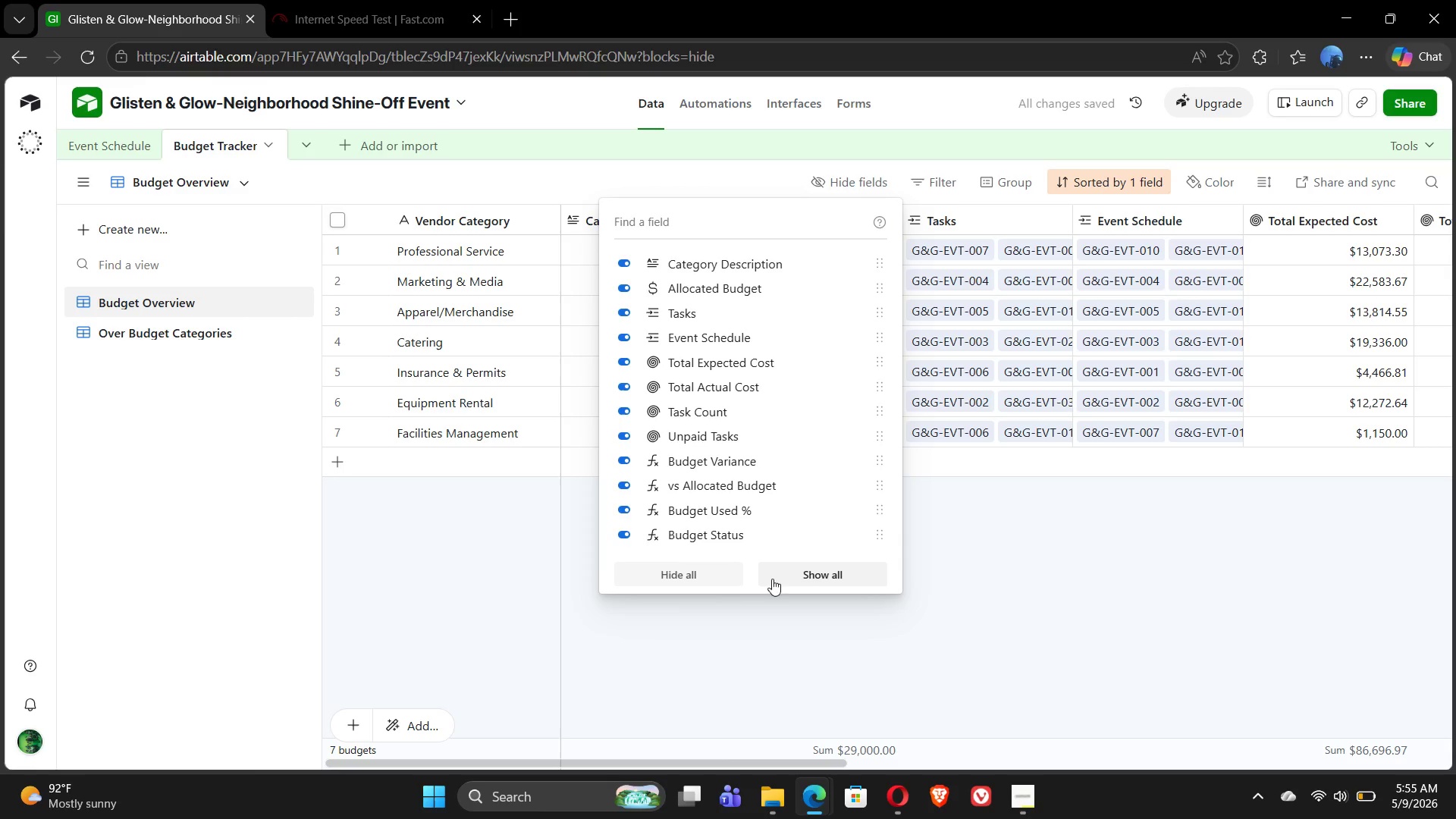 
left_click([707, 579])
 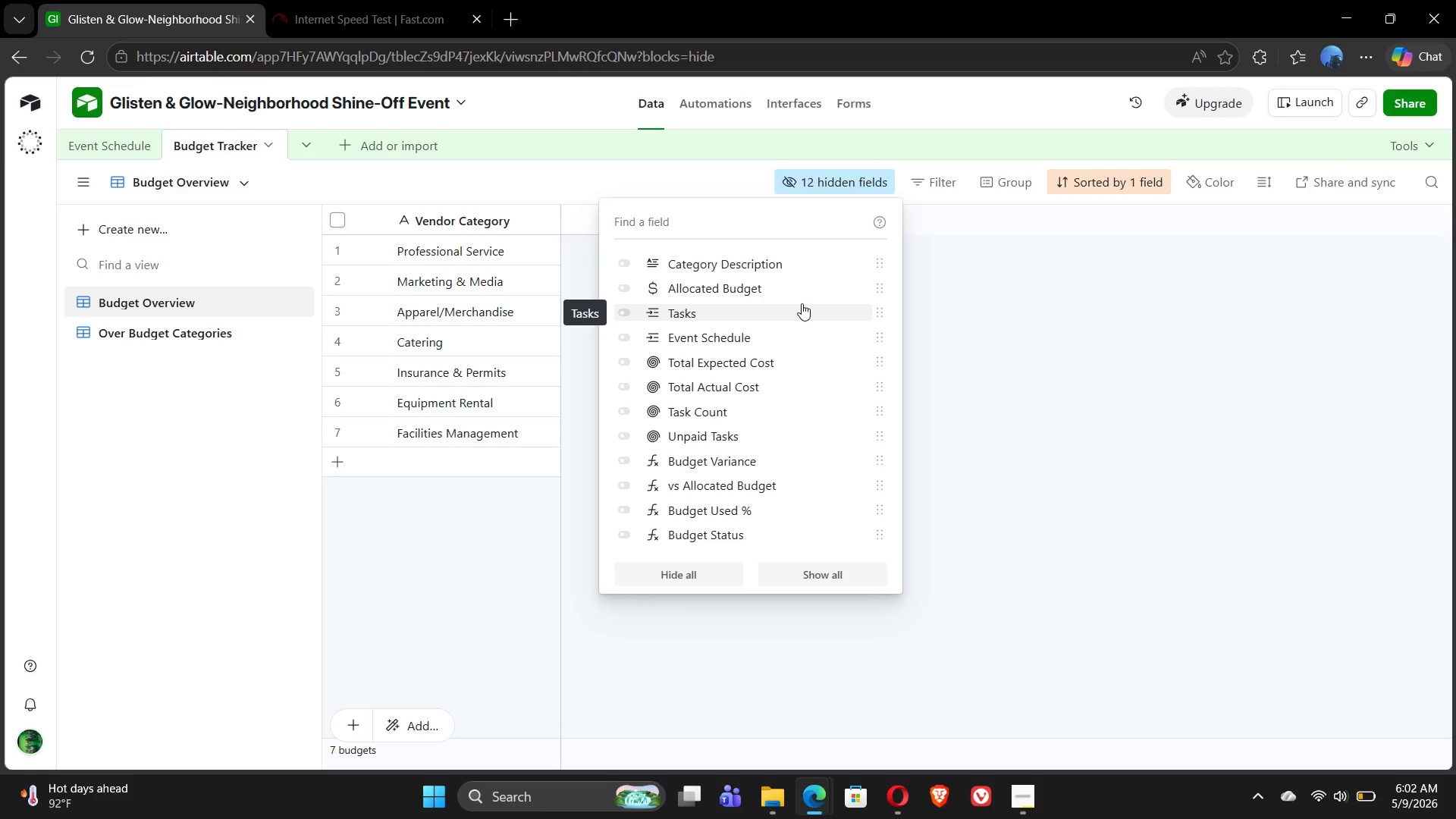 
wait(438.19)
 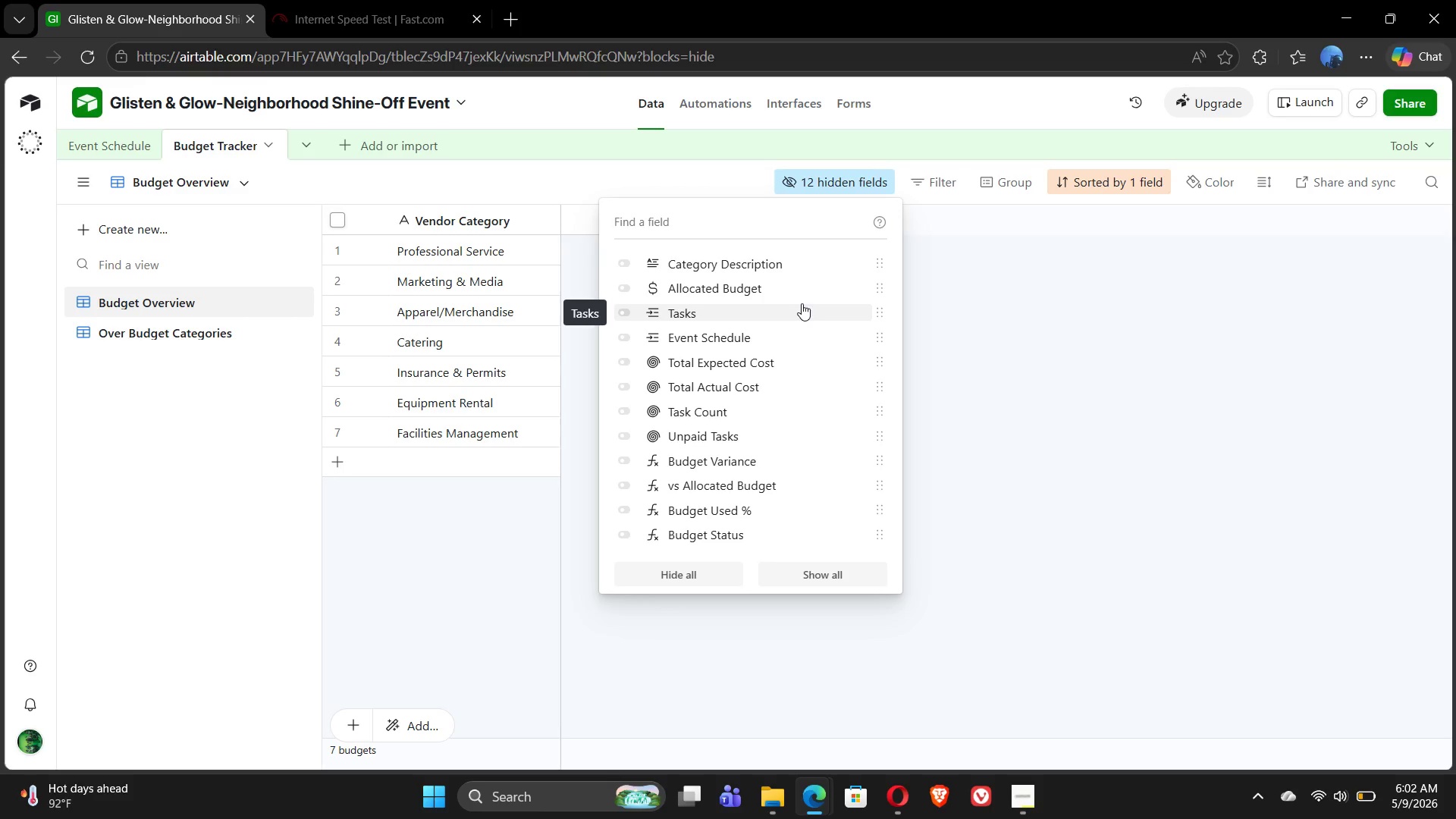 
left_click([769, 804])
 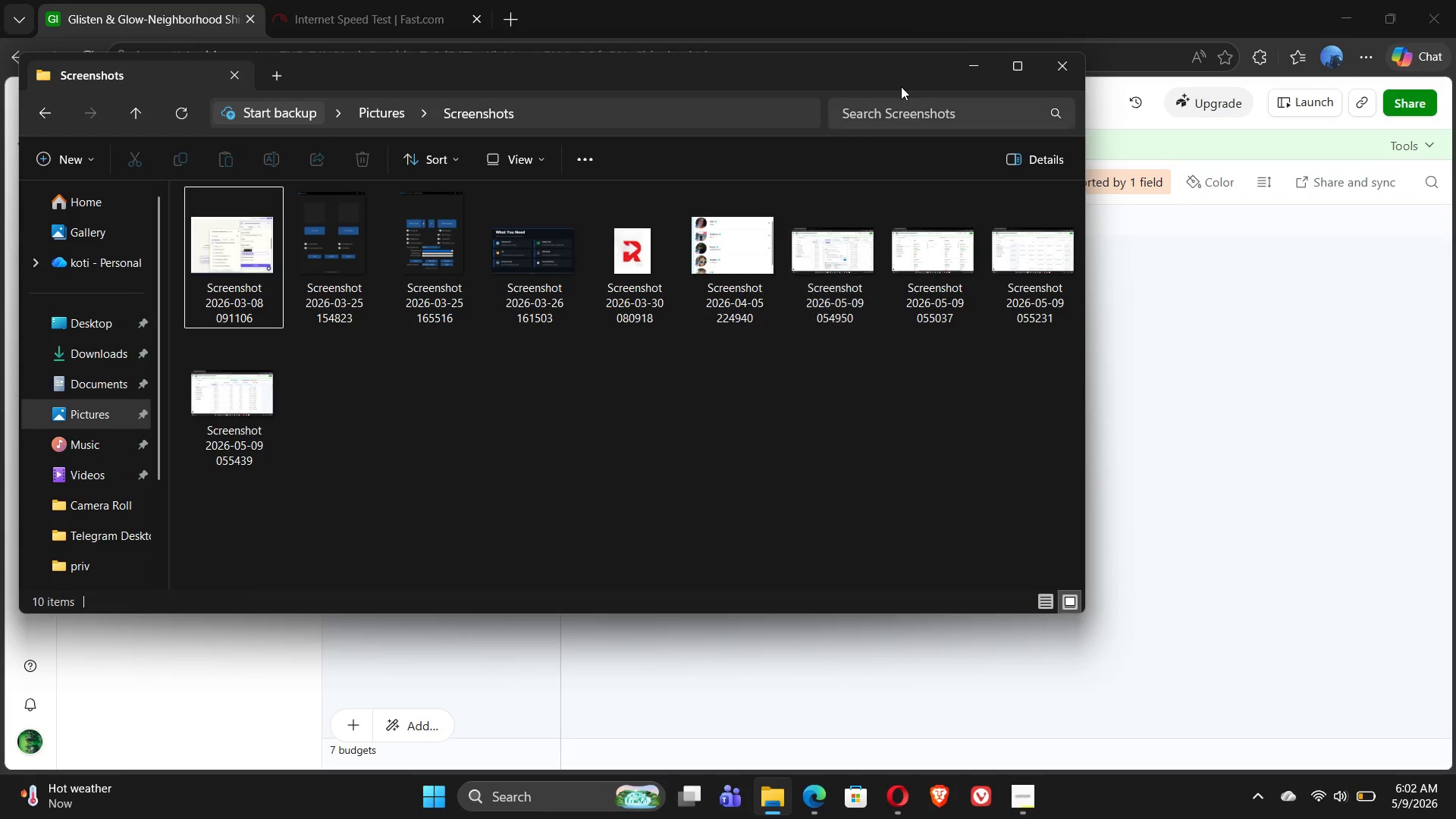 
left_click([971, 69])
 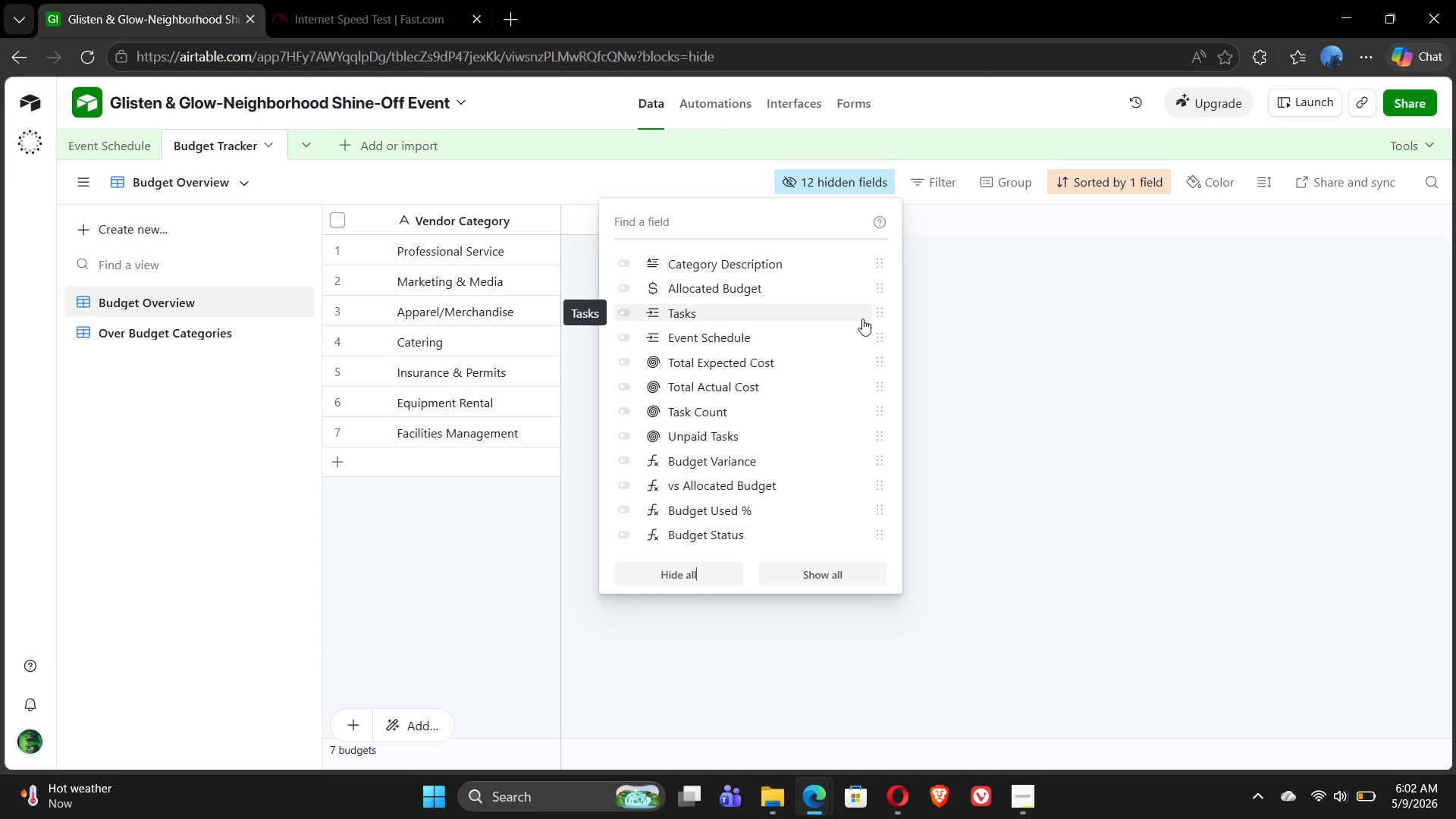 
wait(6.39)
 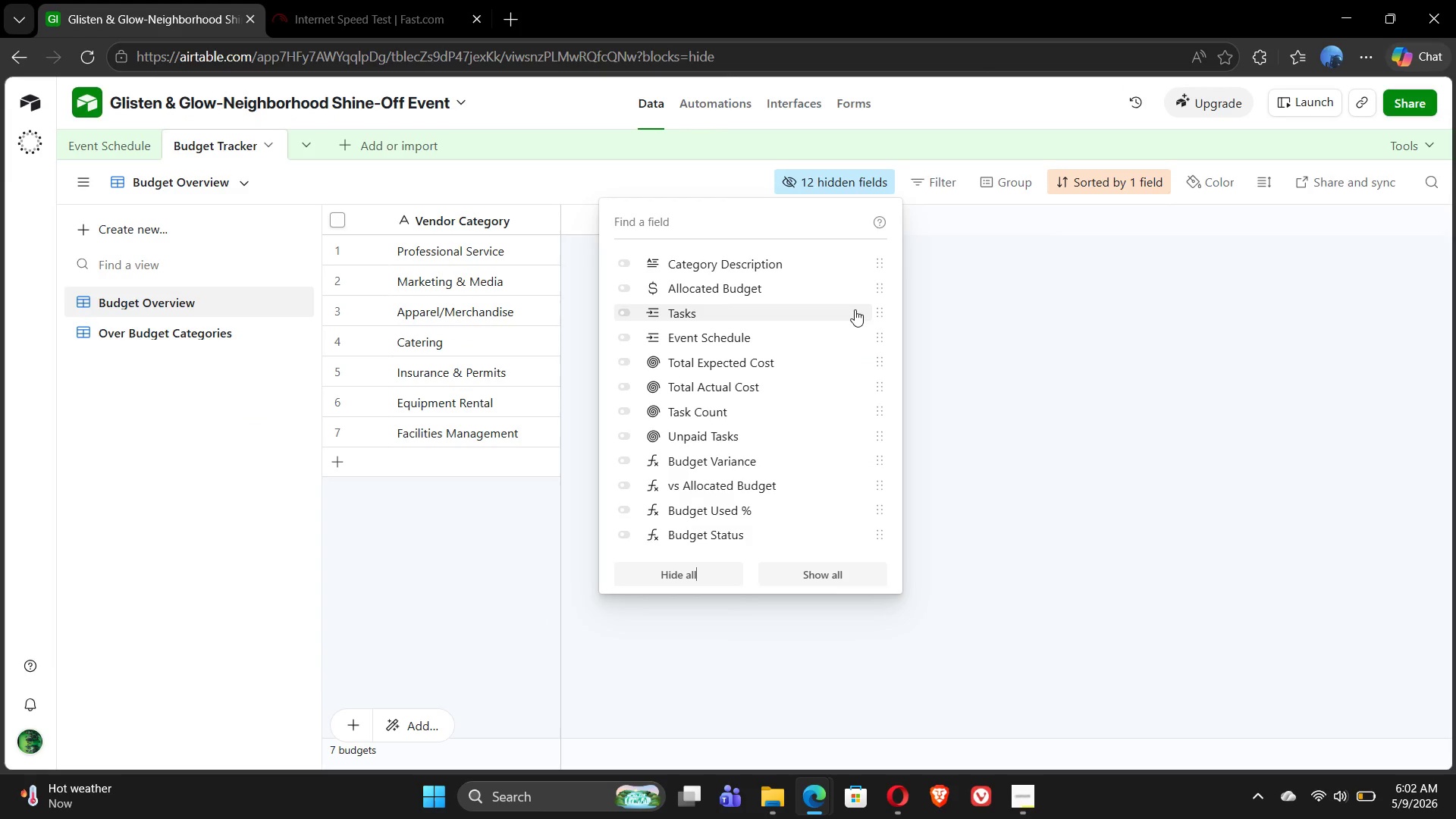 
left_click([625, 291])
 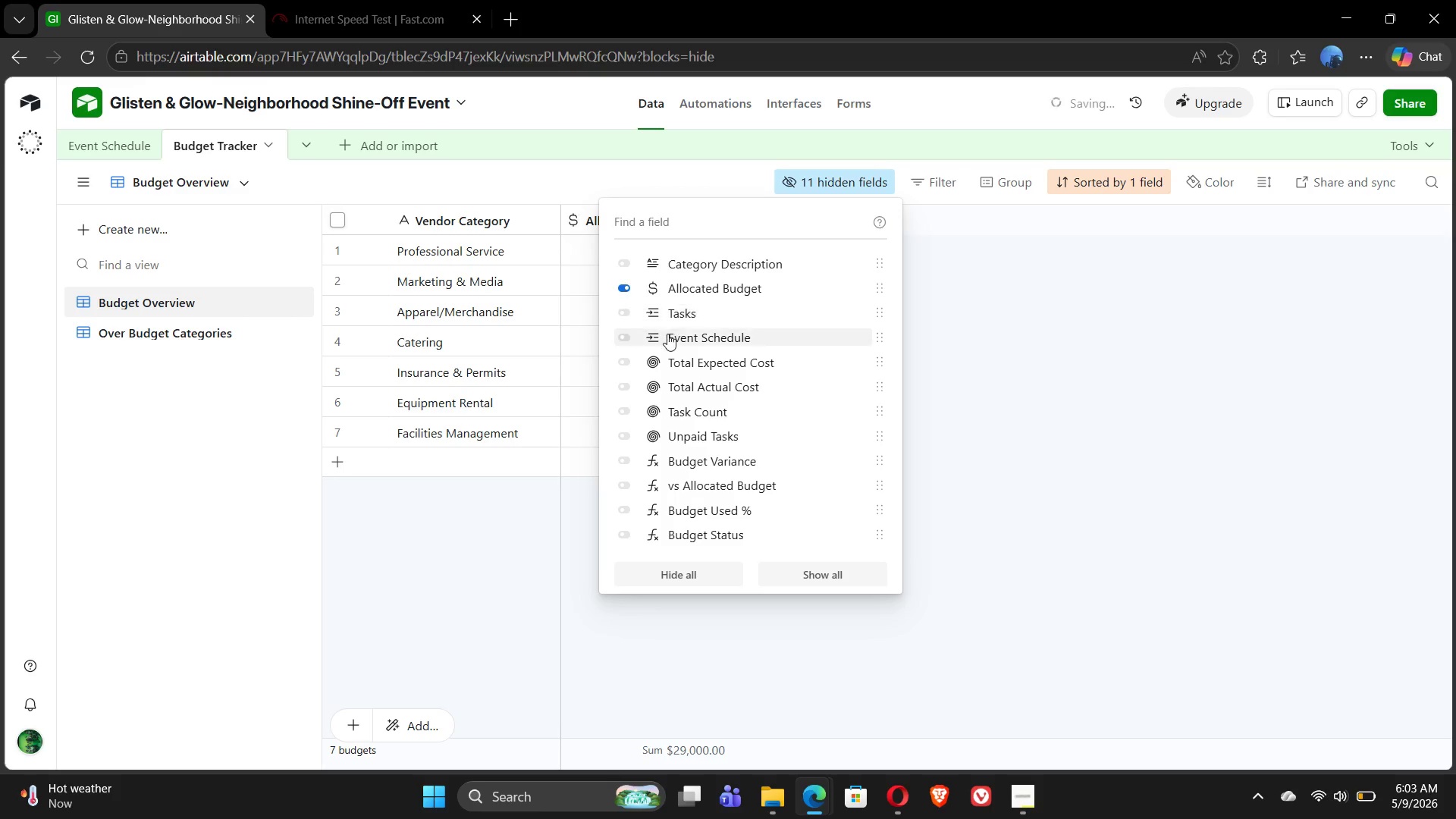 
mouse_move([648, 350])
 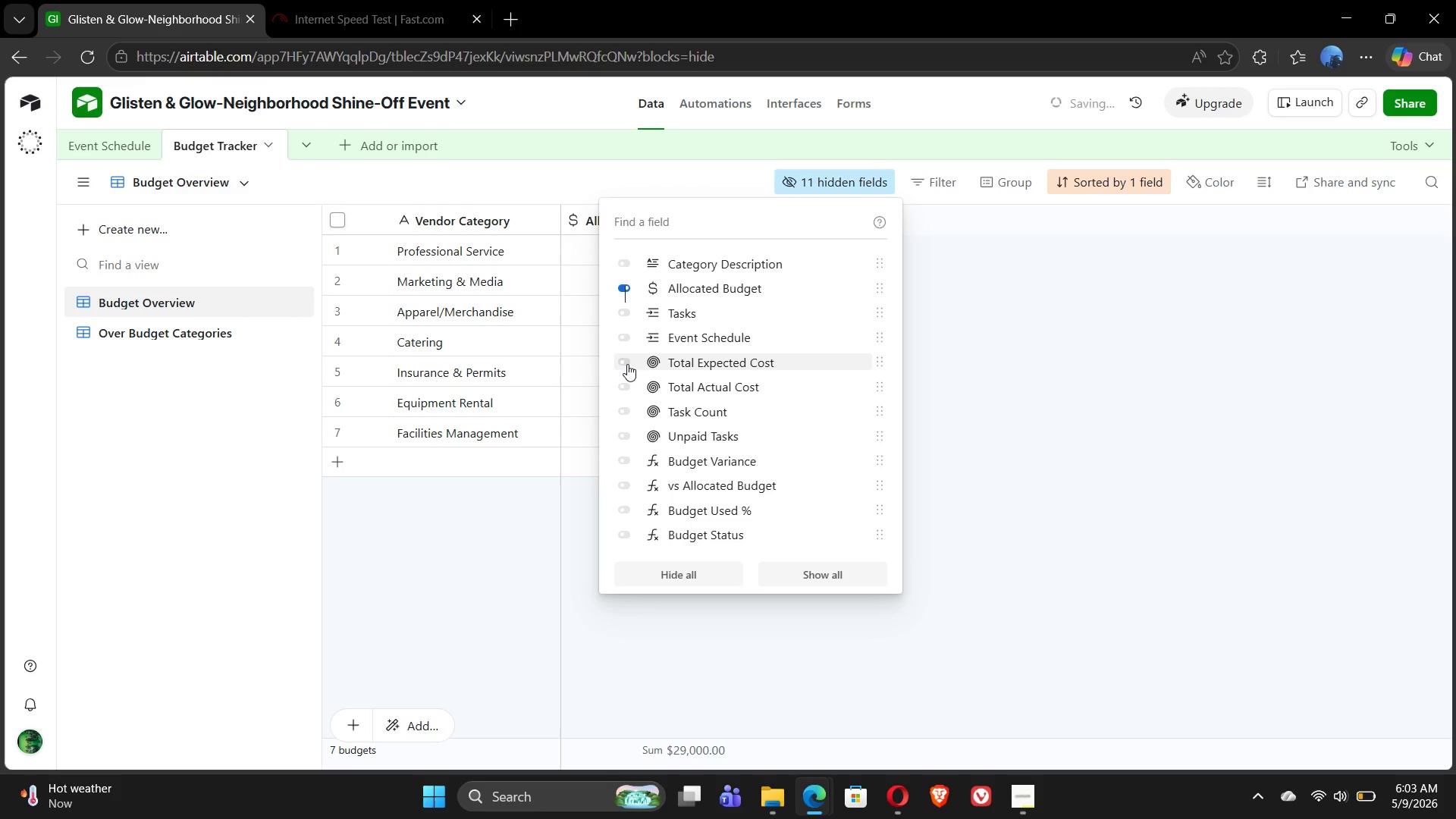 
wait(8.28)
 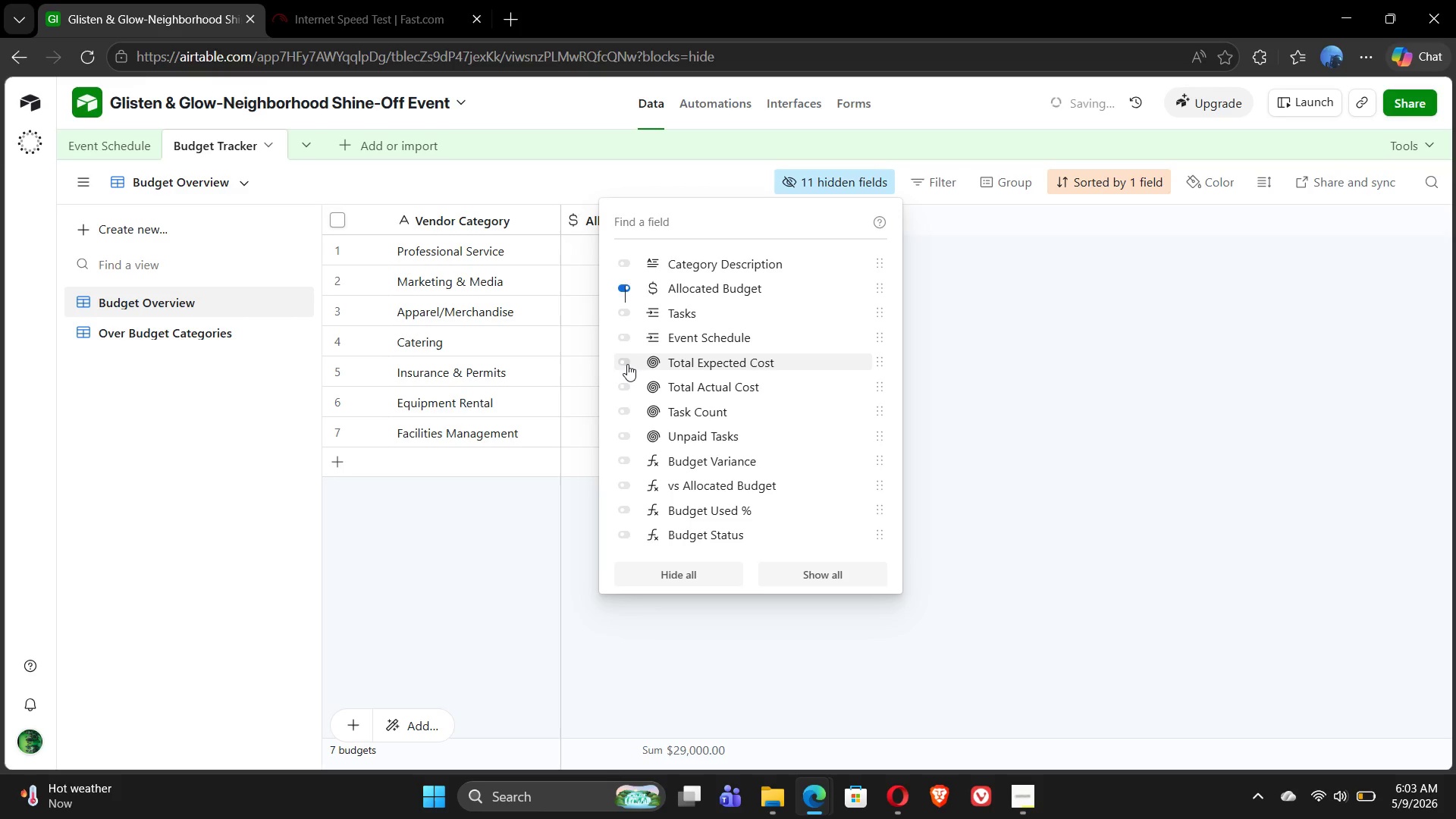 
left_click([627, 364])
 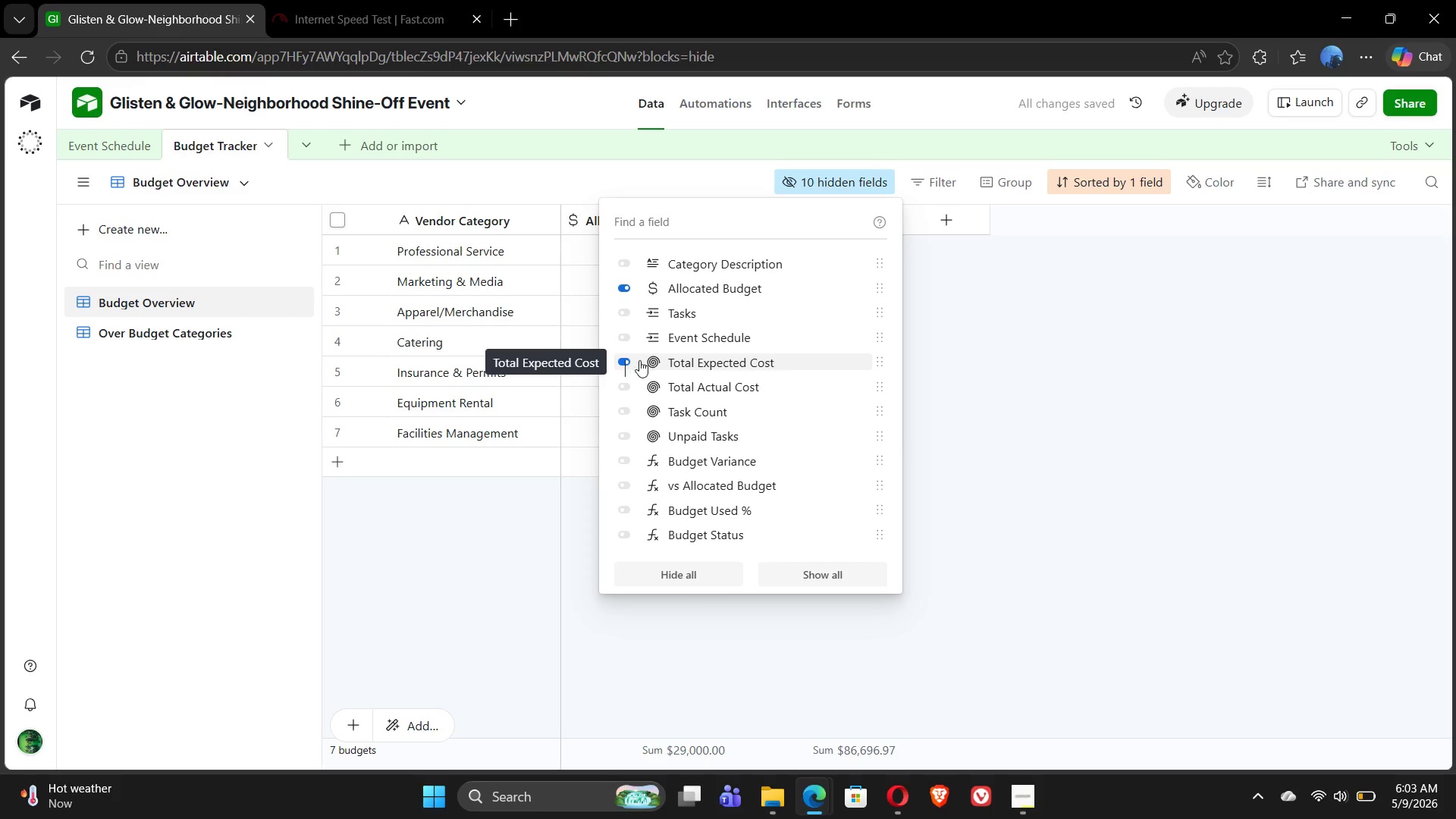 
left_click([624, 387])
 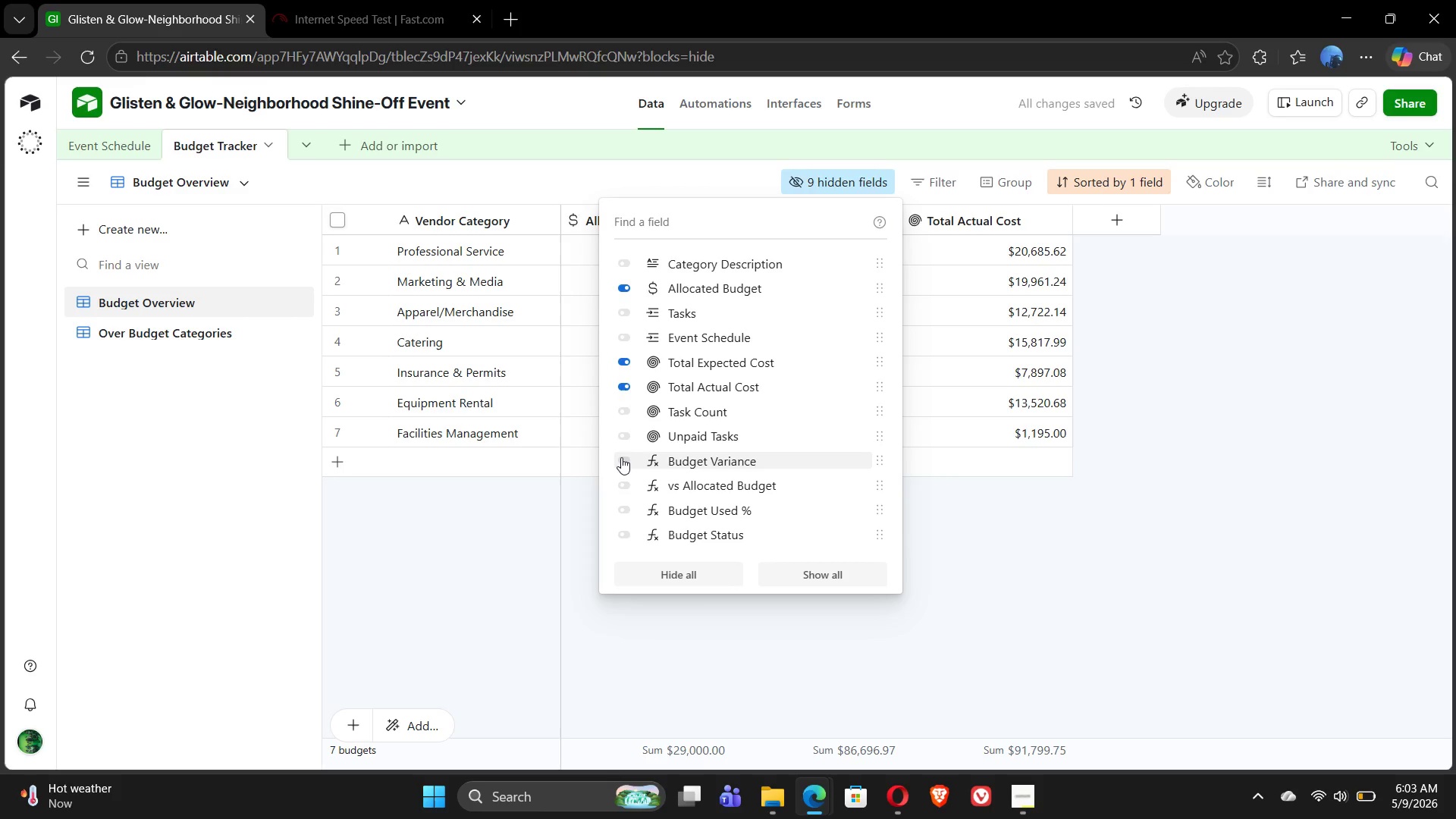 
left_click([626, 461])
 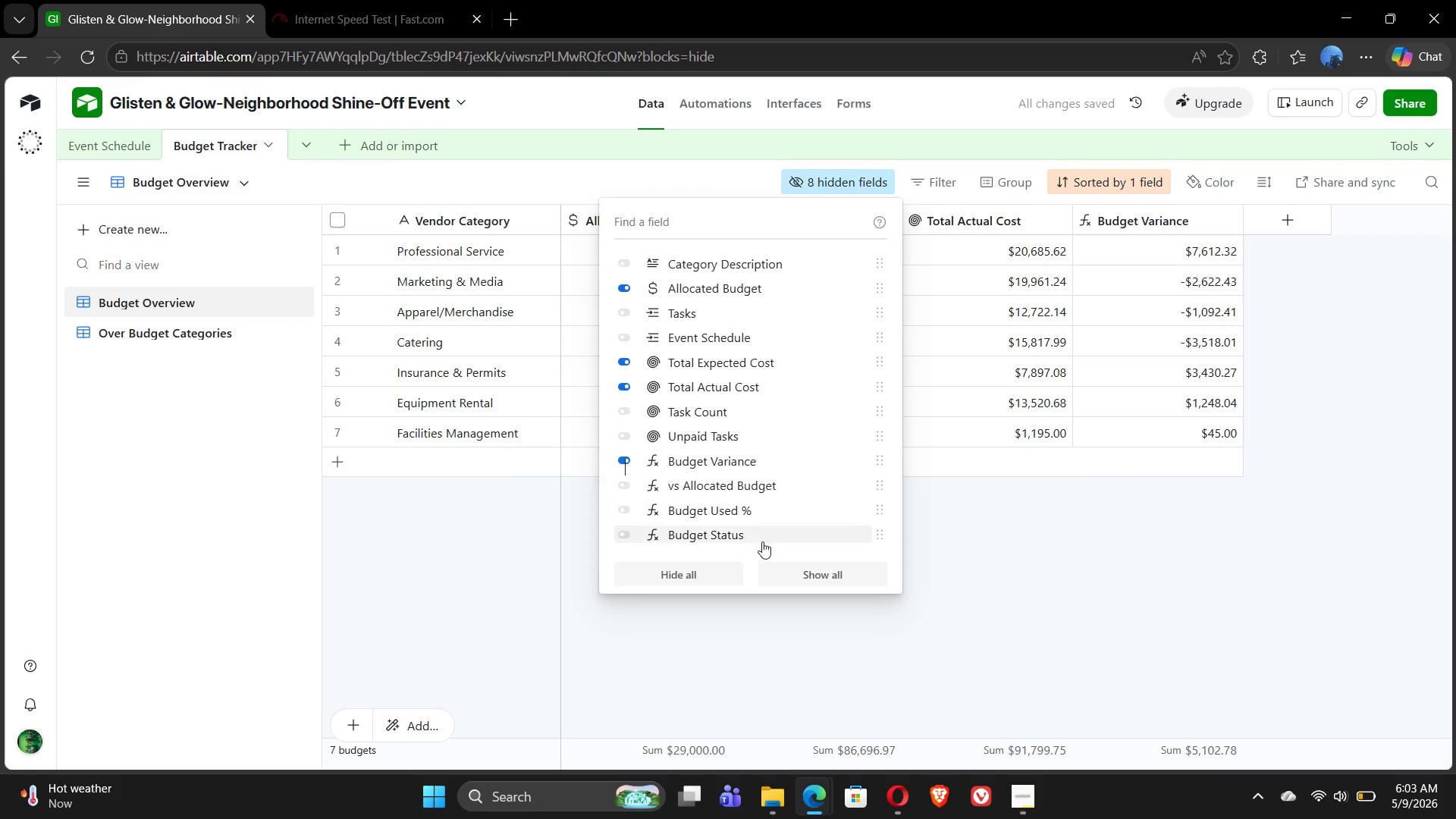 
left_click([799, 628])
 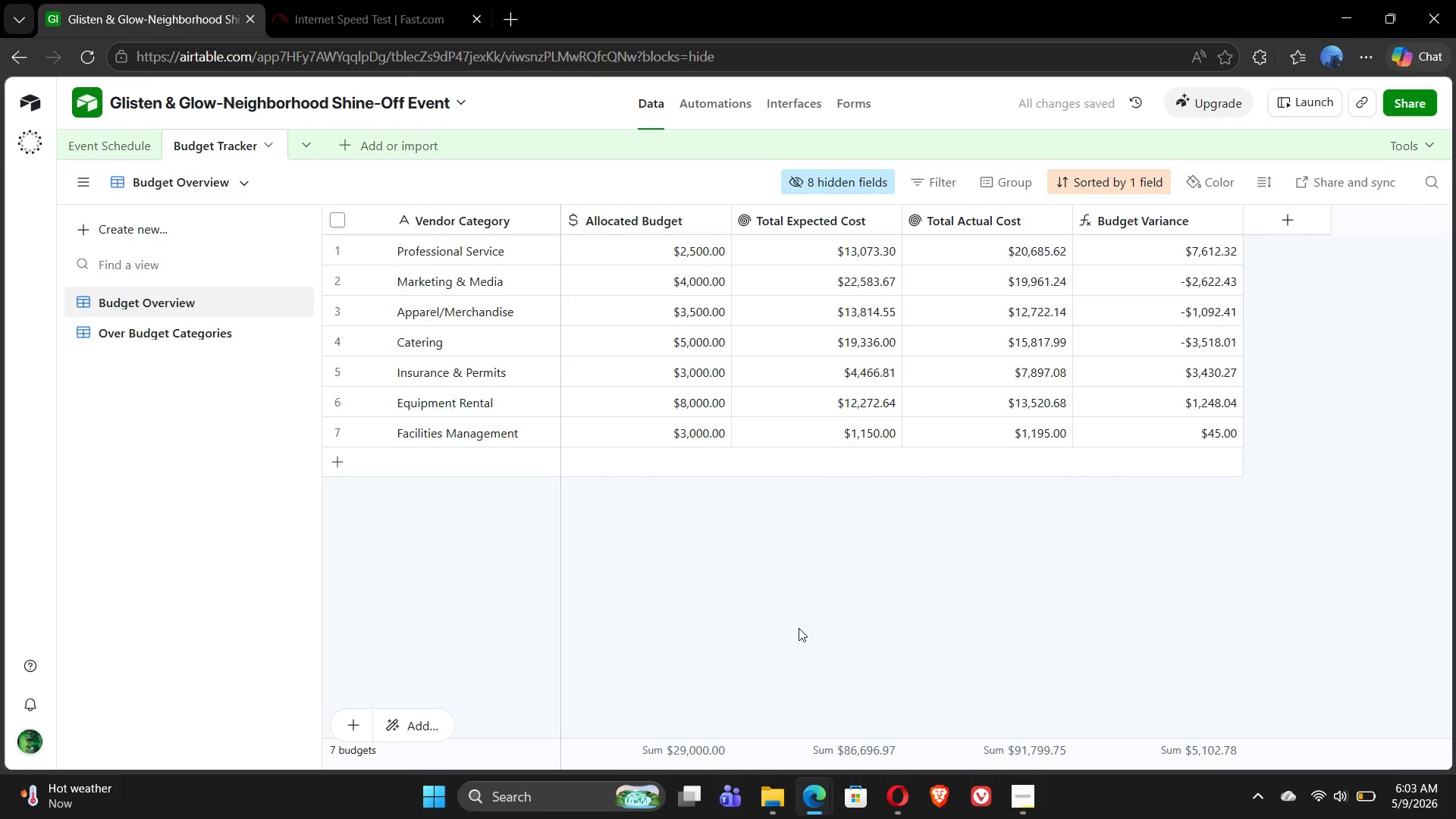 
key(Meta+Shift+S)
 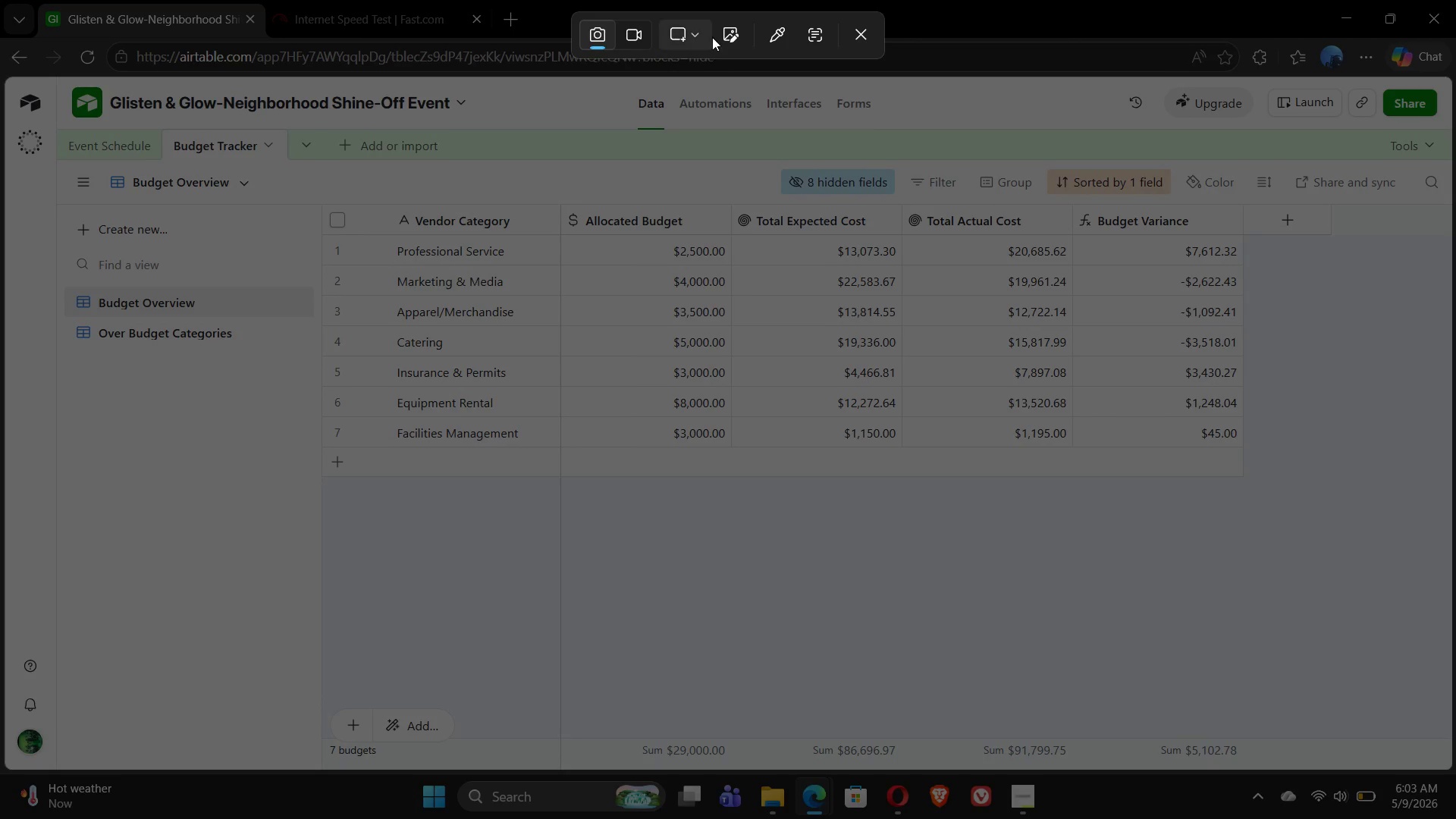 
left_click([689, 33])
 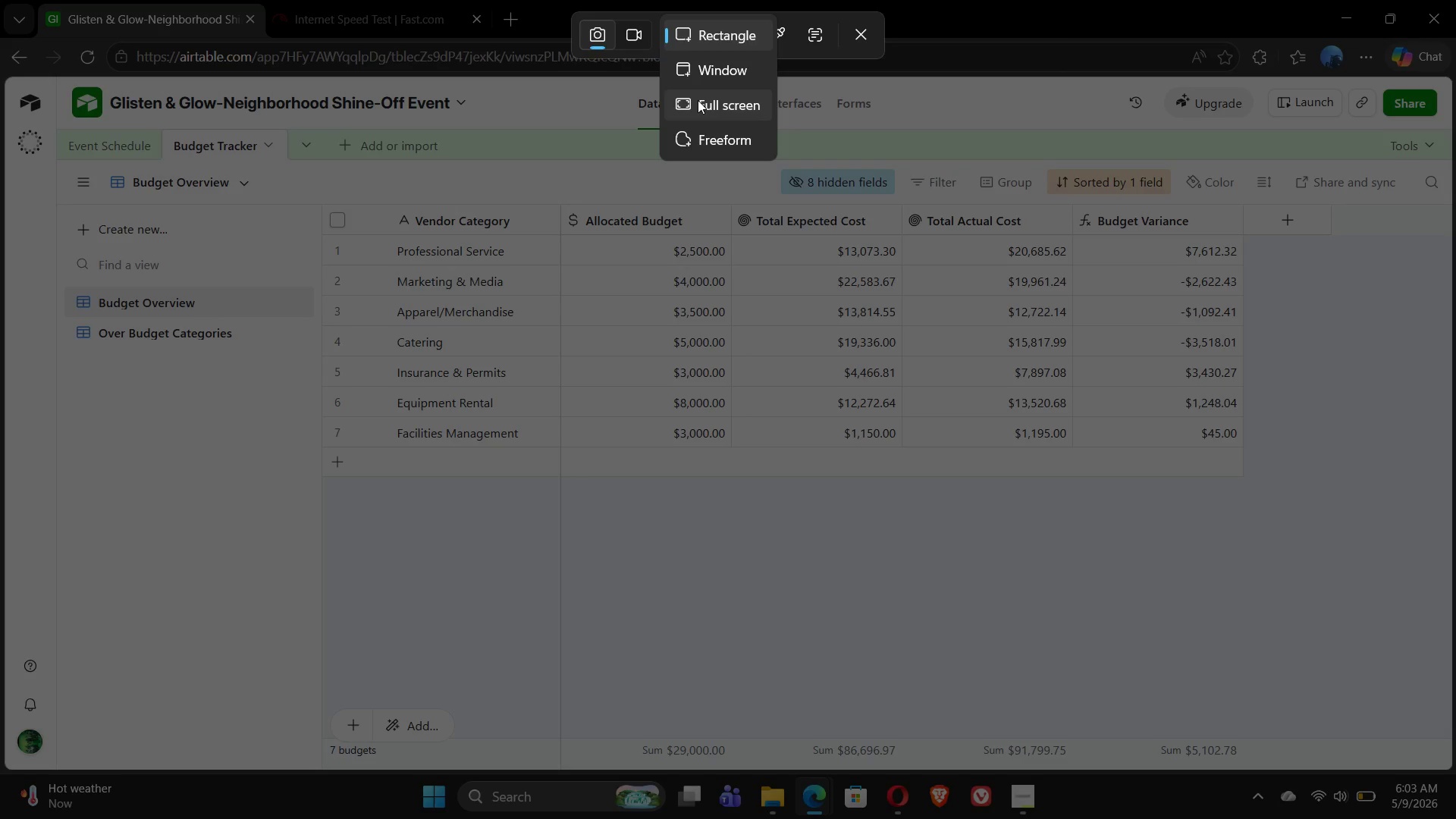 
left_click([698, 100])
 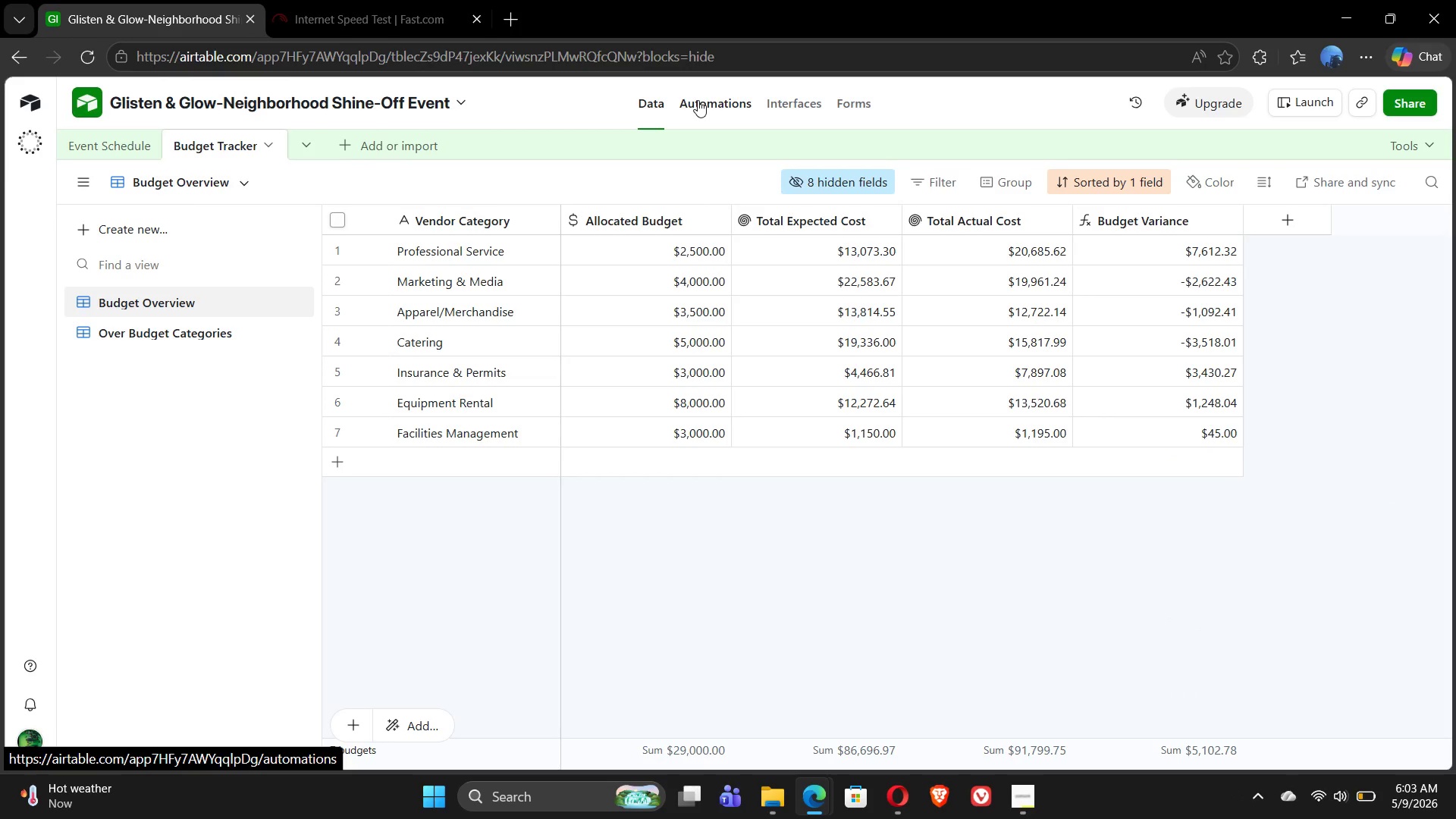 
wait(15.24)
 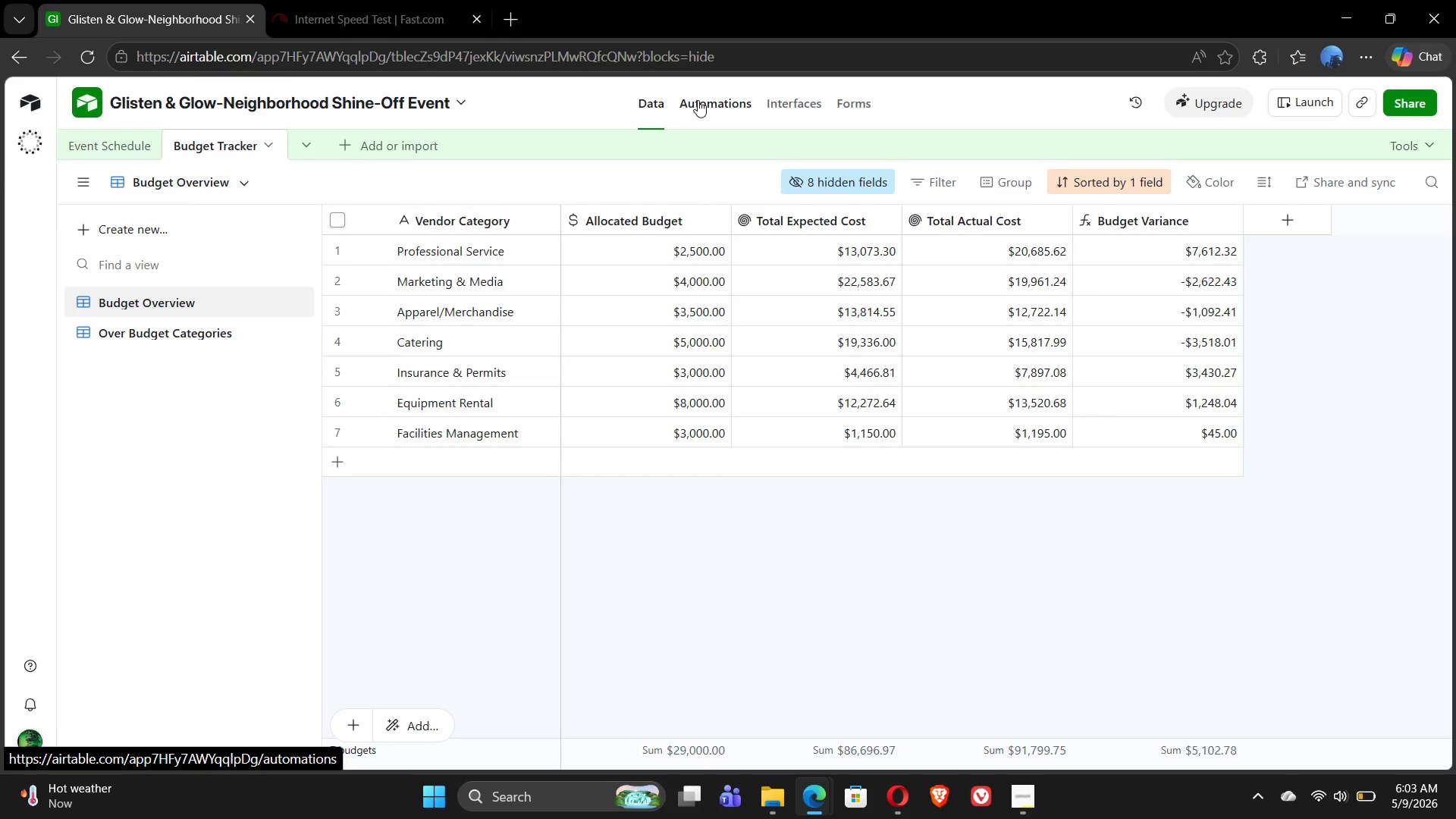 
mouse_move([454, 0])
 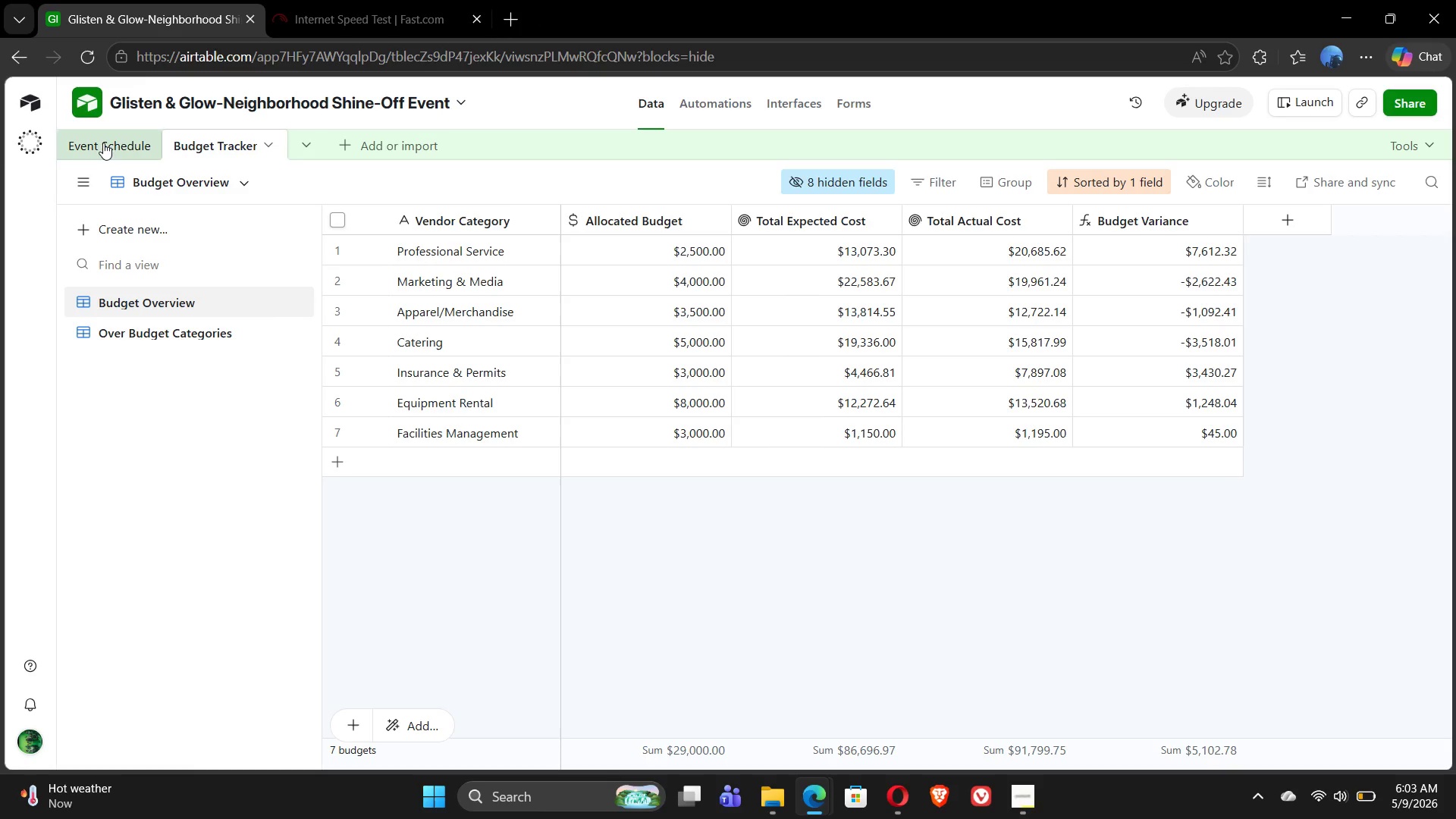 
left_click([103, 143])
 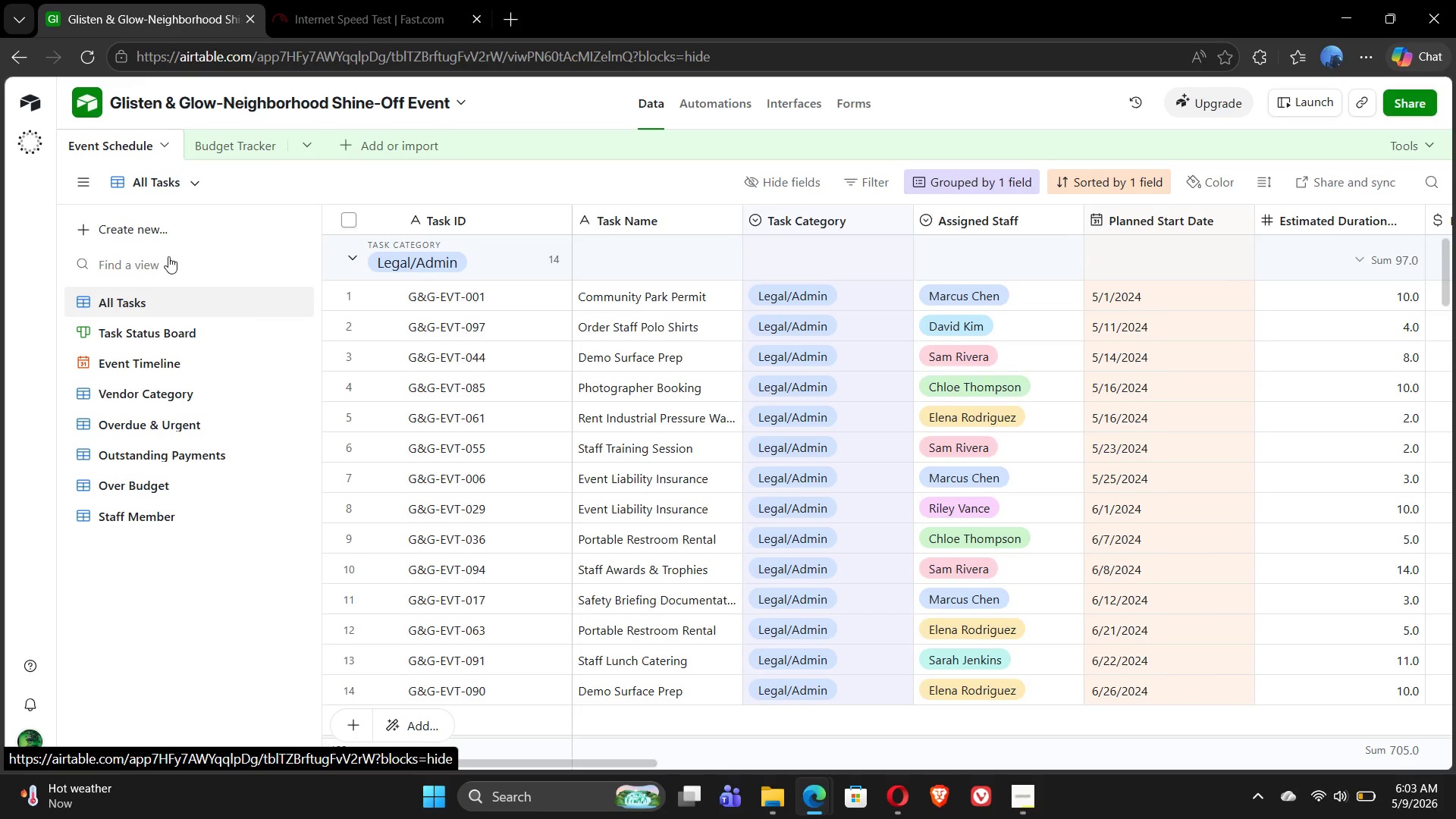 
left_click([180, 388])
 